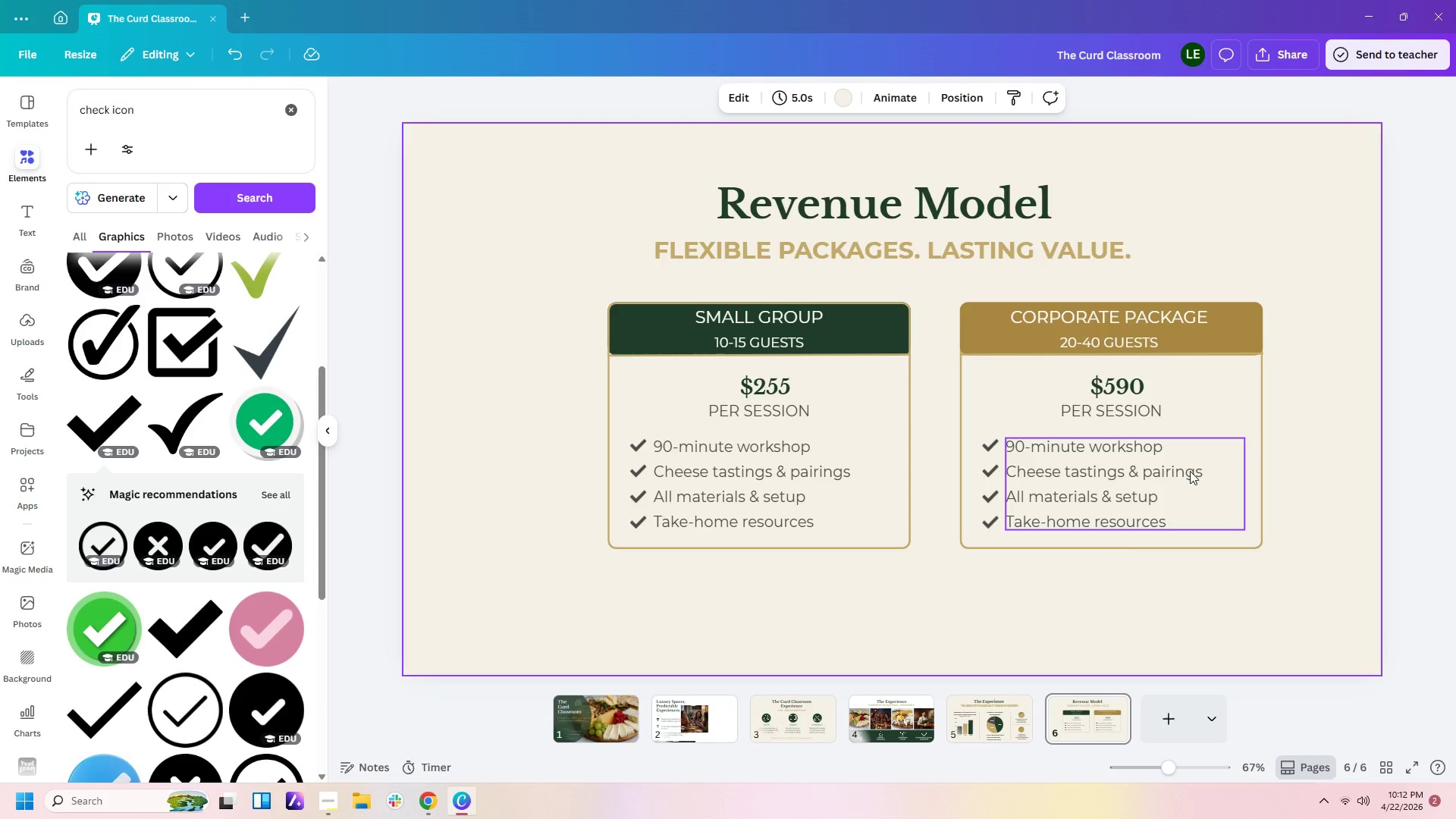 
double_click([1190, 471])
 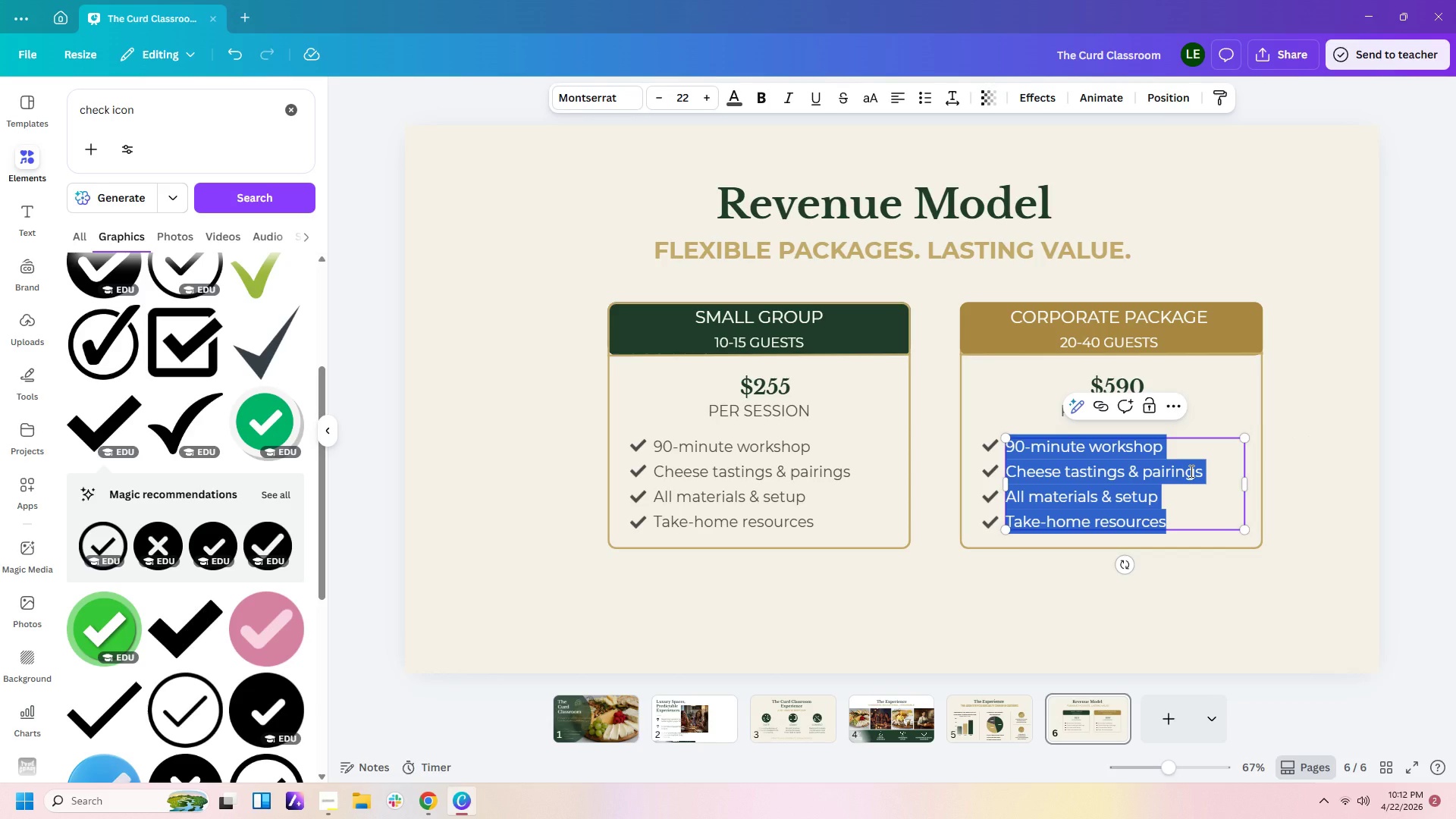 
type(Everything in Small Gropu)
key(Backspace)
key(Backspace)
type(op)
 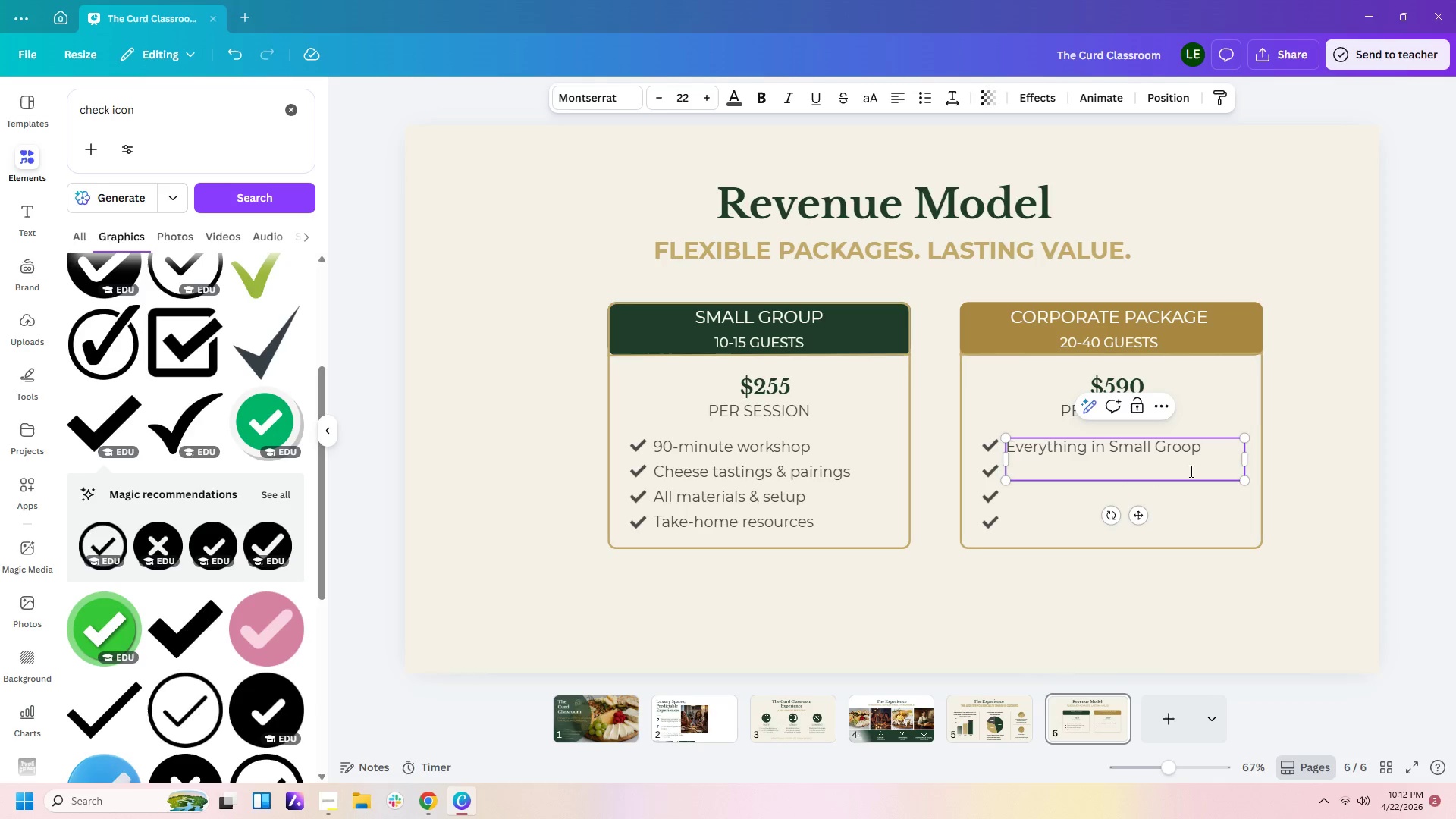 
 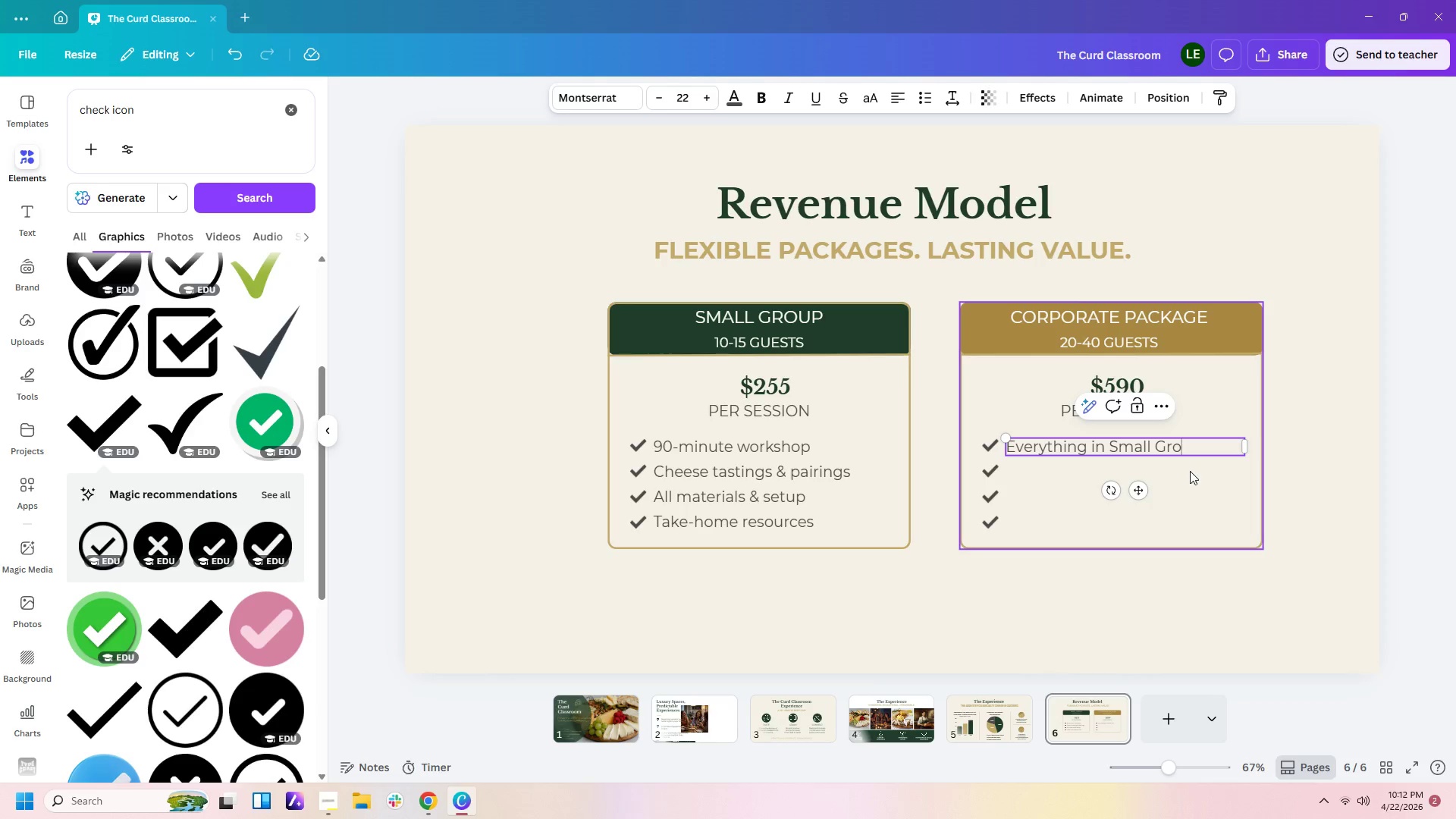 
key(Enter)
 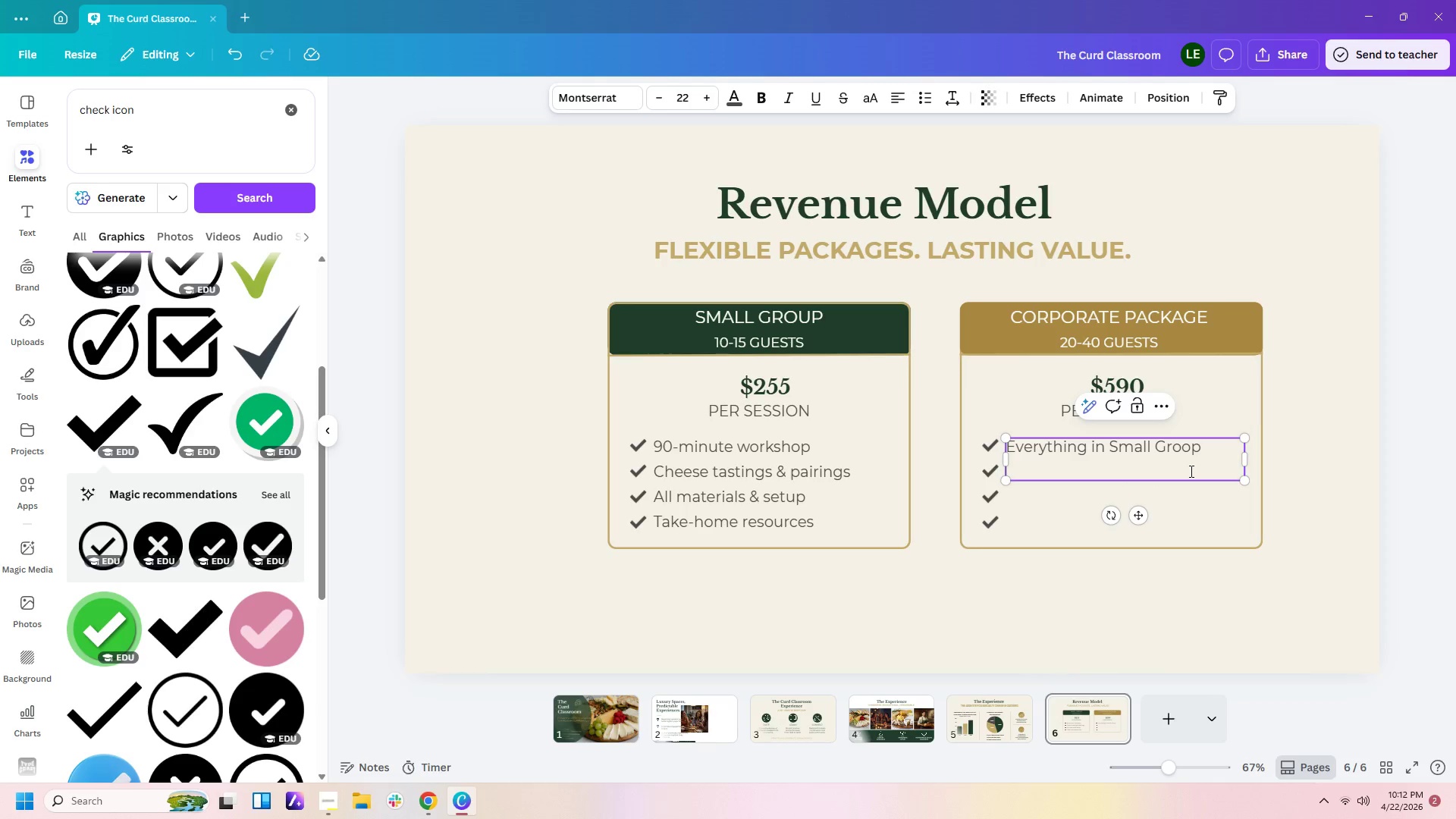 
key(Backspace)
 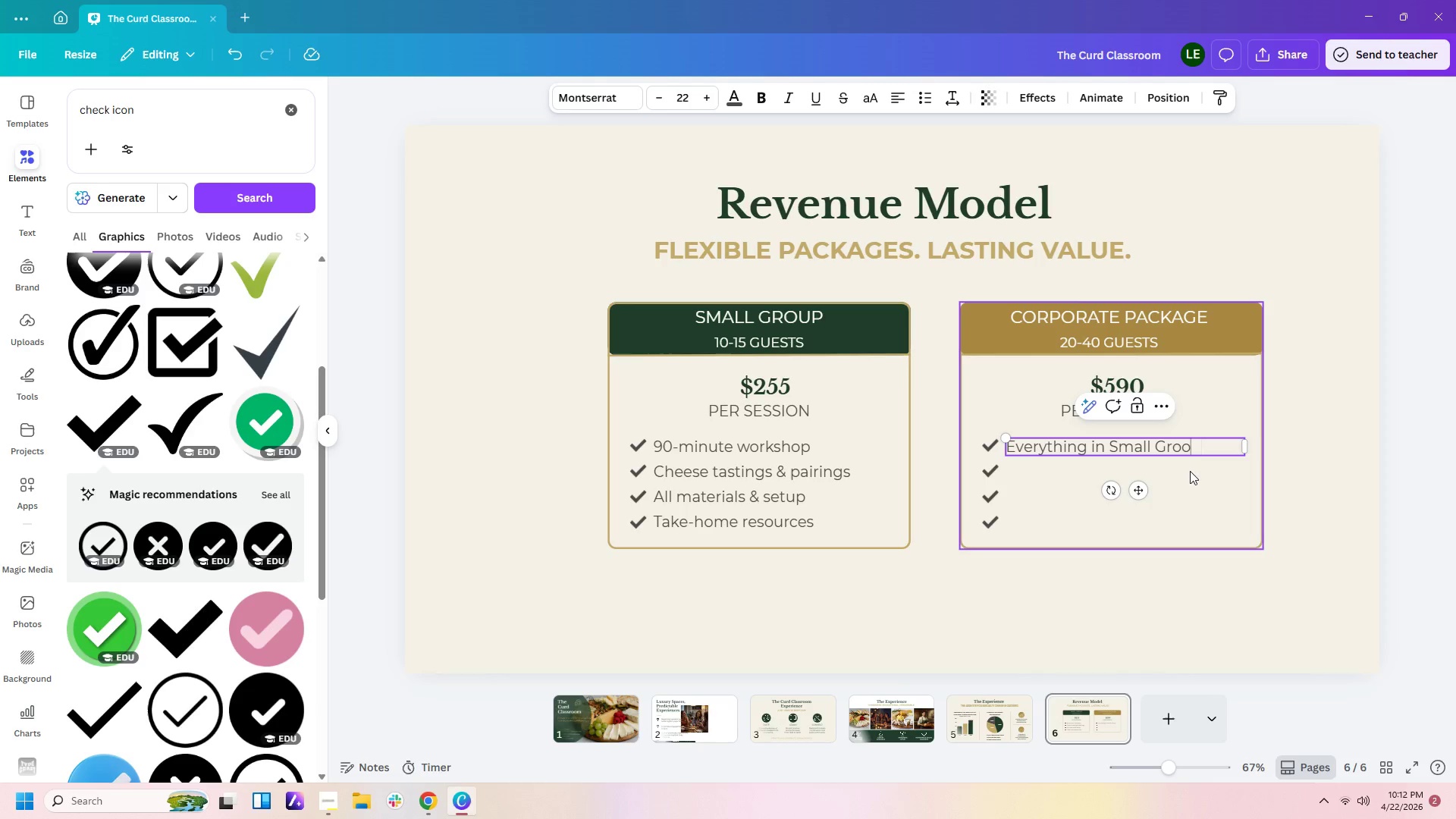 
key(Backspace)
 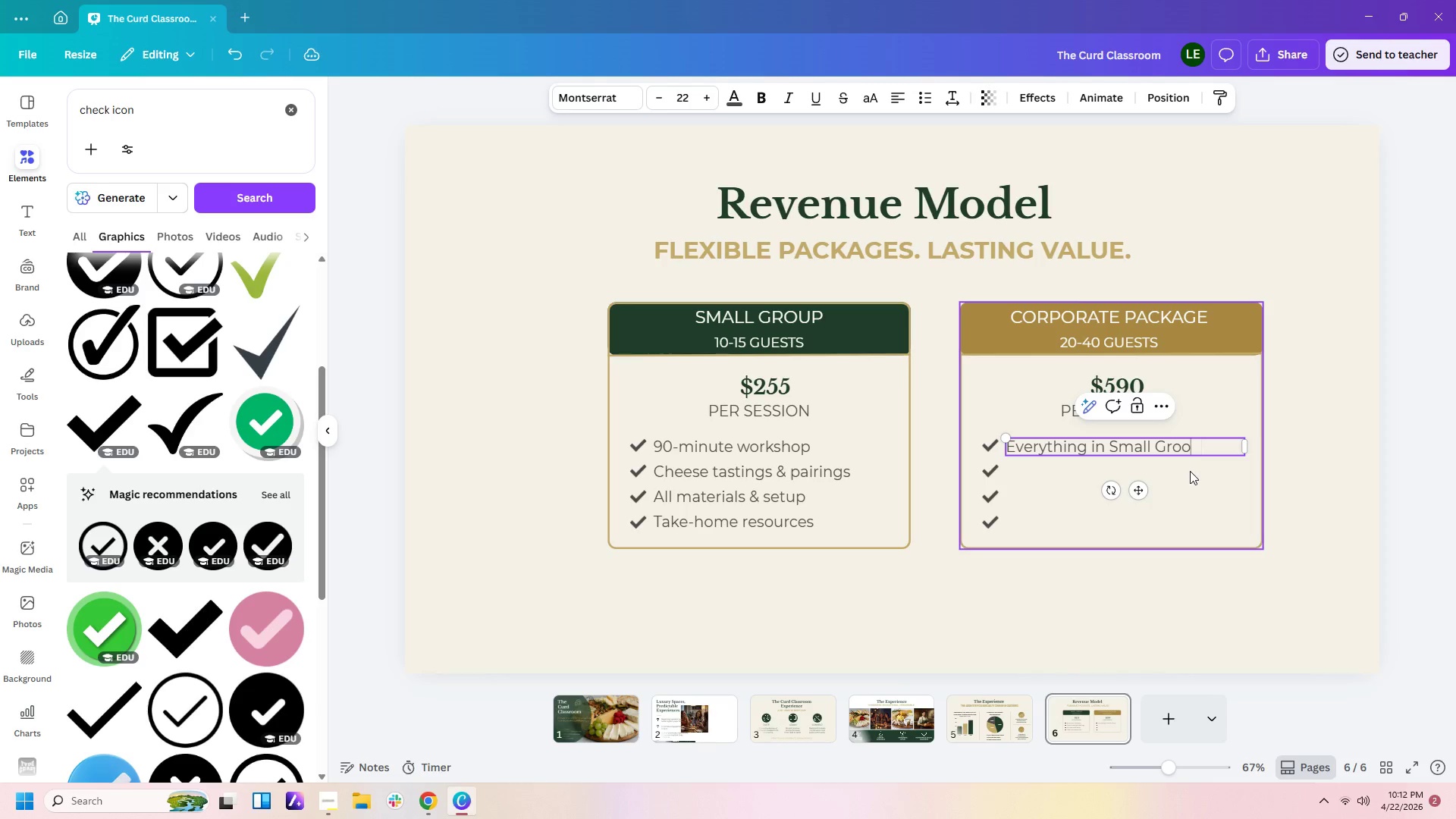 
key(Backspace)
 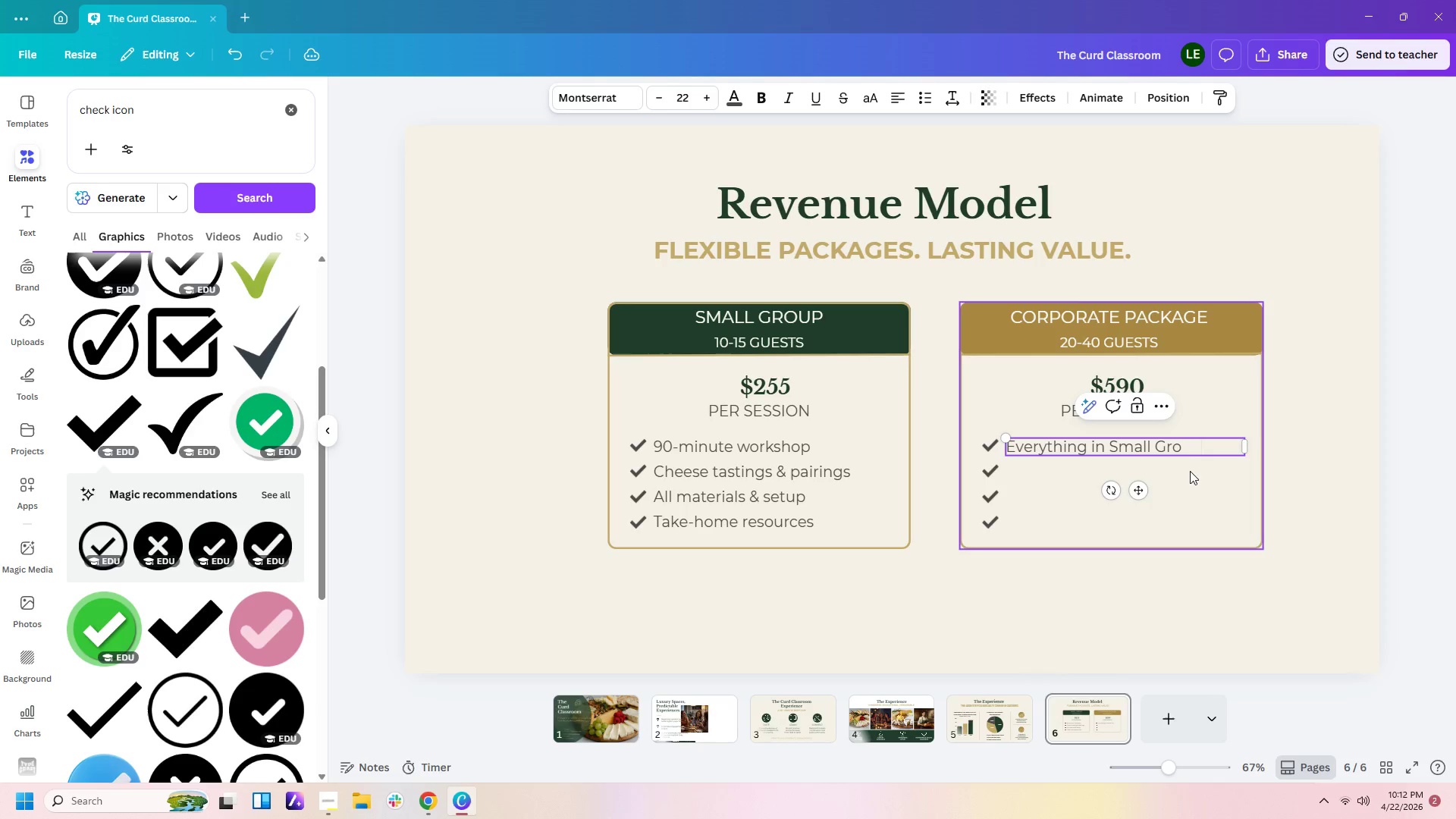 
key(U)
 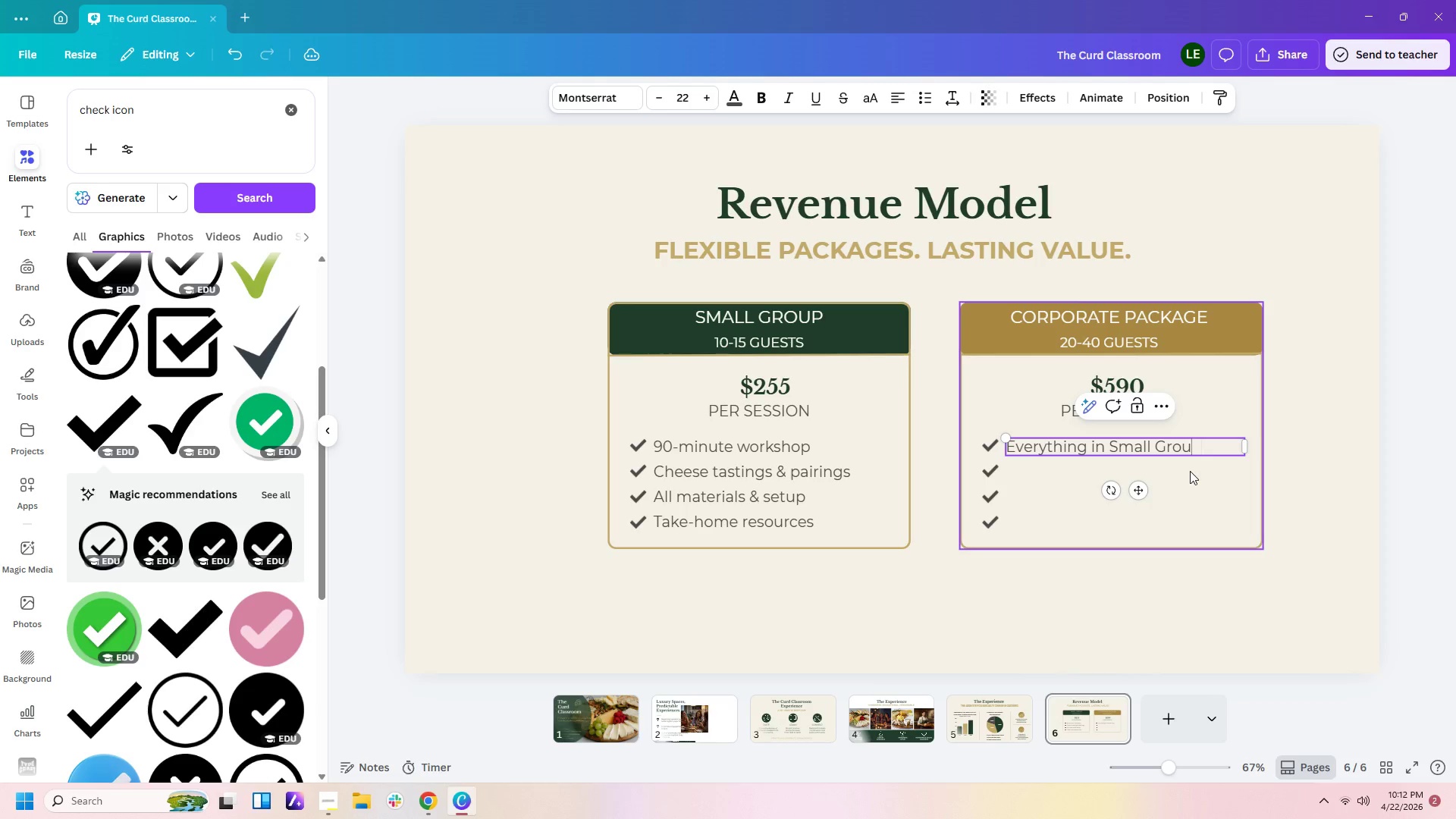 
key(BracketLeft)
 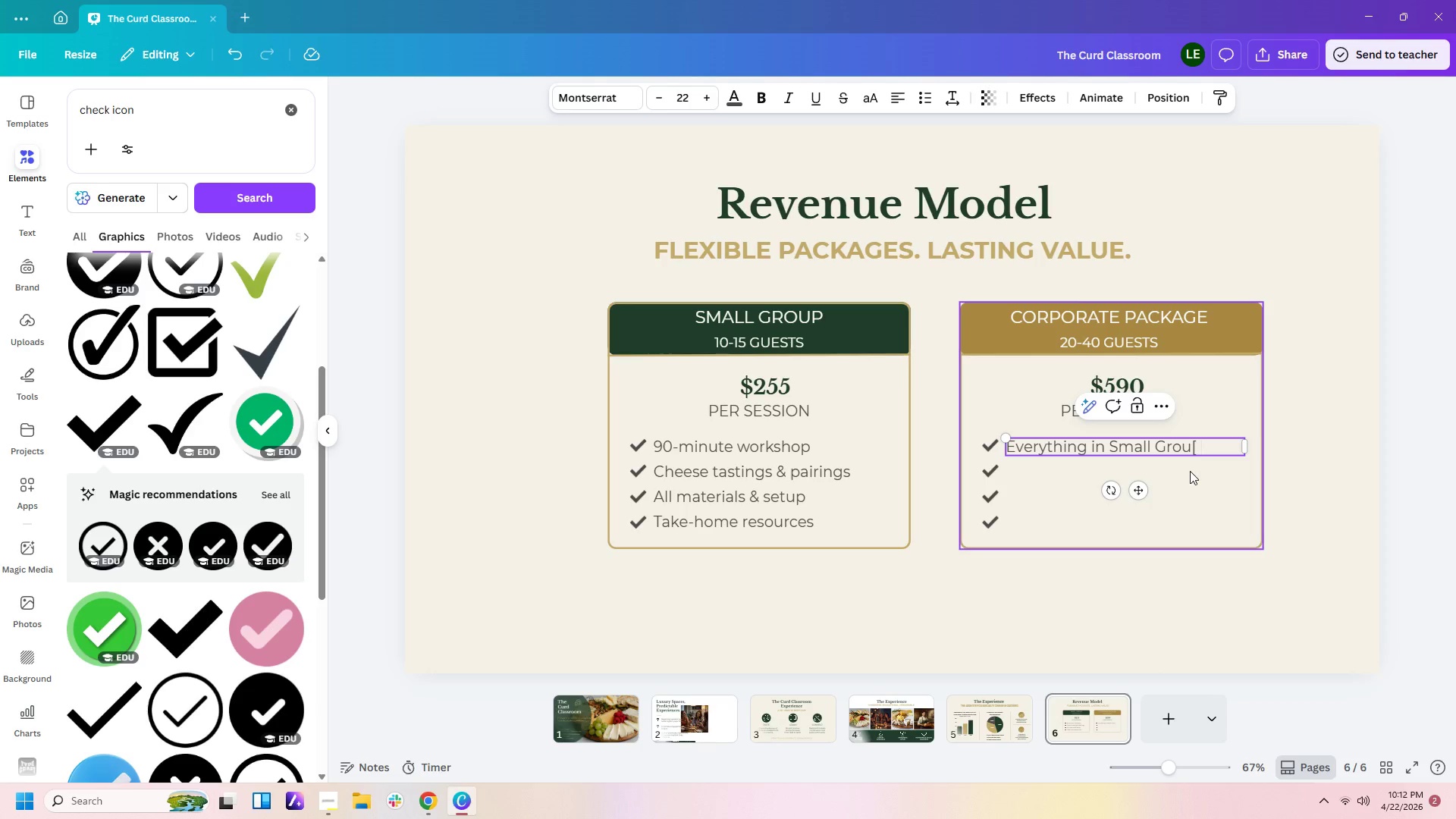 
key(Backspace)
 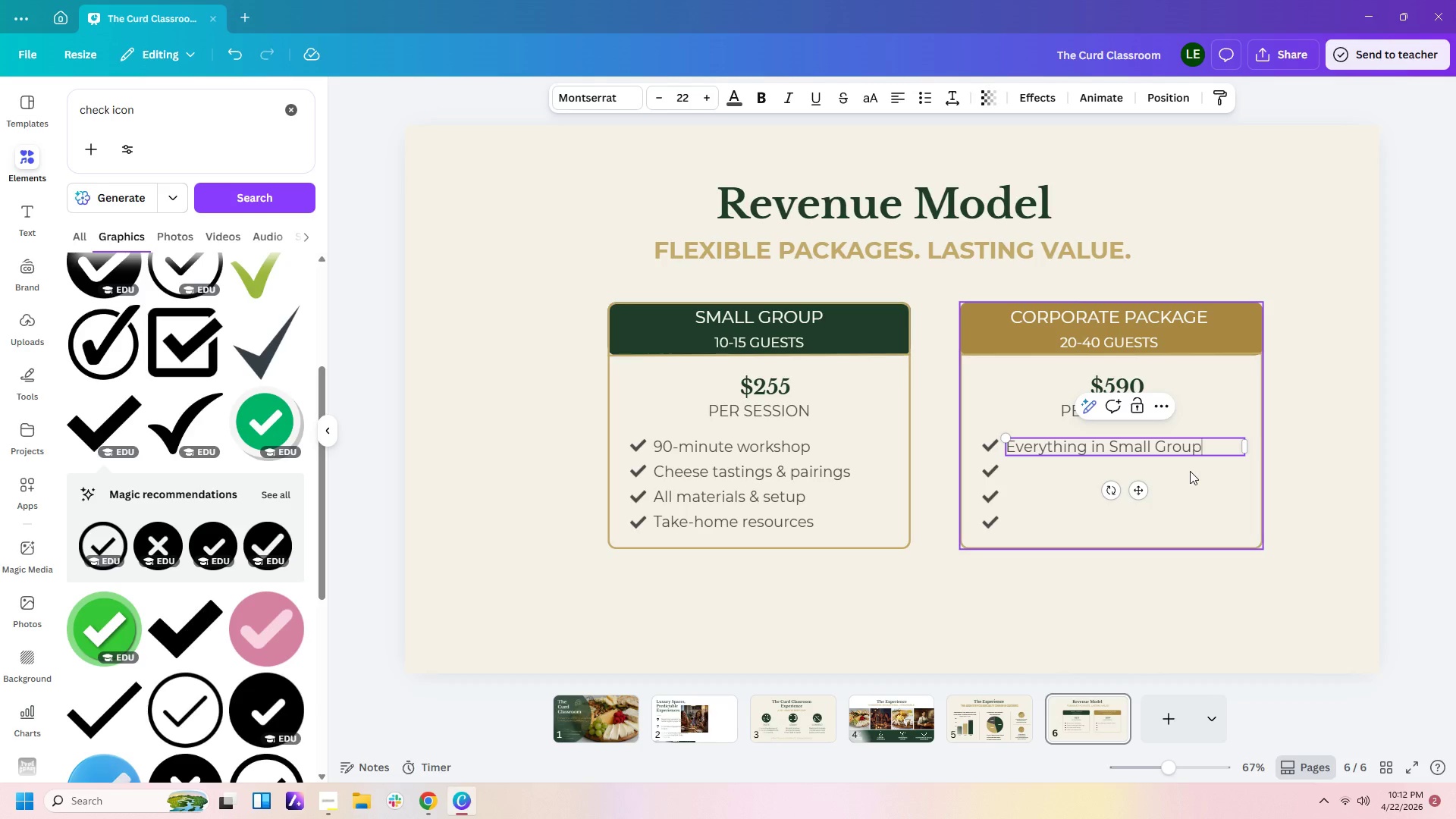 
key(P)
 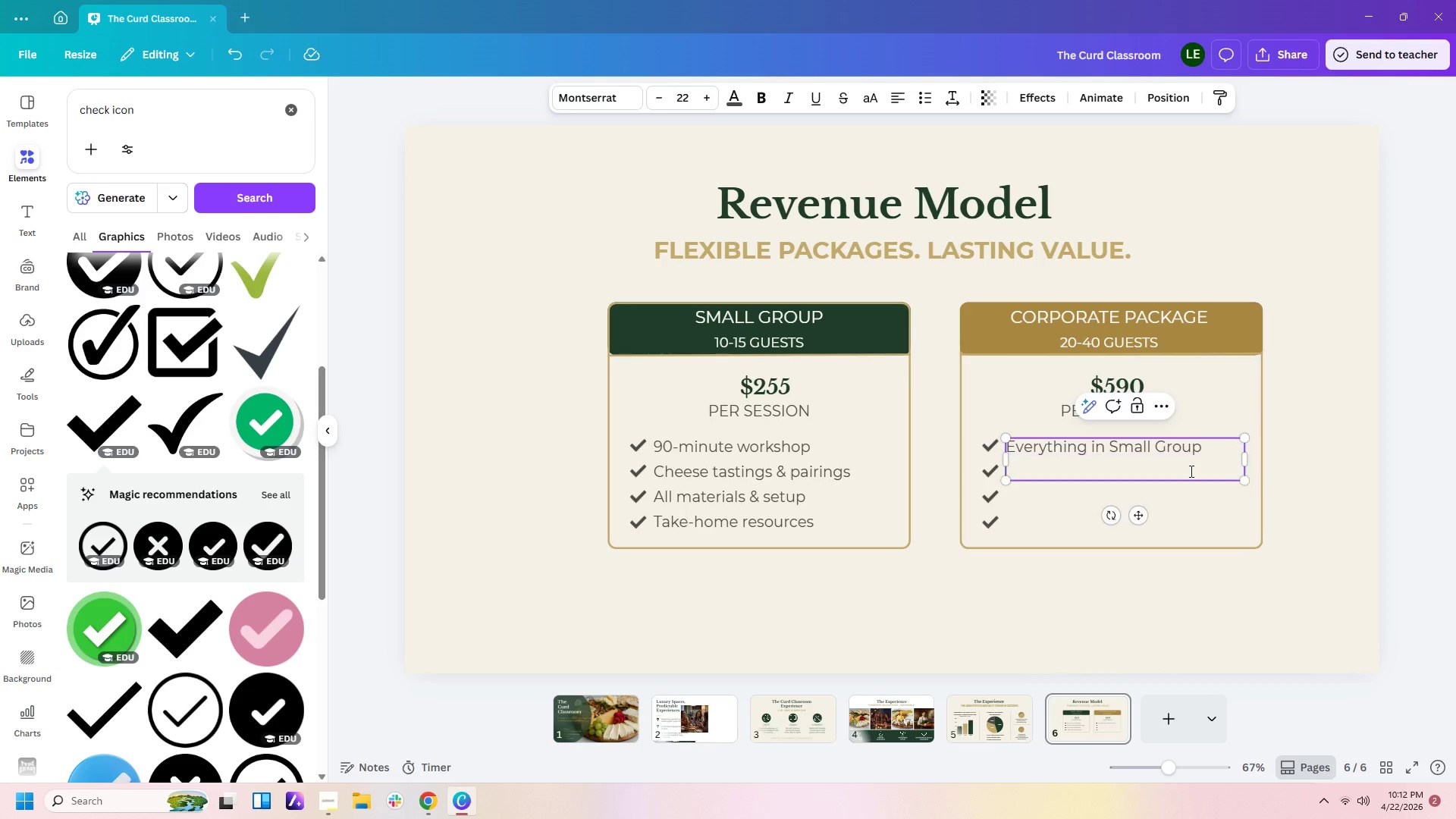 
key(Enter)
 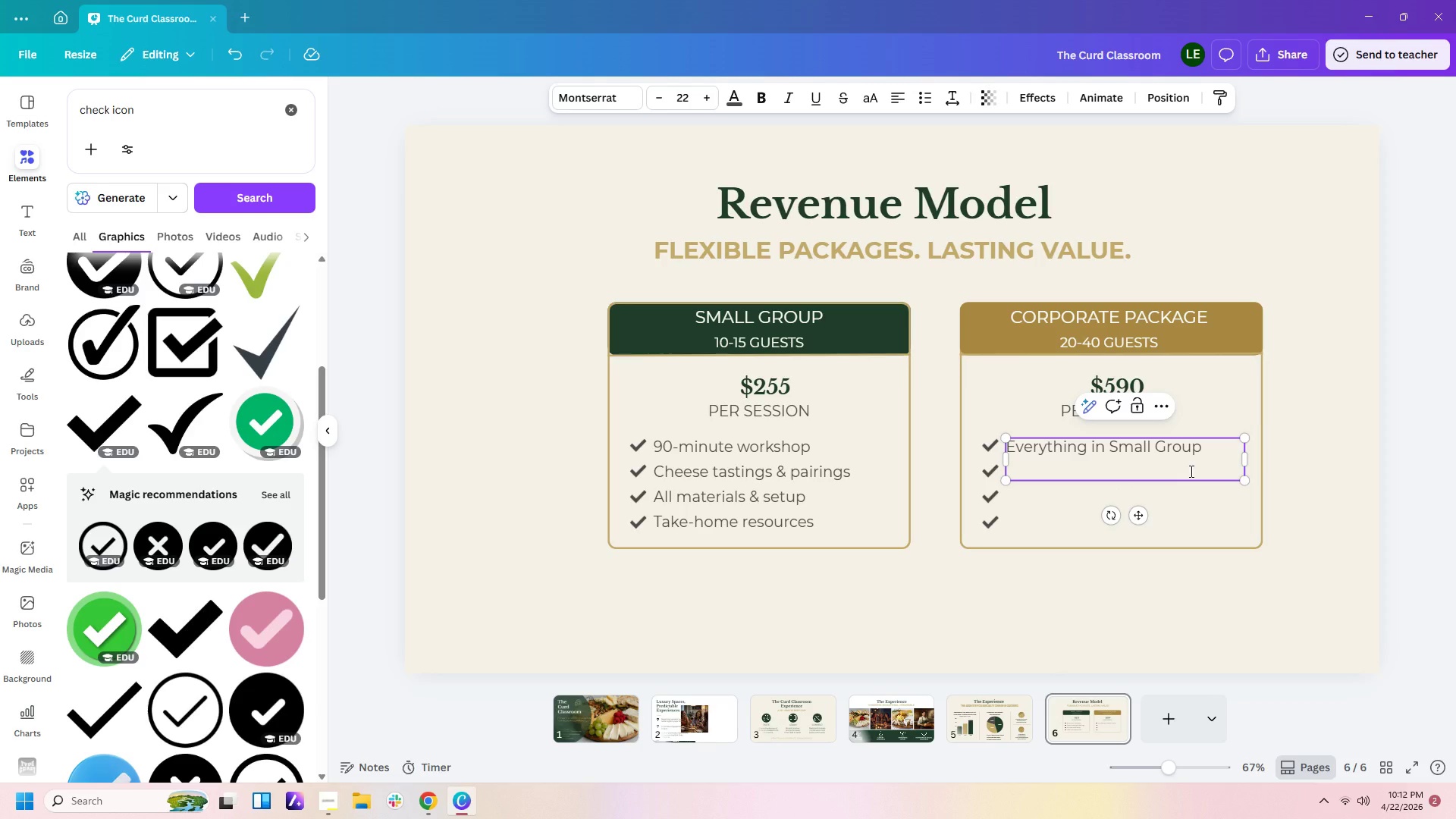 
type(Custom themes)
 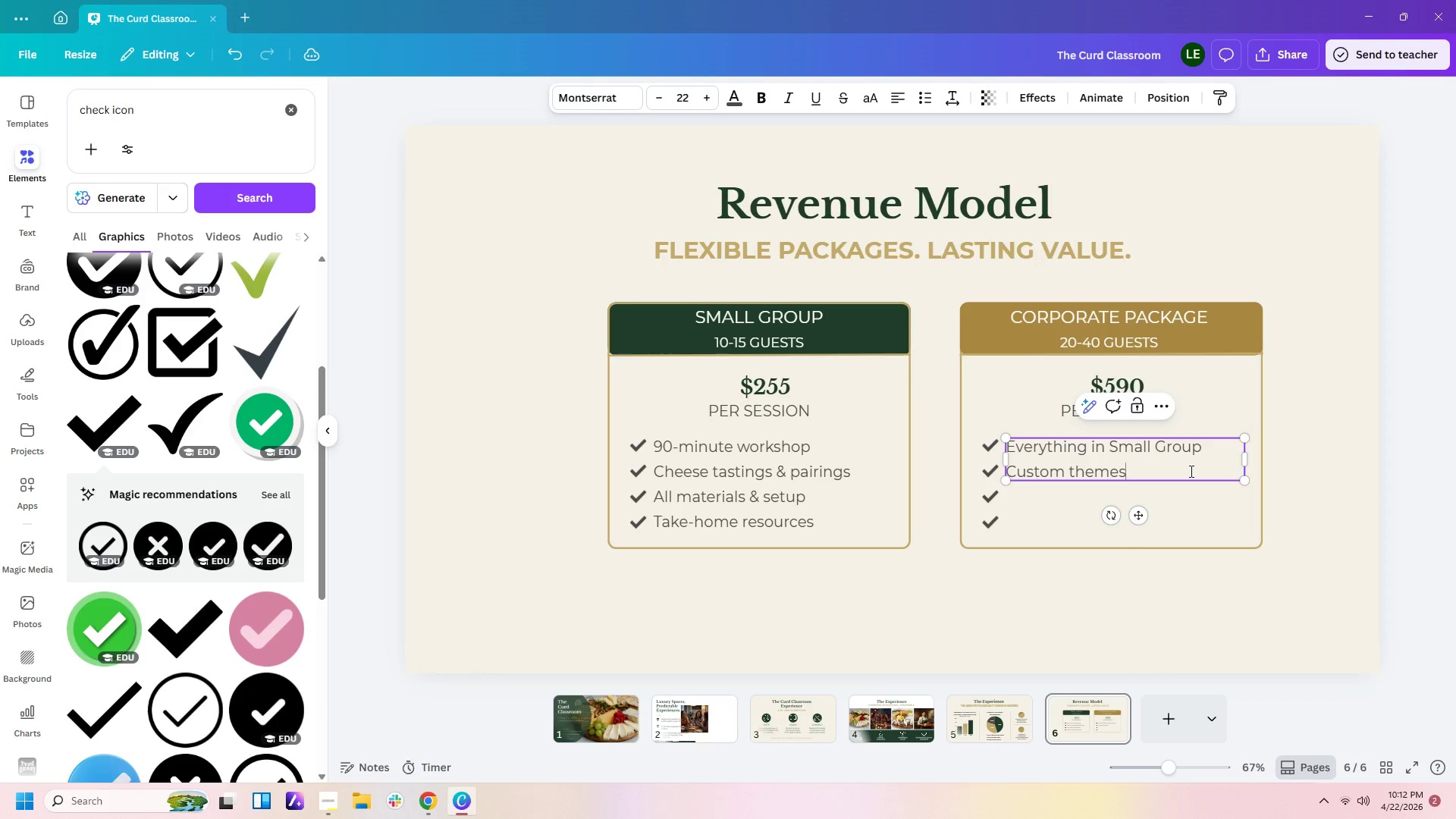 
key(Enter)
 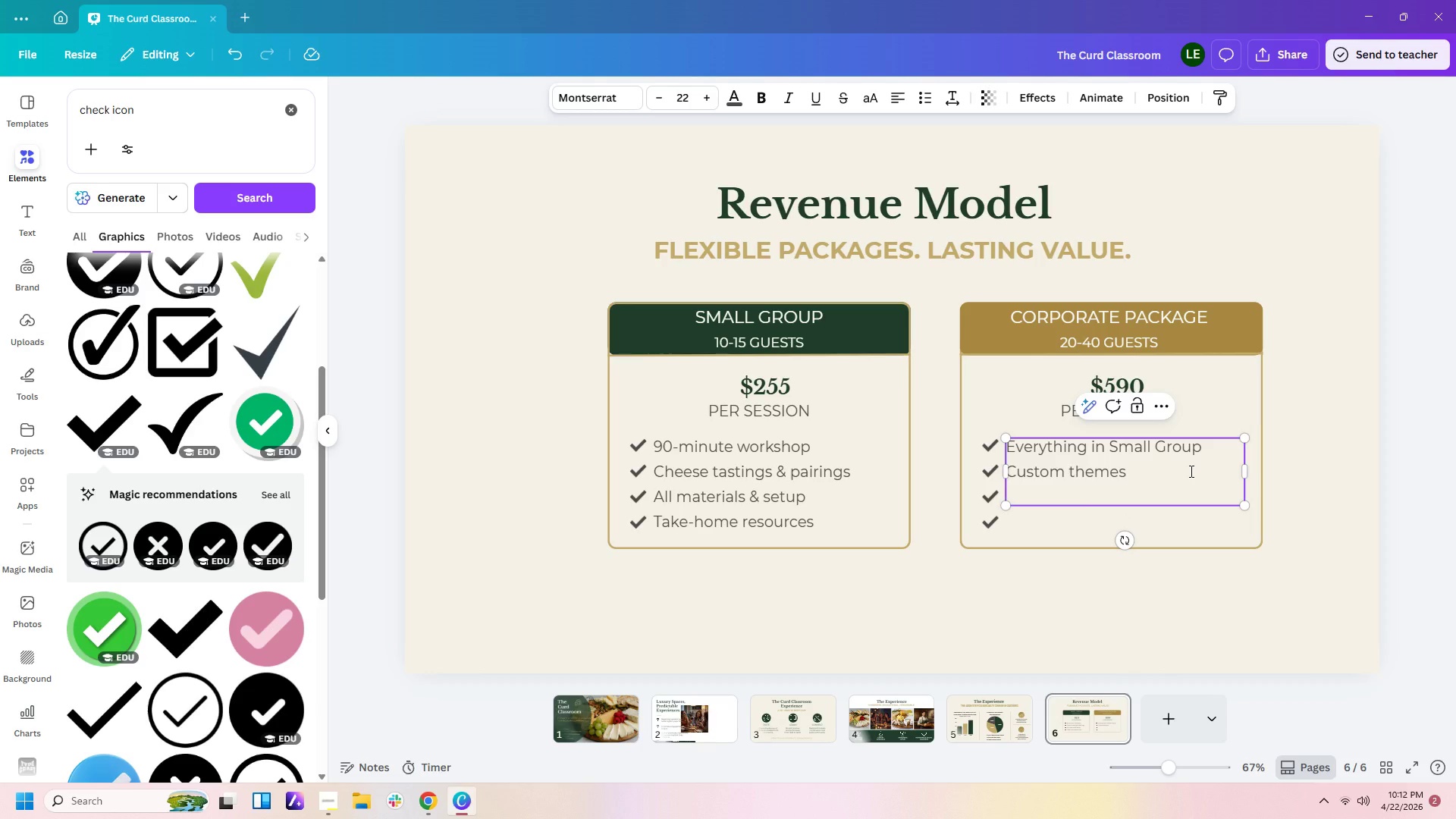 
type(Branding opportunities)
 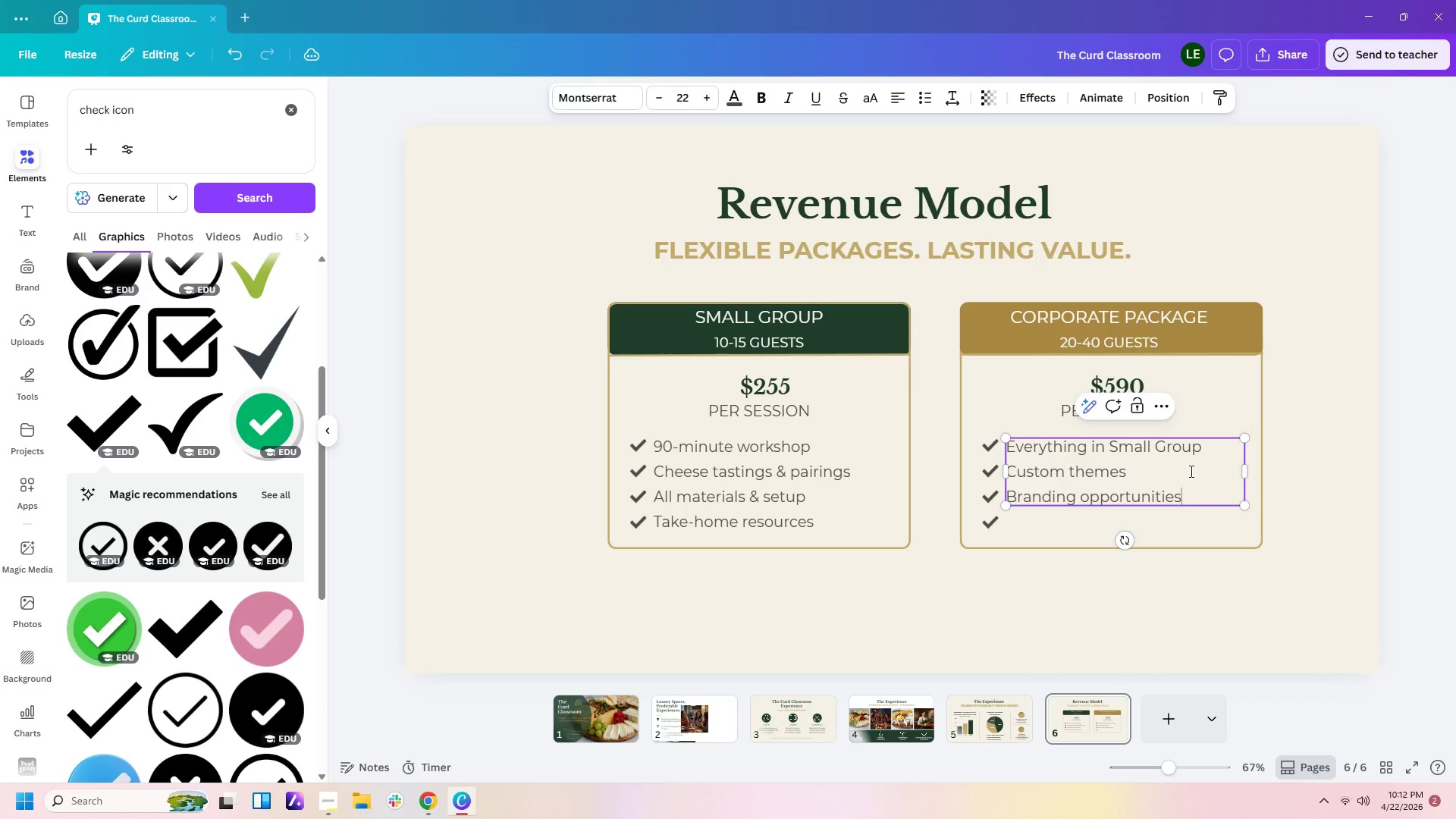 
key(Enter)
 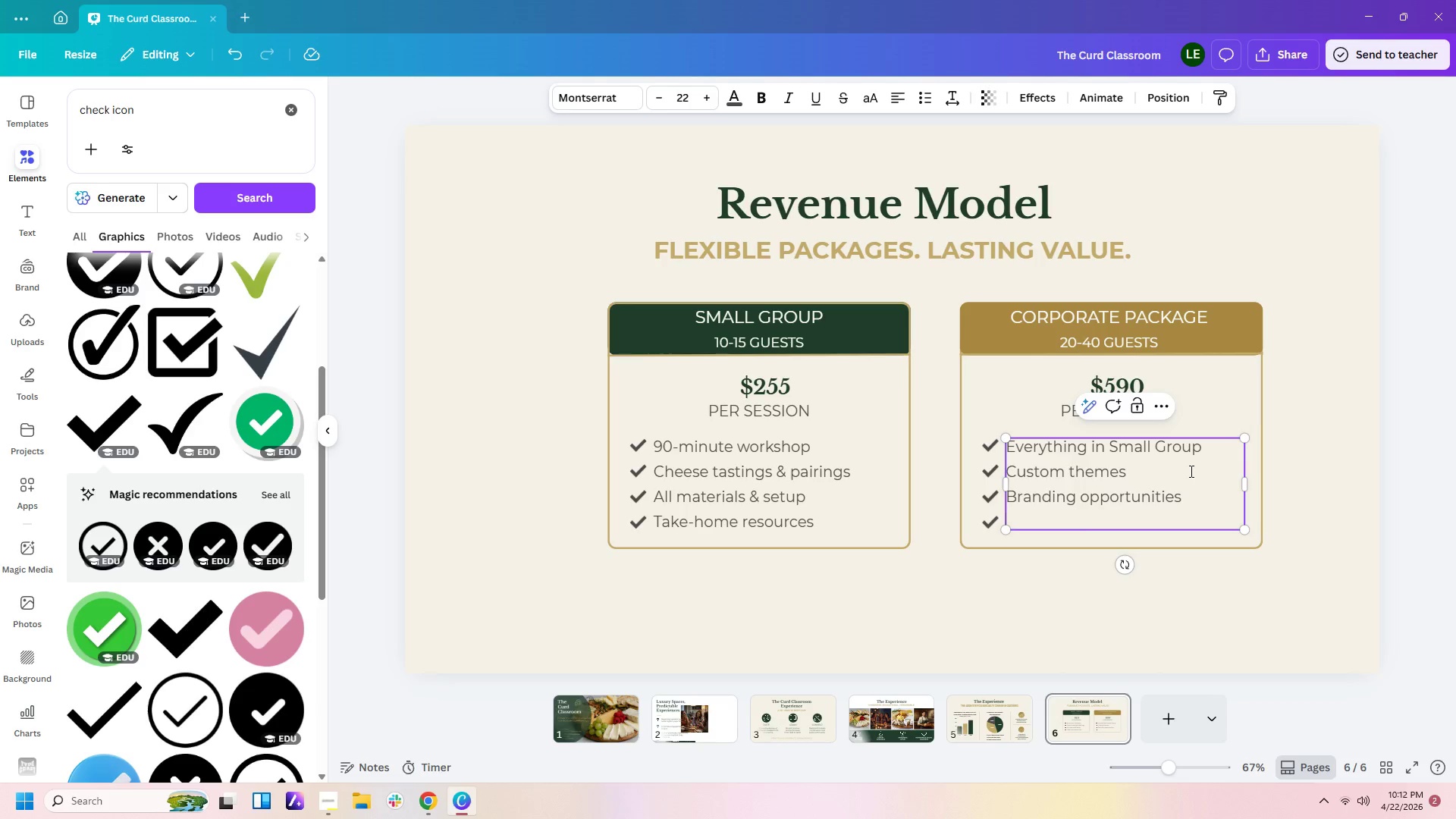 
type(Team-building focus)
 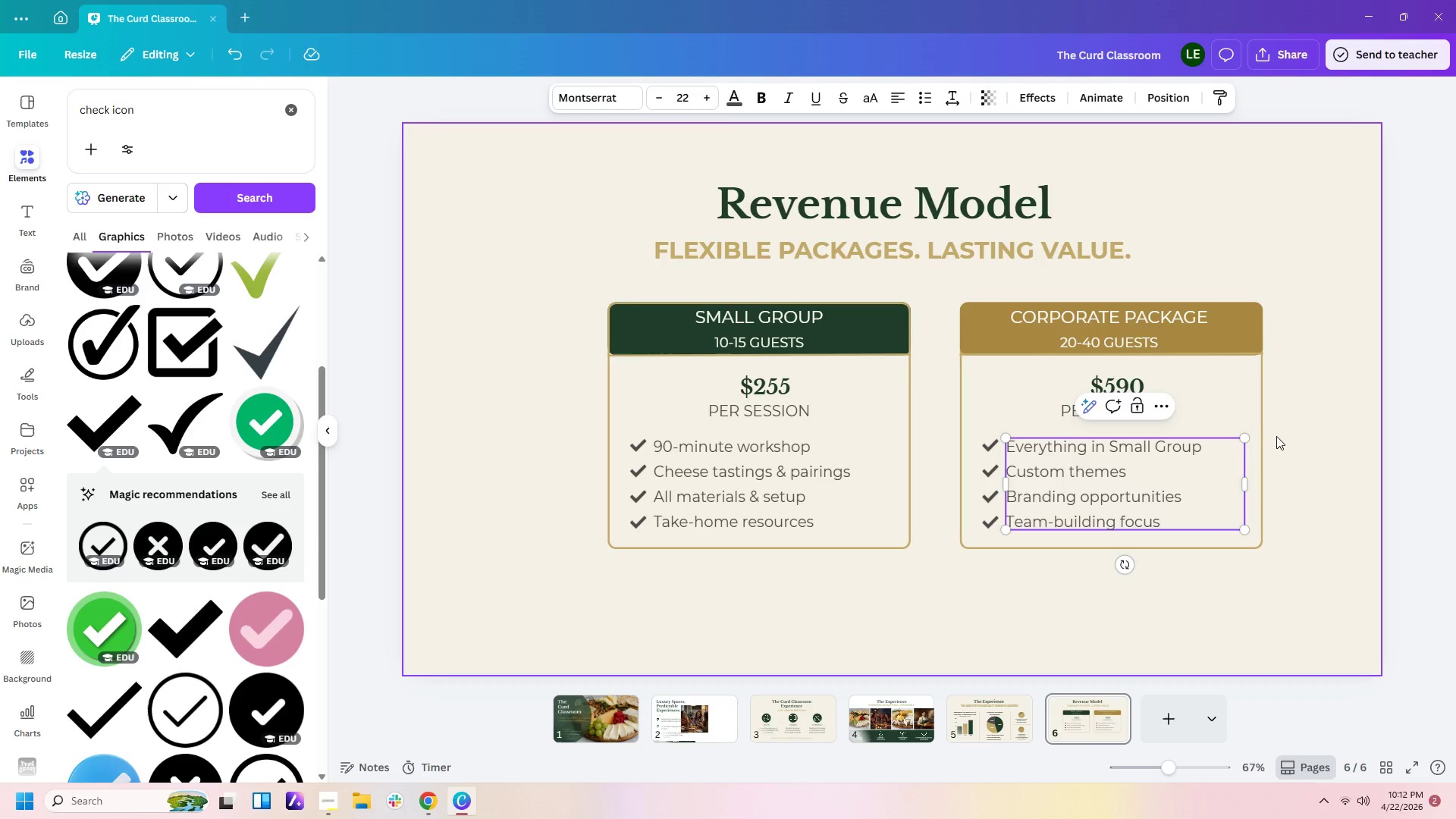 
left_click([1274, 558])
 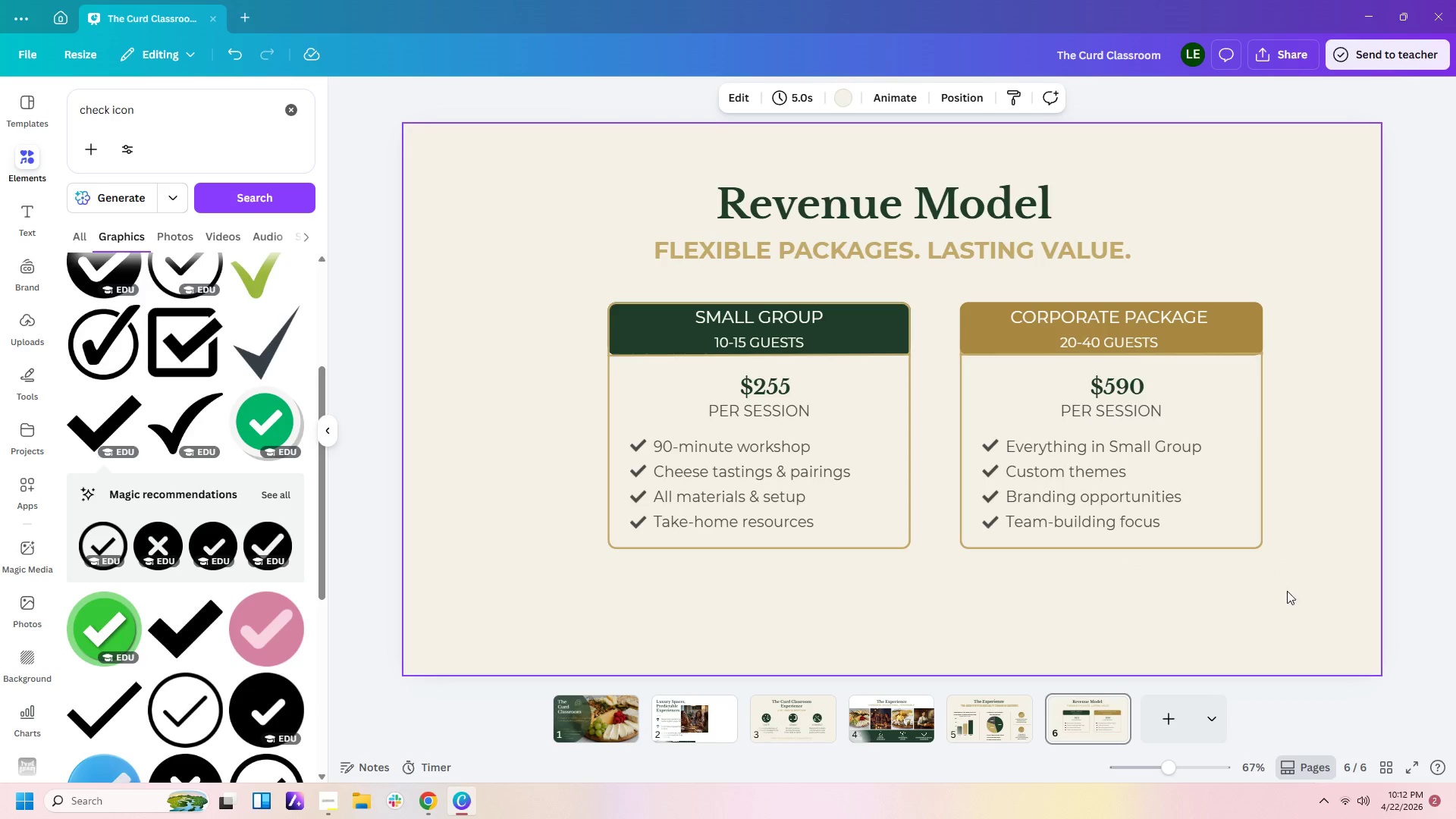 
left_click_drag(start_coordinate=[1340, 589], to_coordinate=[447, 284])
 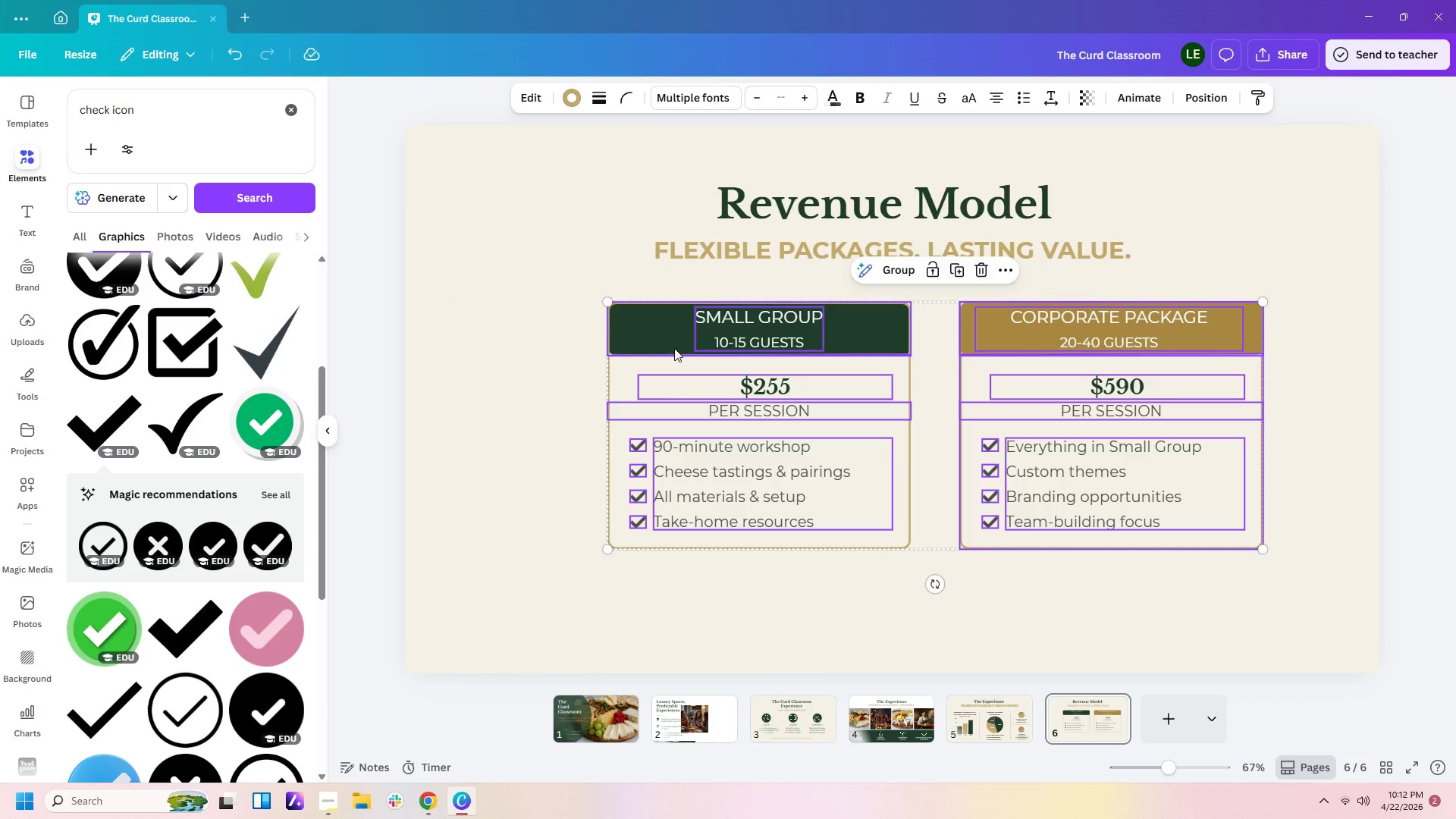 
left_click_drag(start_coordinate=[667, 342], to_coordinate=[635, 342])
 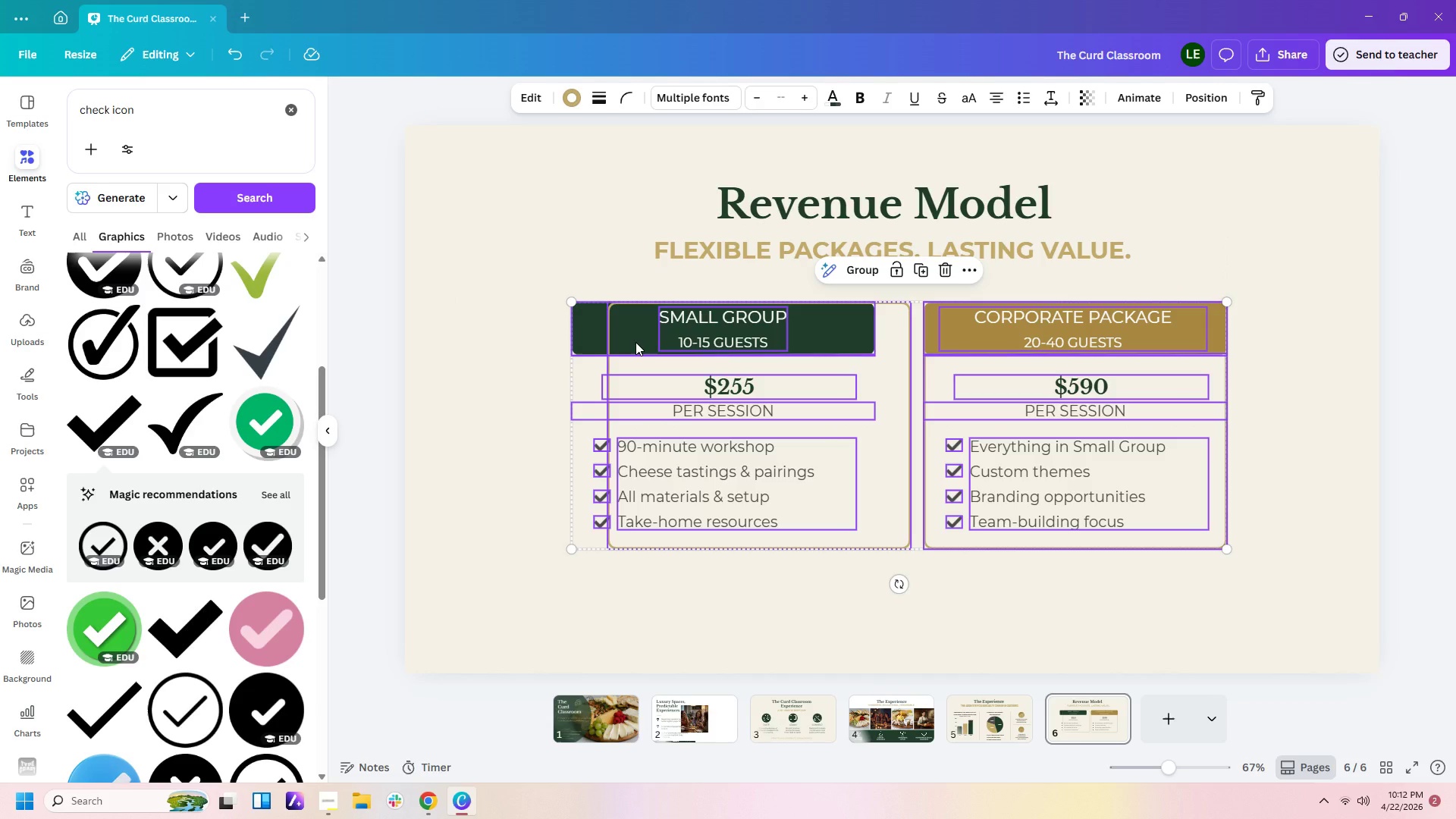 
key(Control+ControlLeft)
 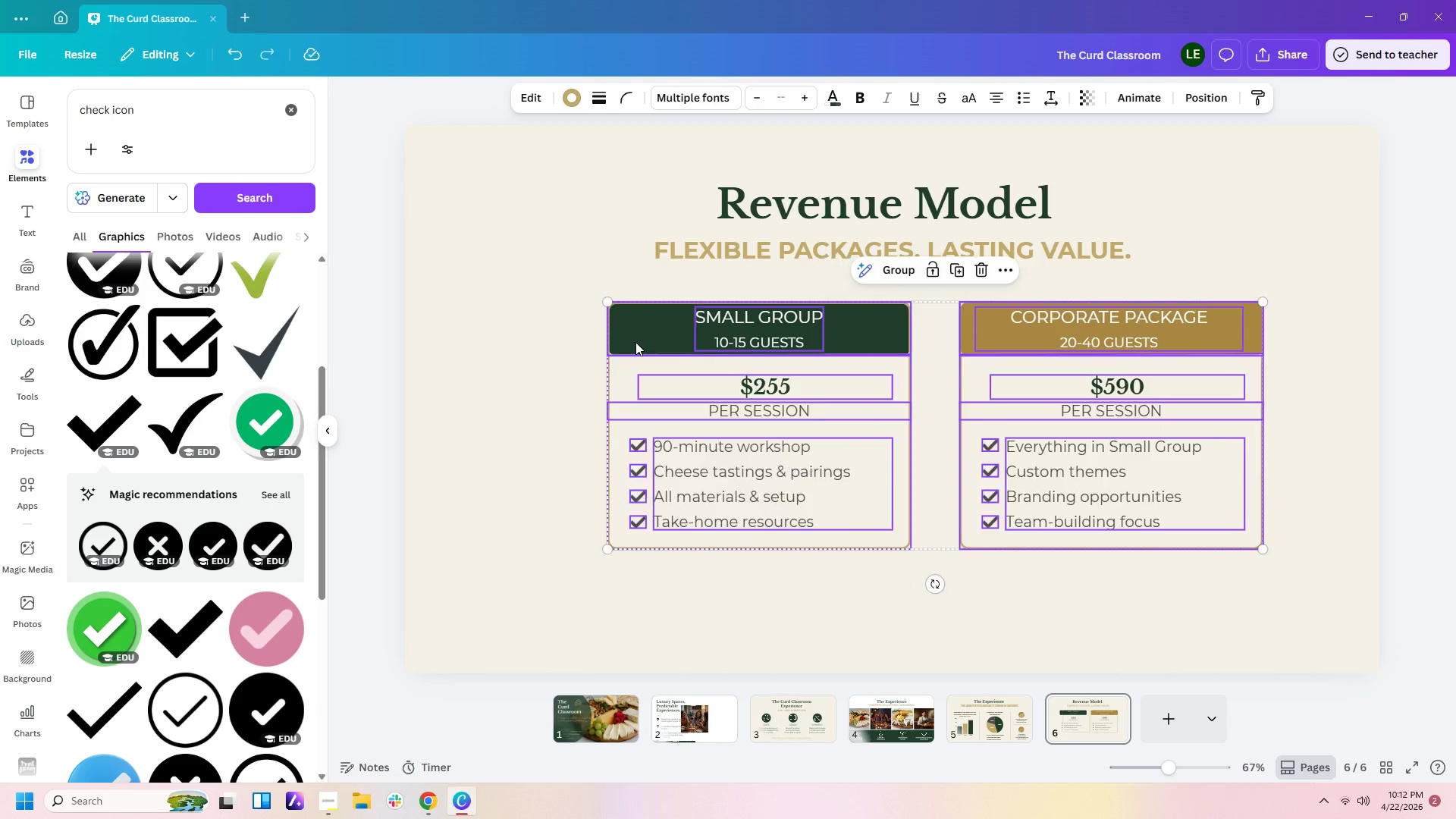 
key(Control+Z)
 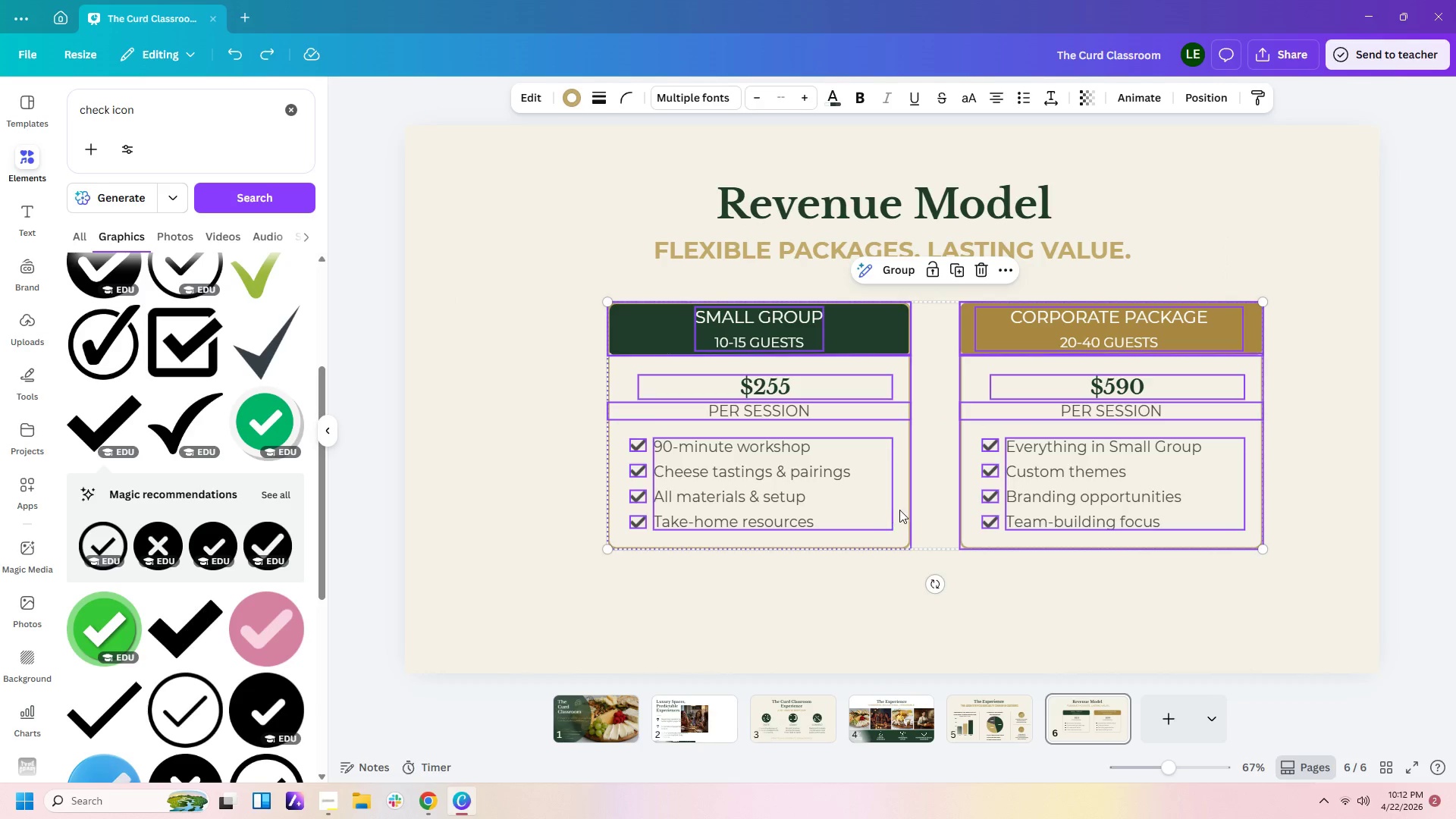 
left_click([907, 507])
 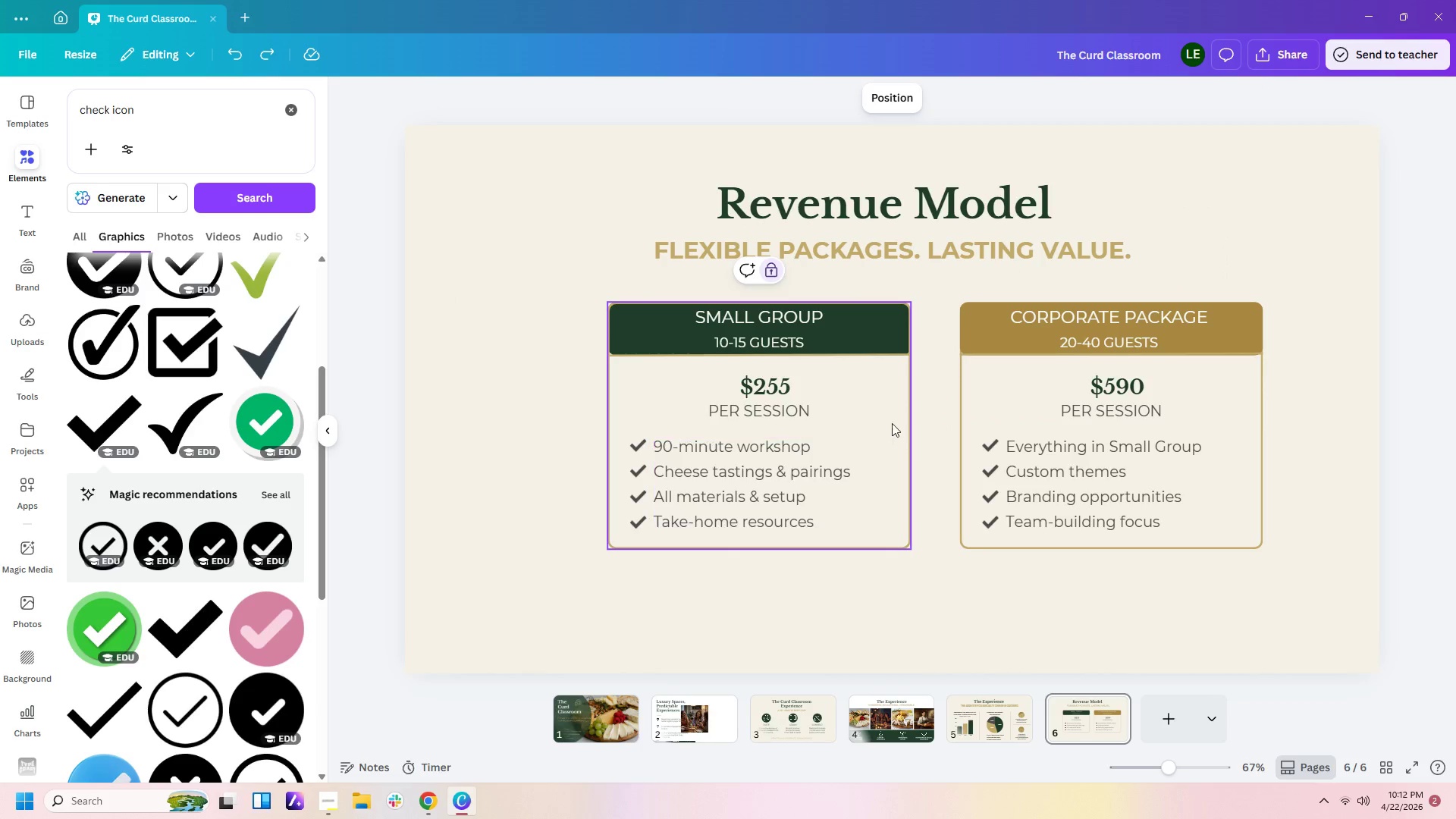 
right_click([901, 417])
 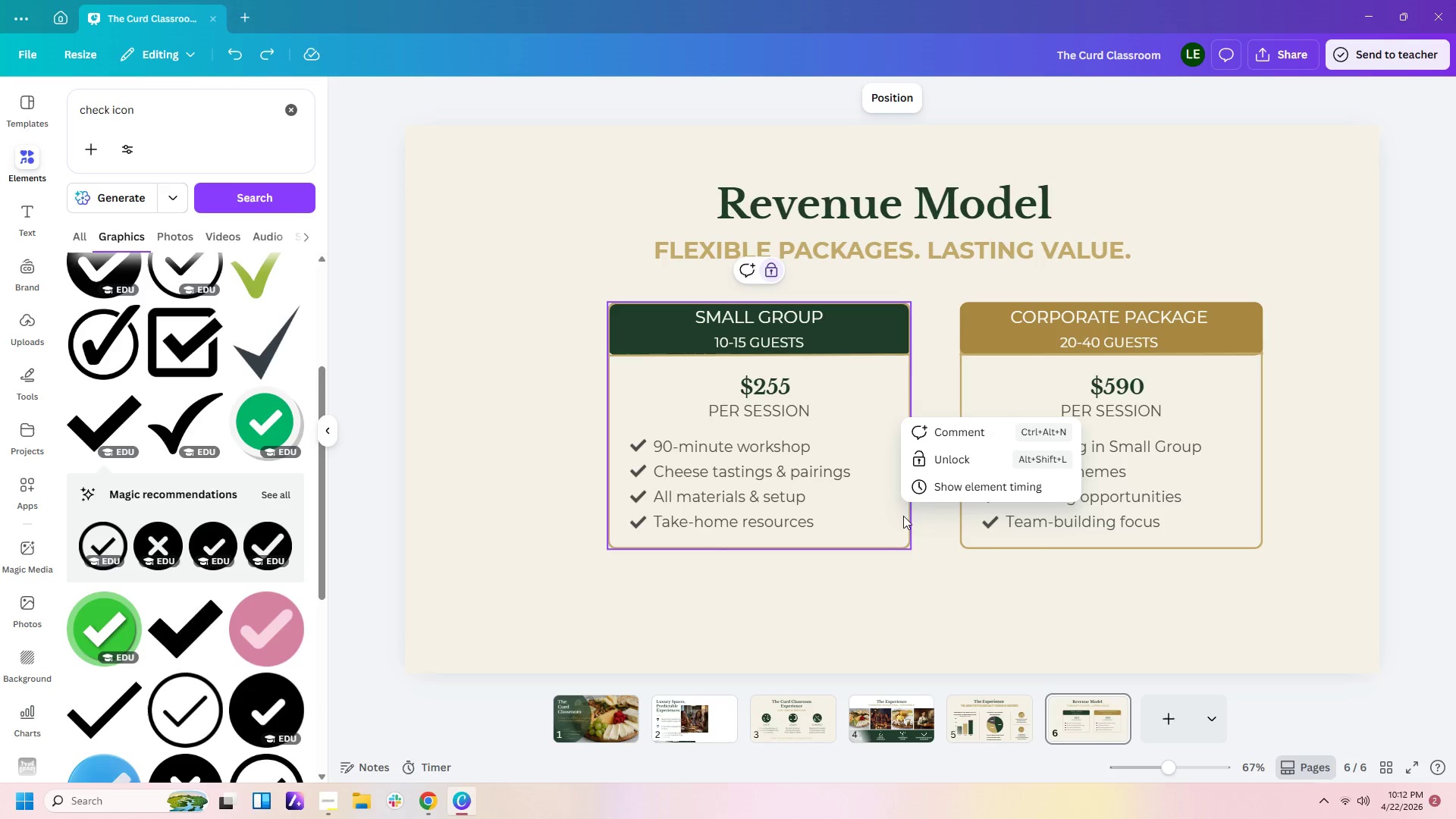 
left_click([902, 534])
 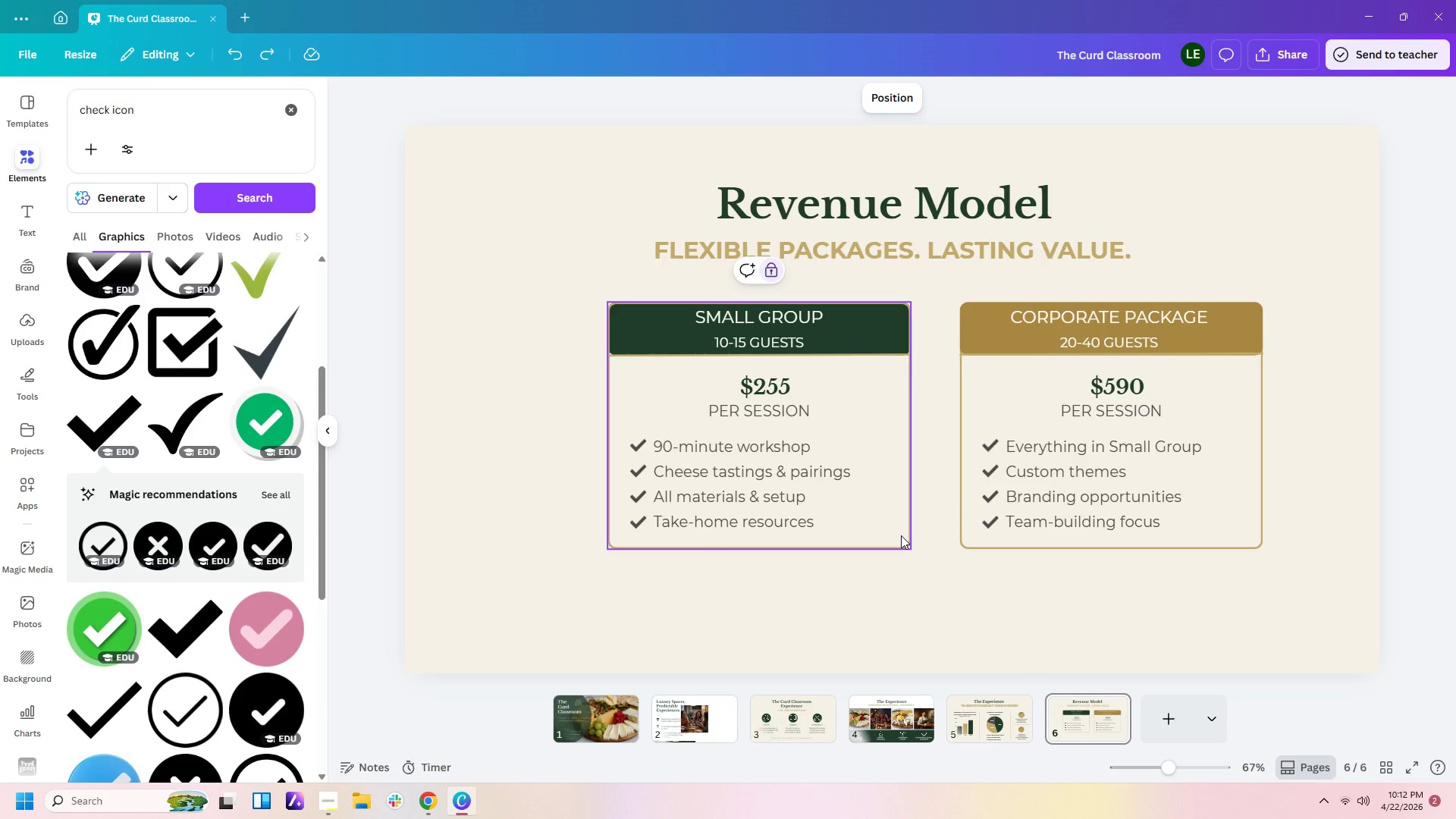 
right_click([901, 535])
 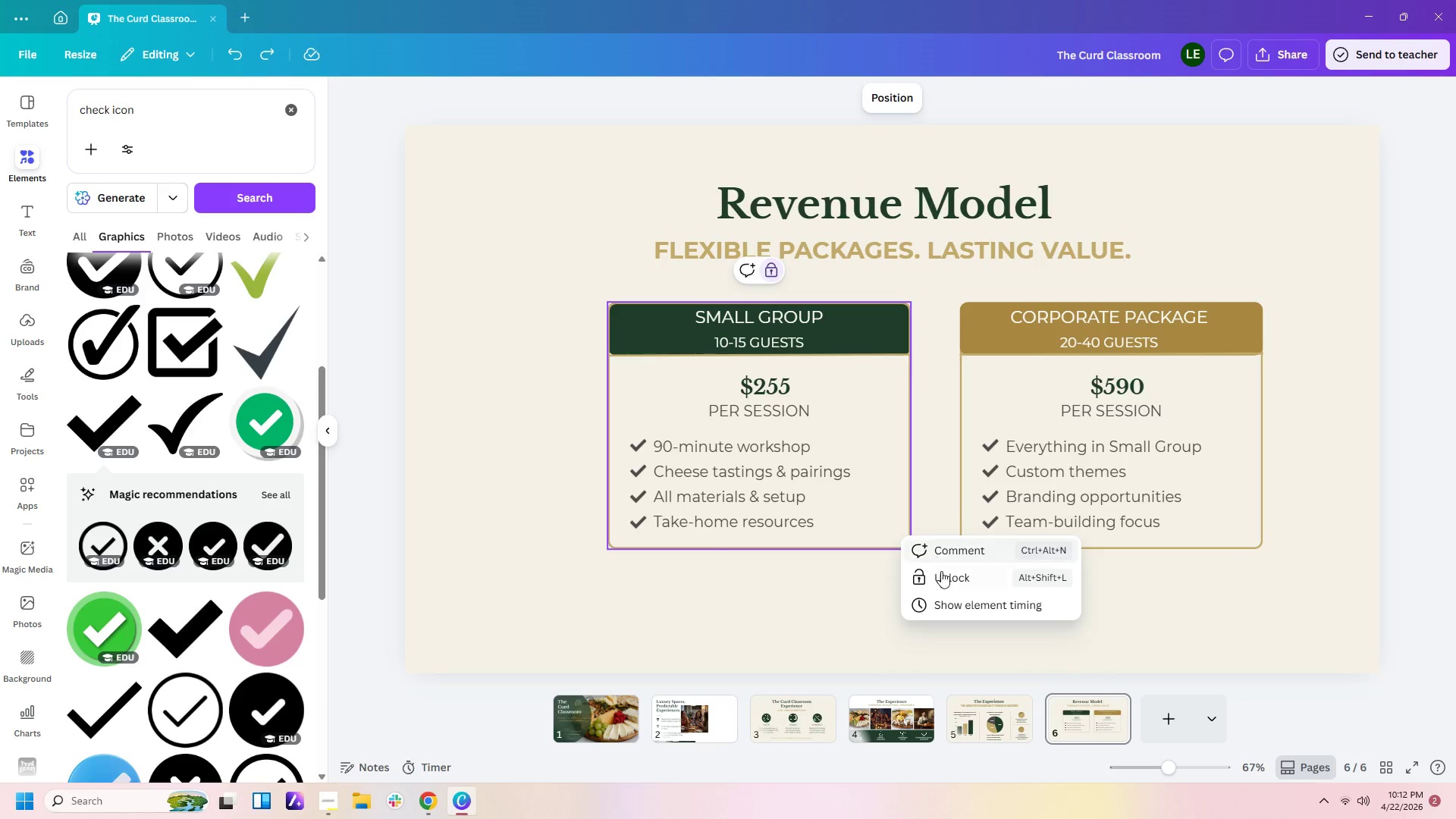 
left_click([943, 578])
 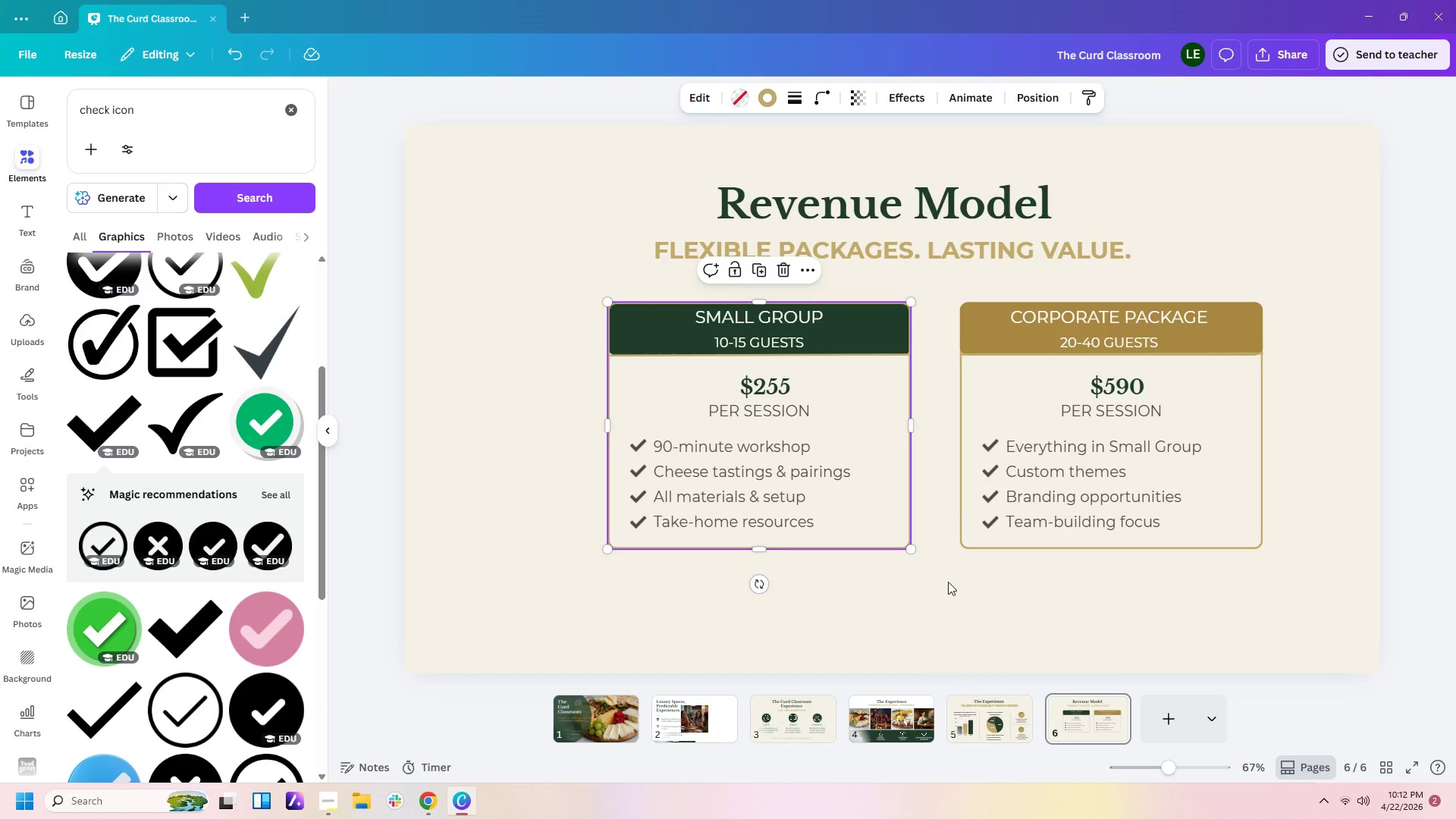 
left_click([952, 583])
 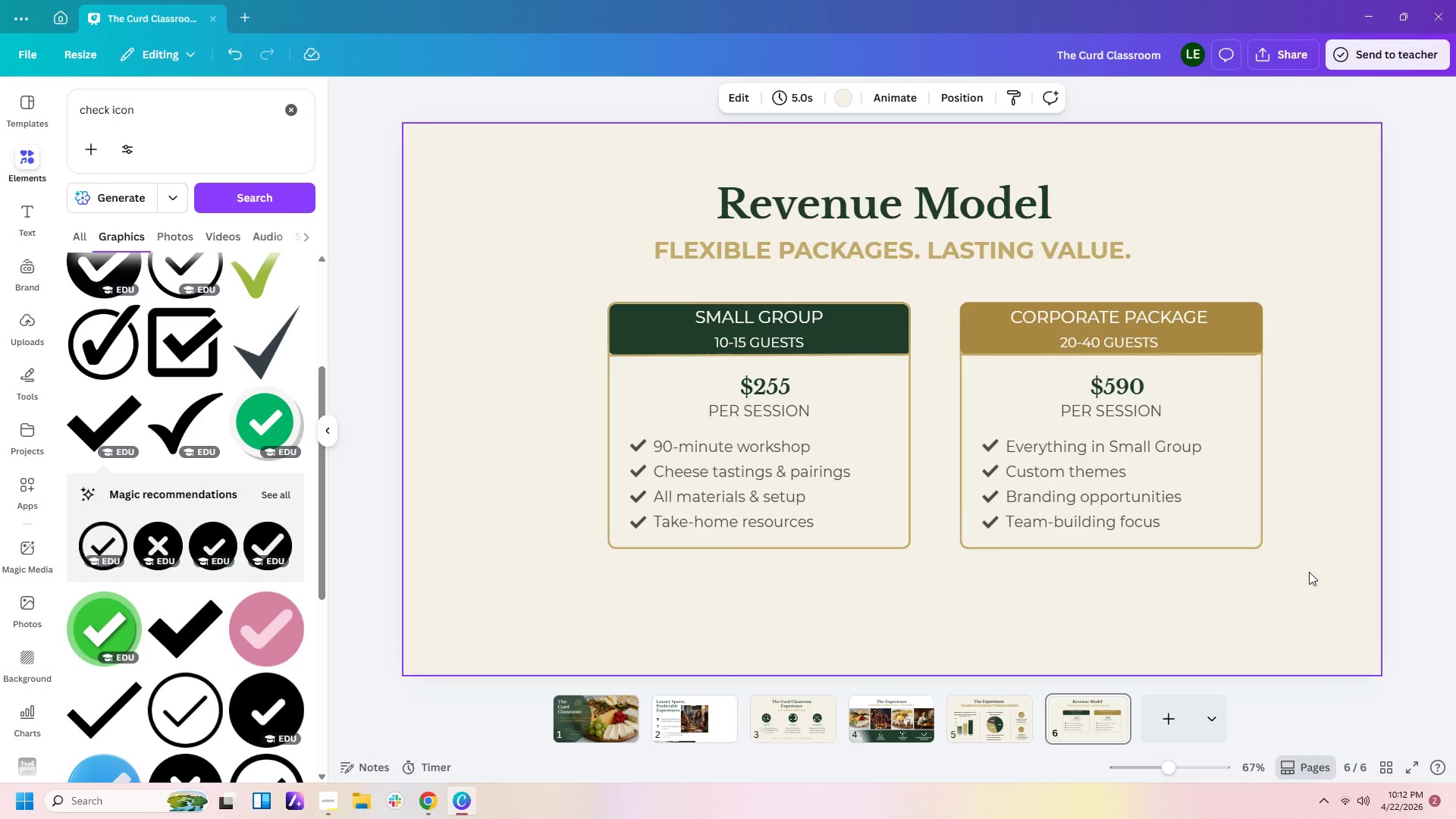 
left_click_drag(start_coordinate=[1315, 566], to_coordinate=[495, 277])
 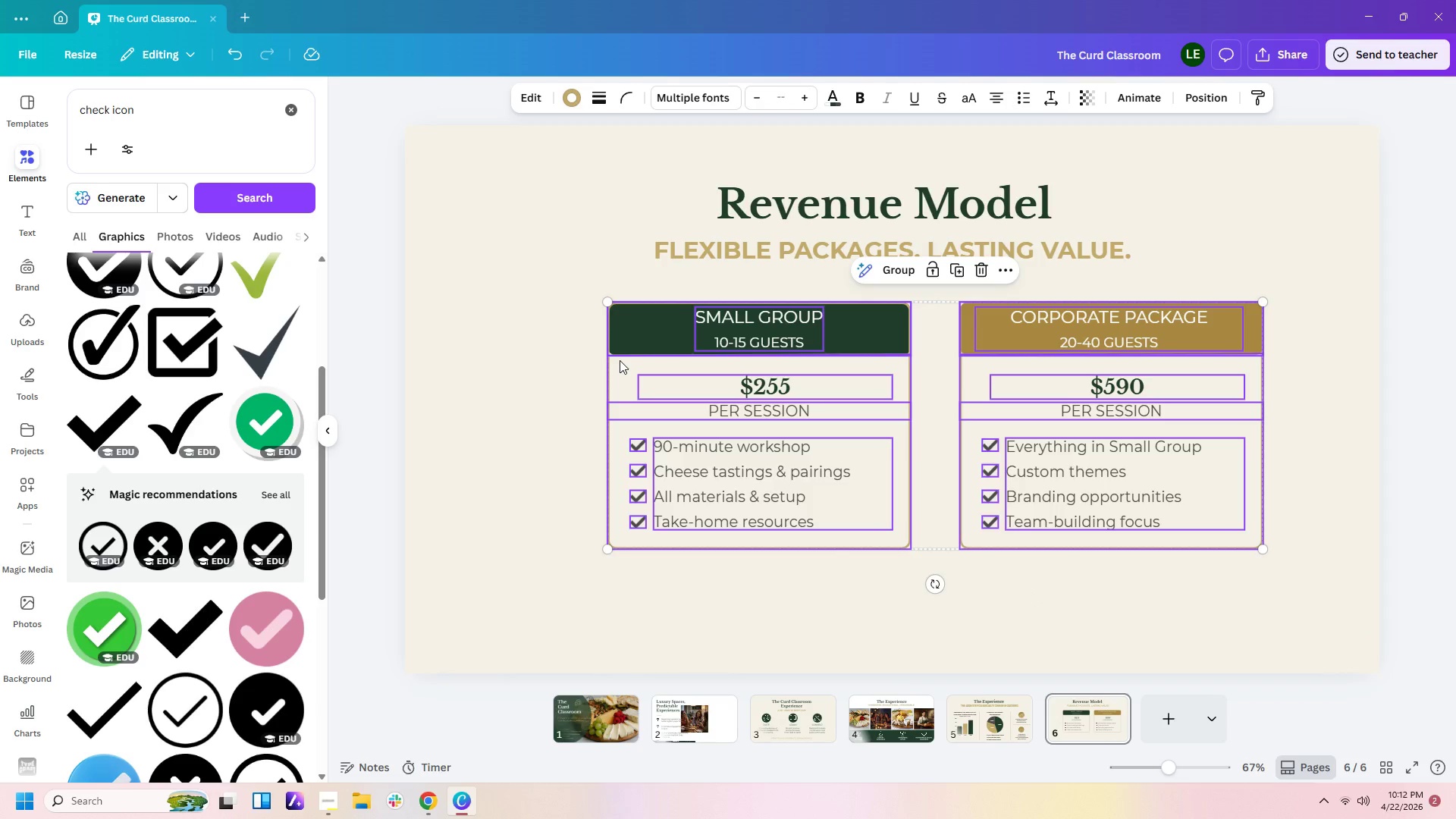 
left_click_drag(start_coordinate=[620, 360], to_coordinate=[560, 355])
 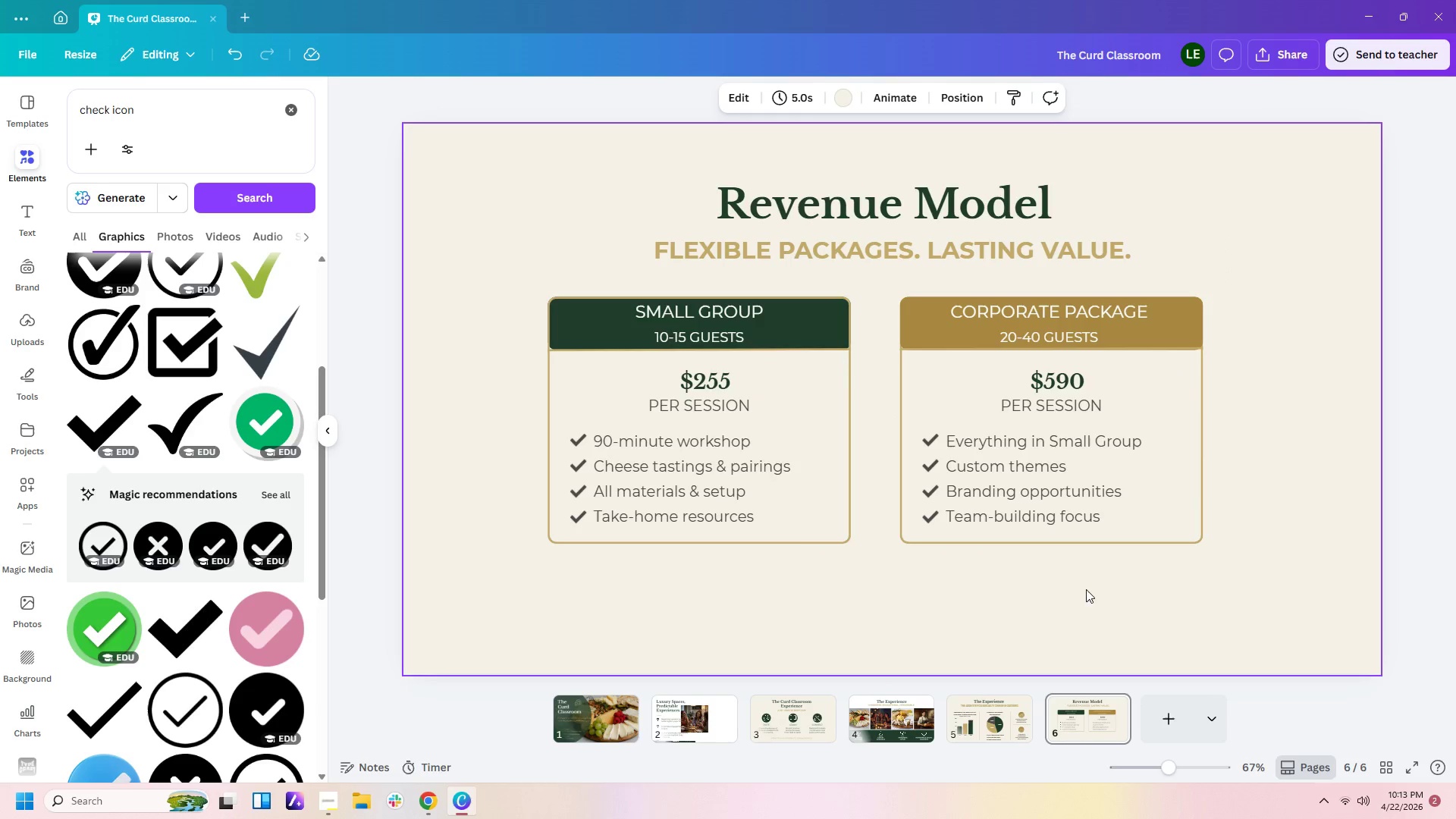 
double_click([1206, 623])
 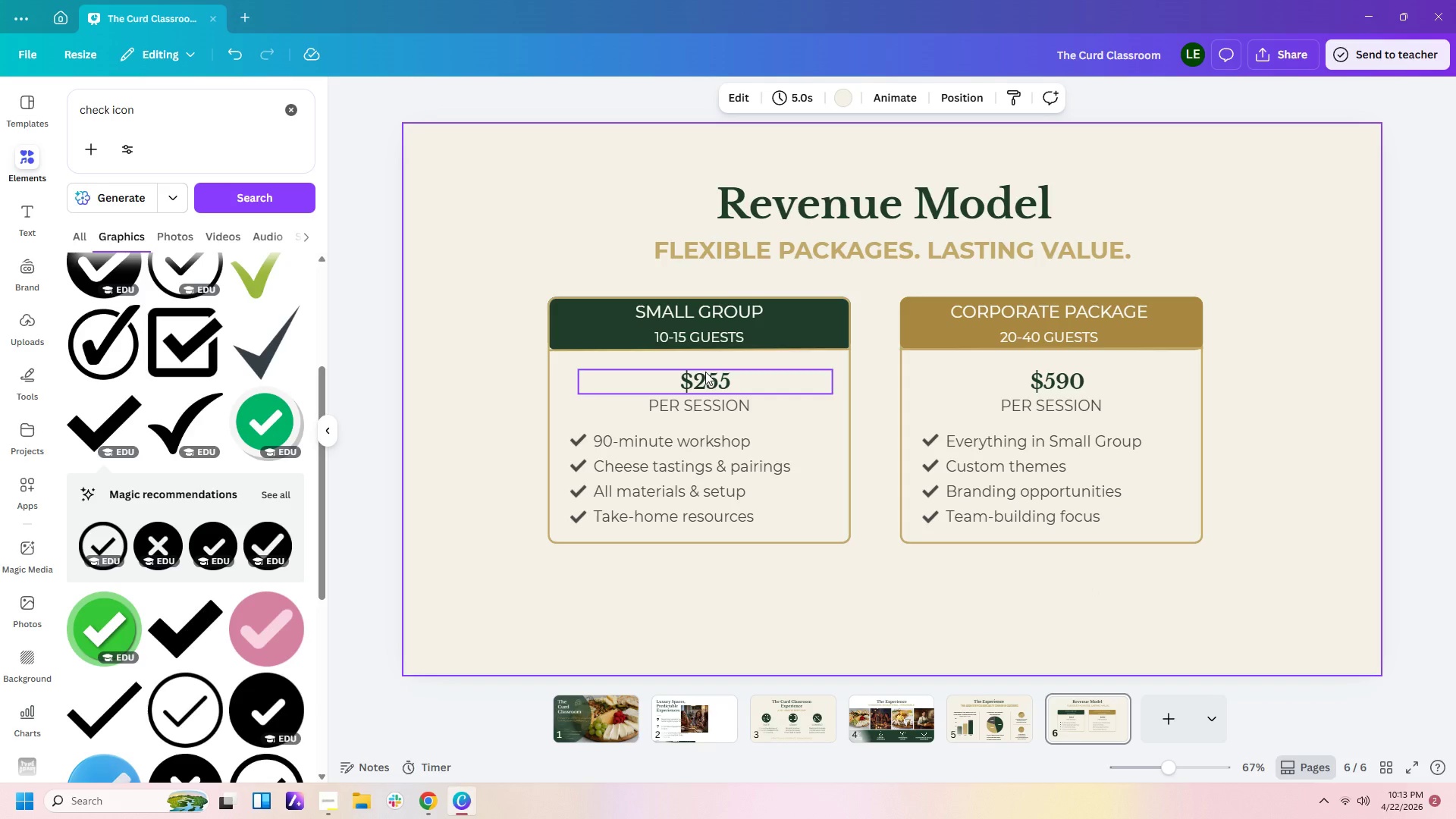 
left_click_drag(start_coordinate=[704, 374], to_coordinate=[698, 375])
 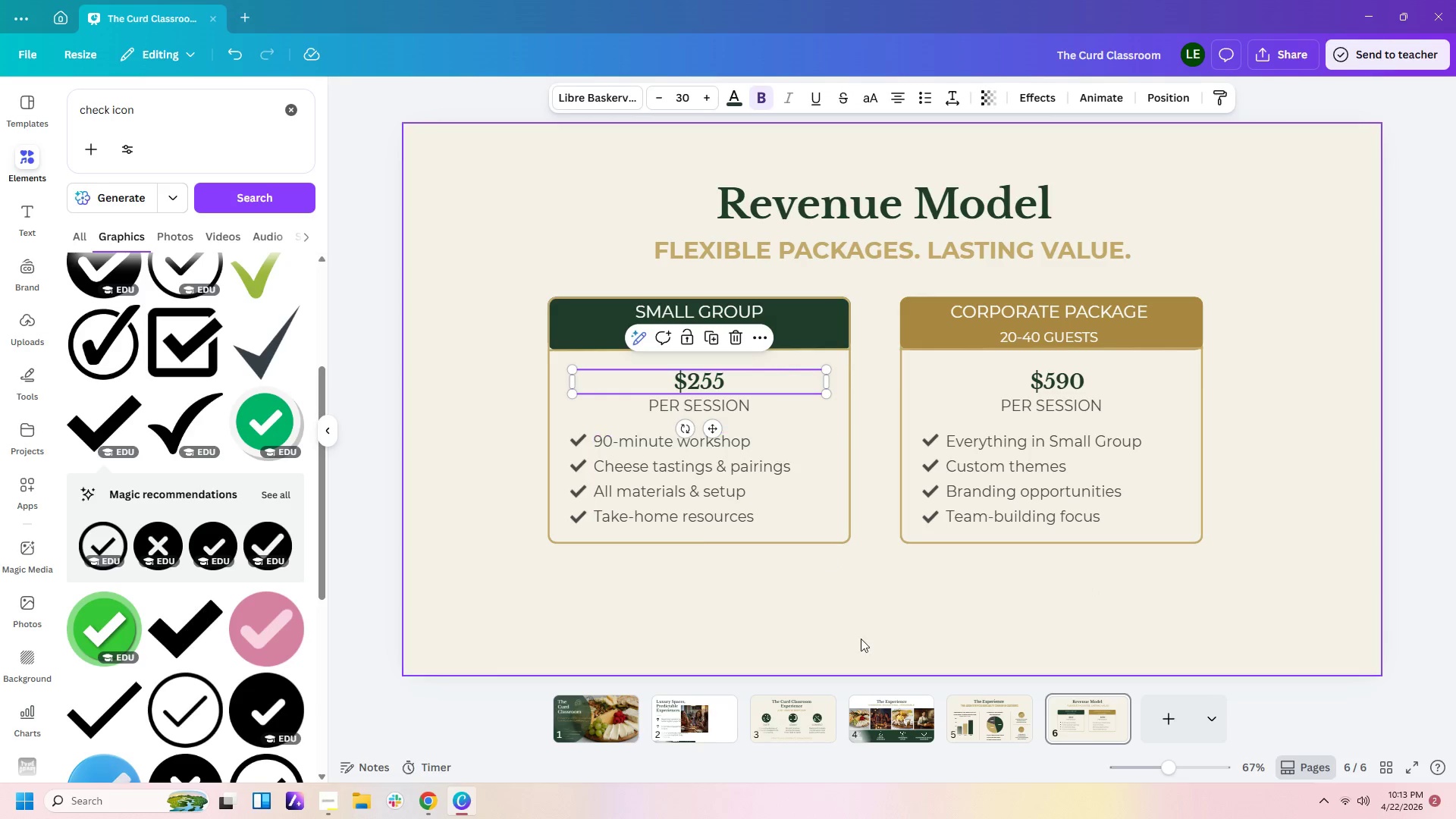 
left_click([861, 639])
 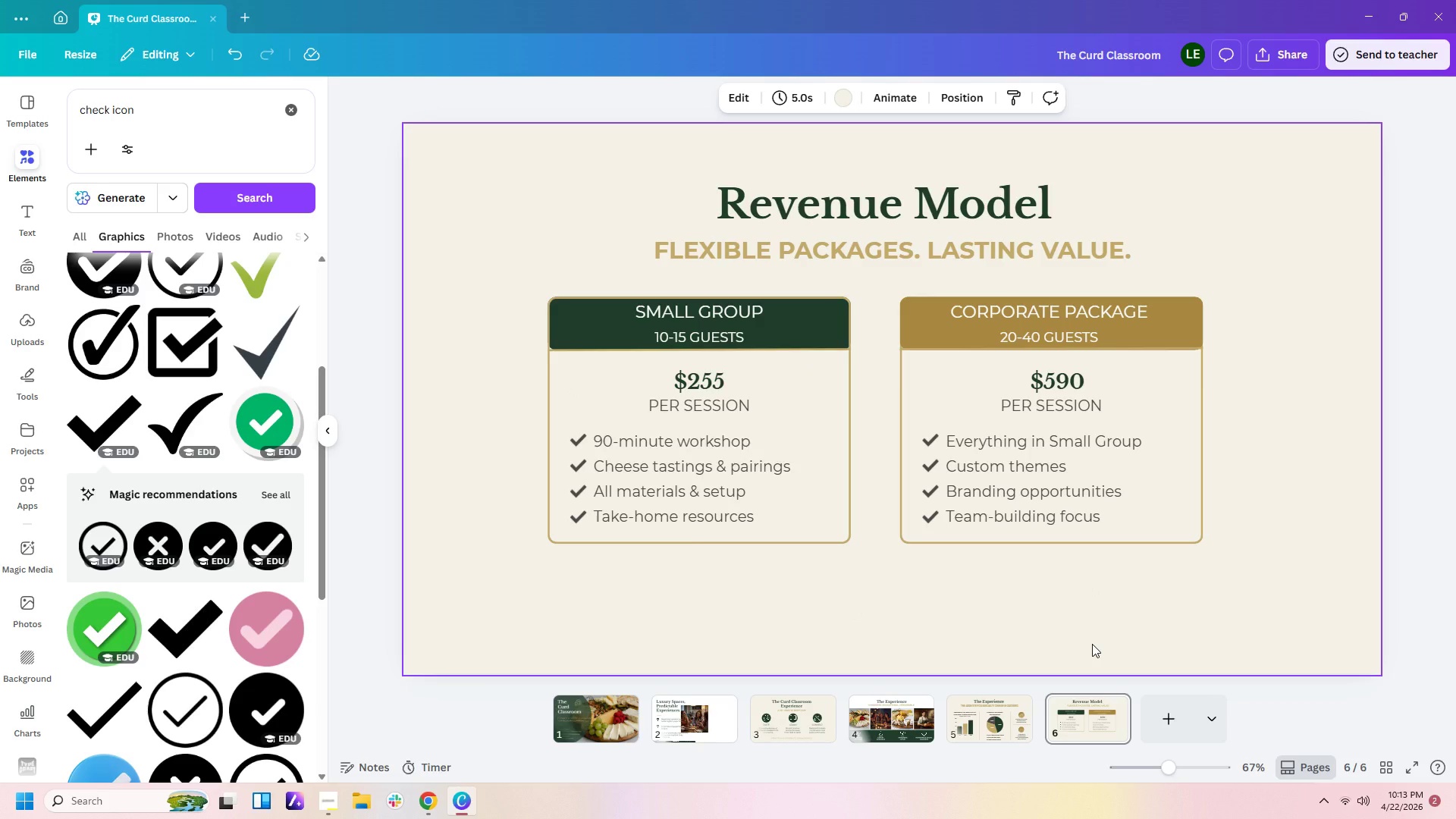 
left_click([1092, 644])
 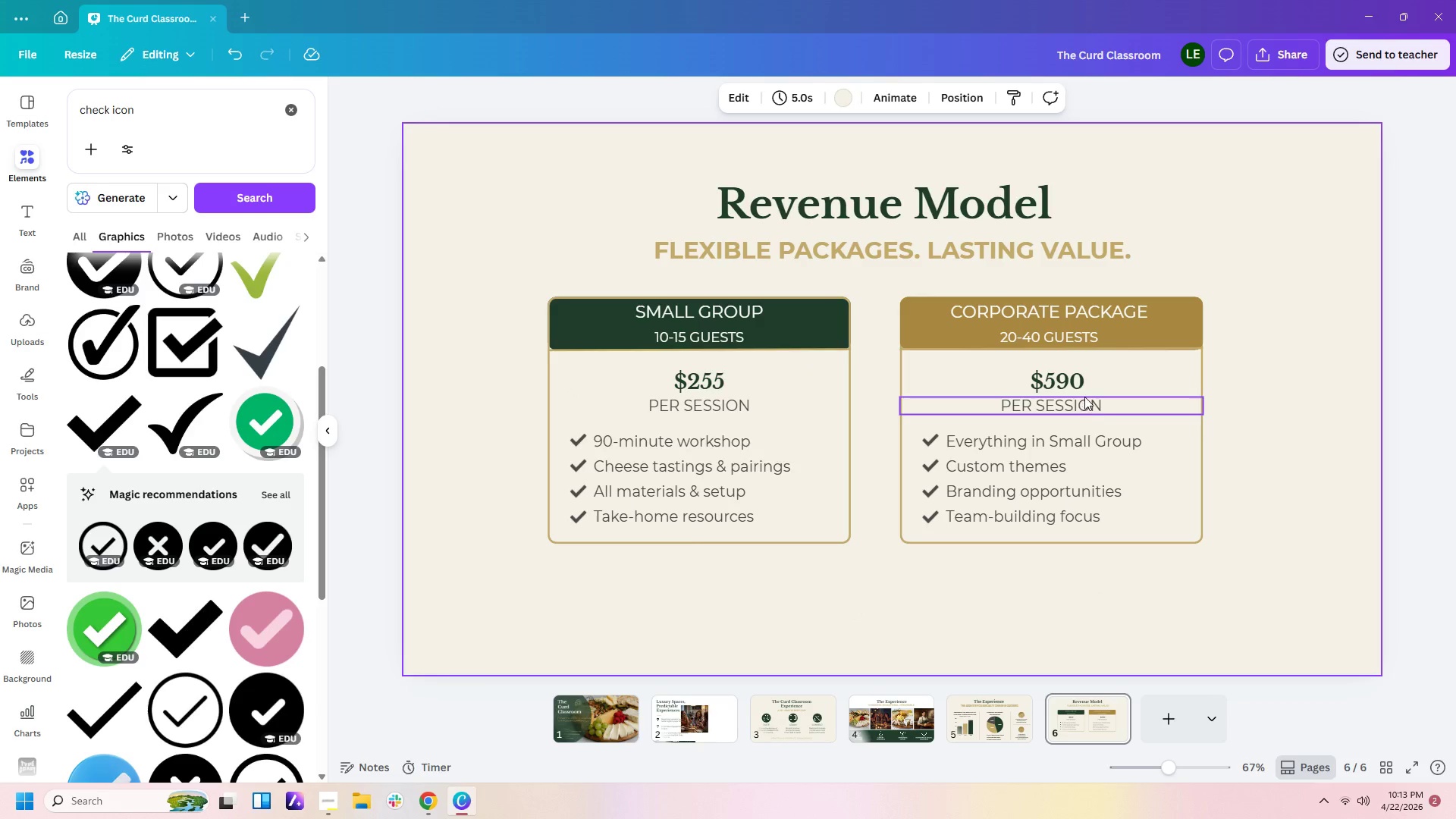 
left_click([1090, 385])
 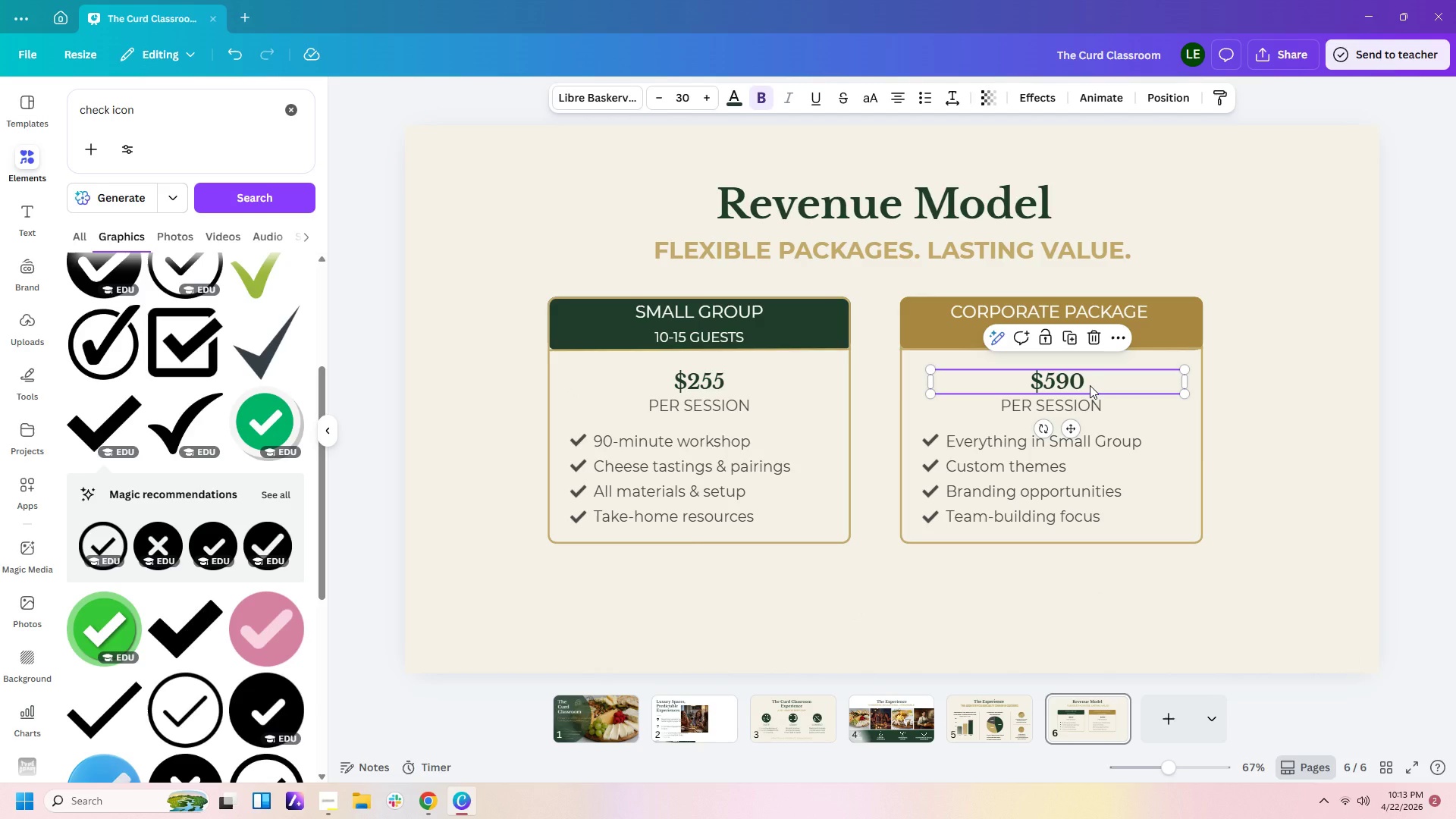 
left_click_drag(start_coordinate=[1090, 385], to_coordinate=[1084, 385])
 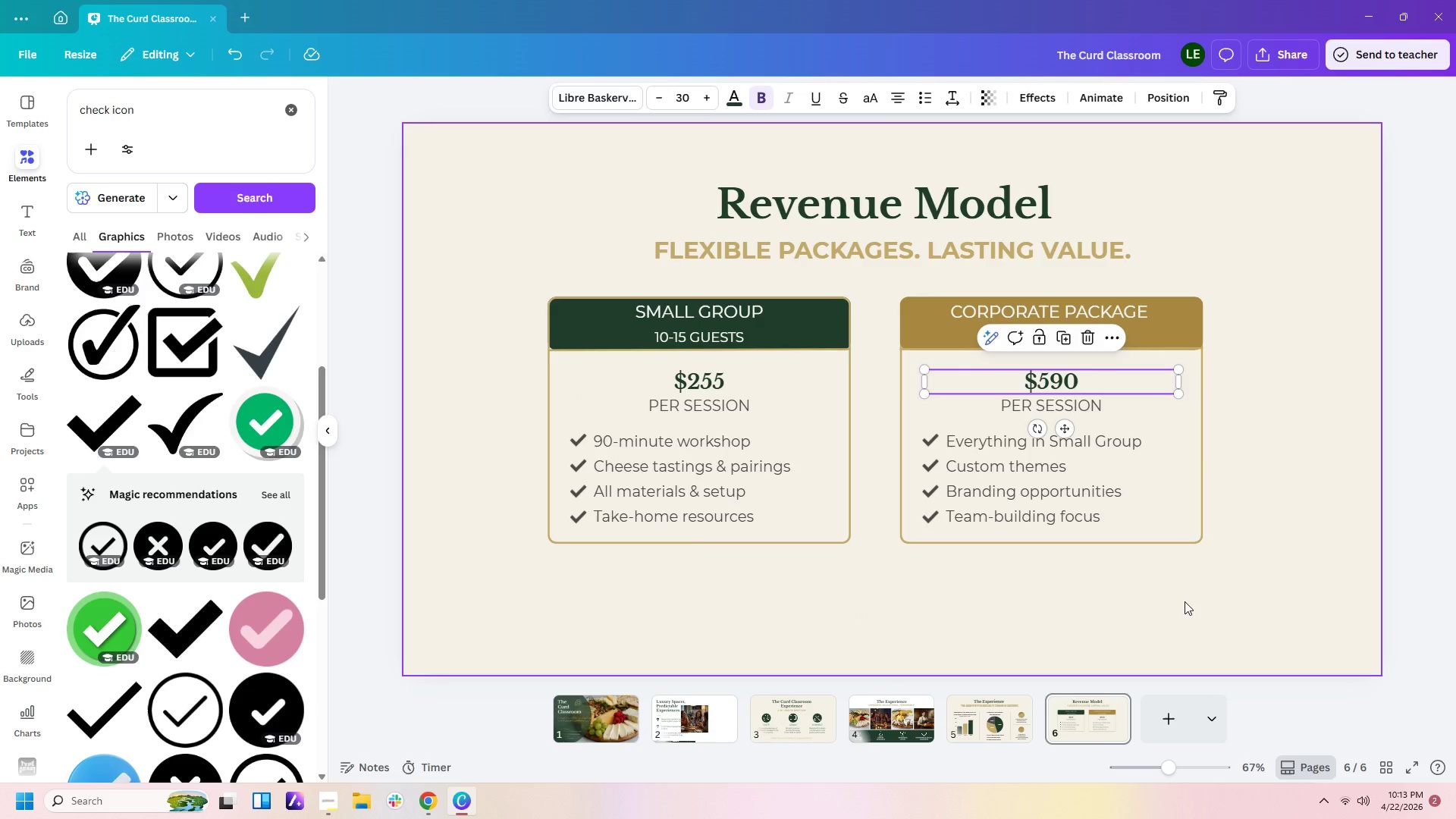 
left_click([1185, 601])
 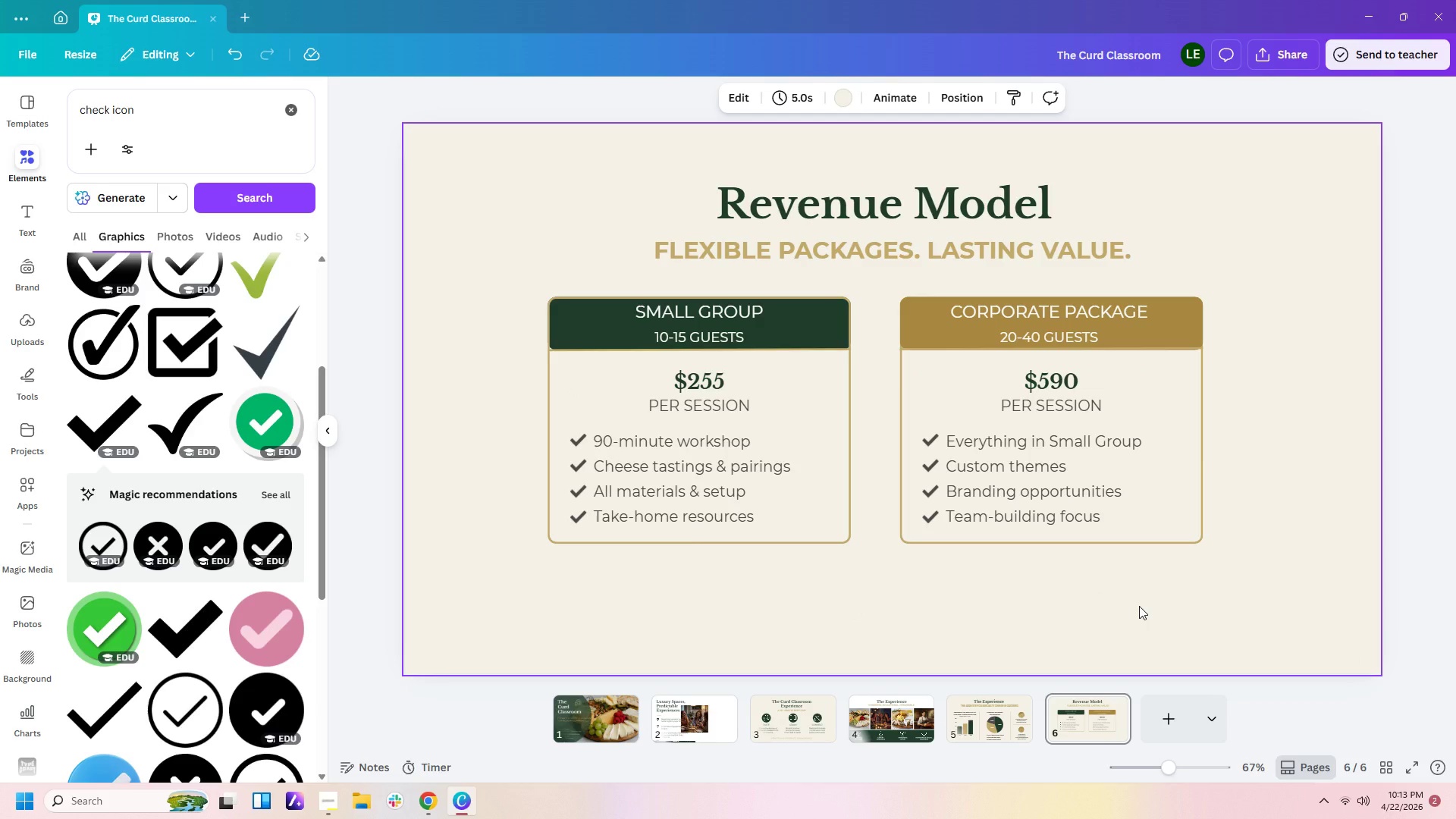 
left_click_drag(start_coordinate=[1056, 597], to_coordinate=[1050, 595])
 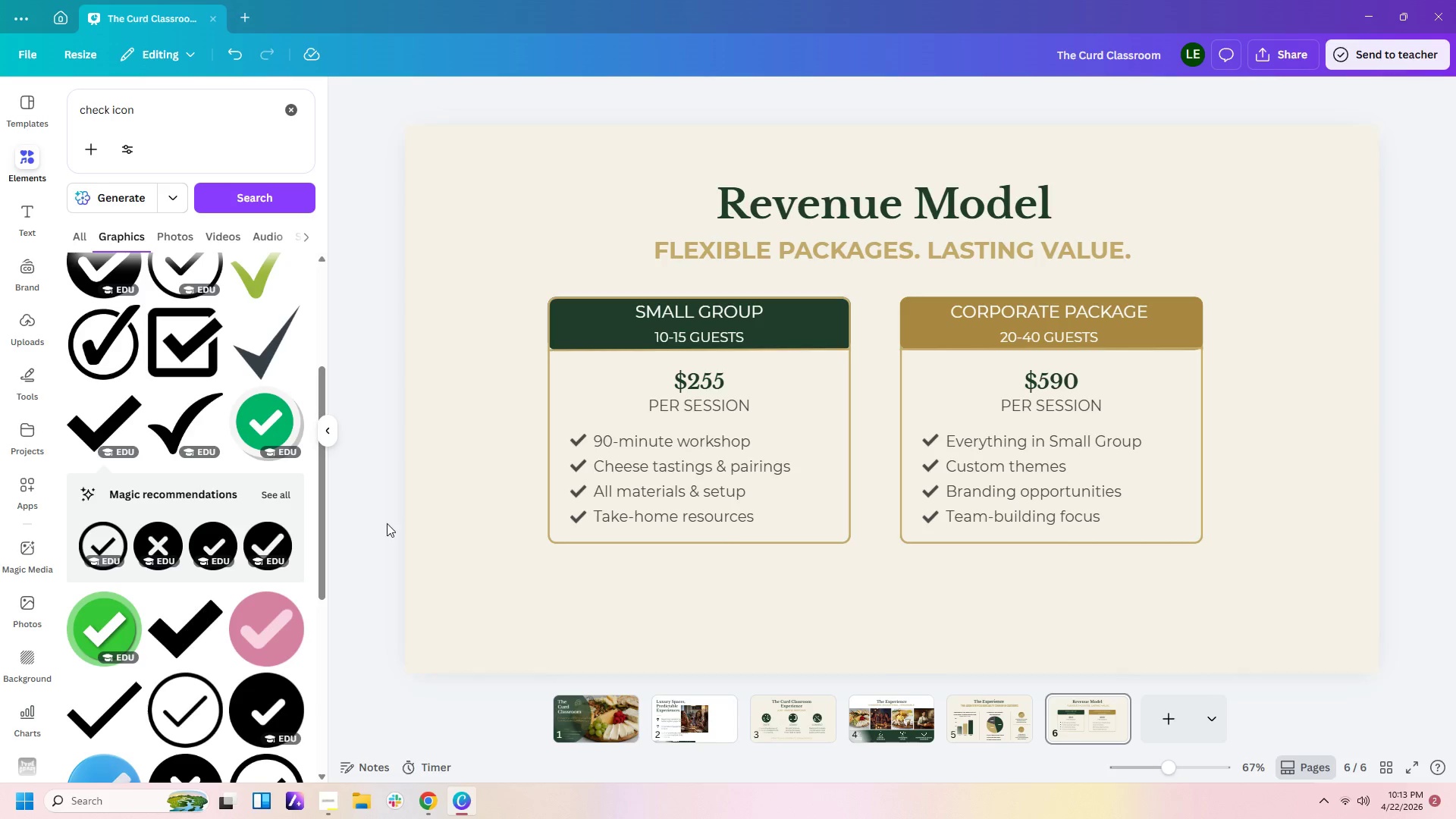 
mouse_move([242, 469])
 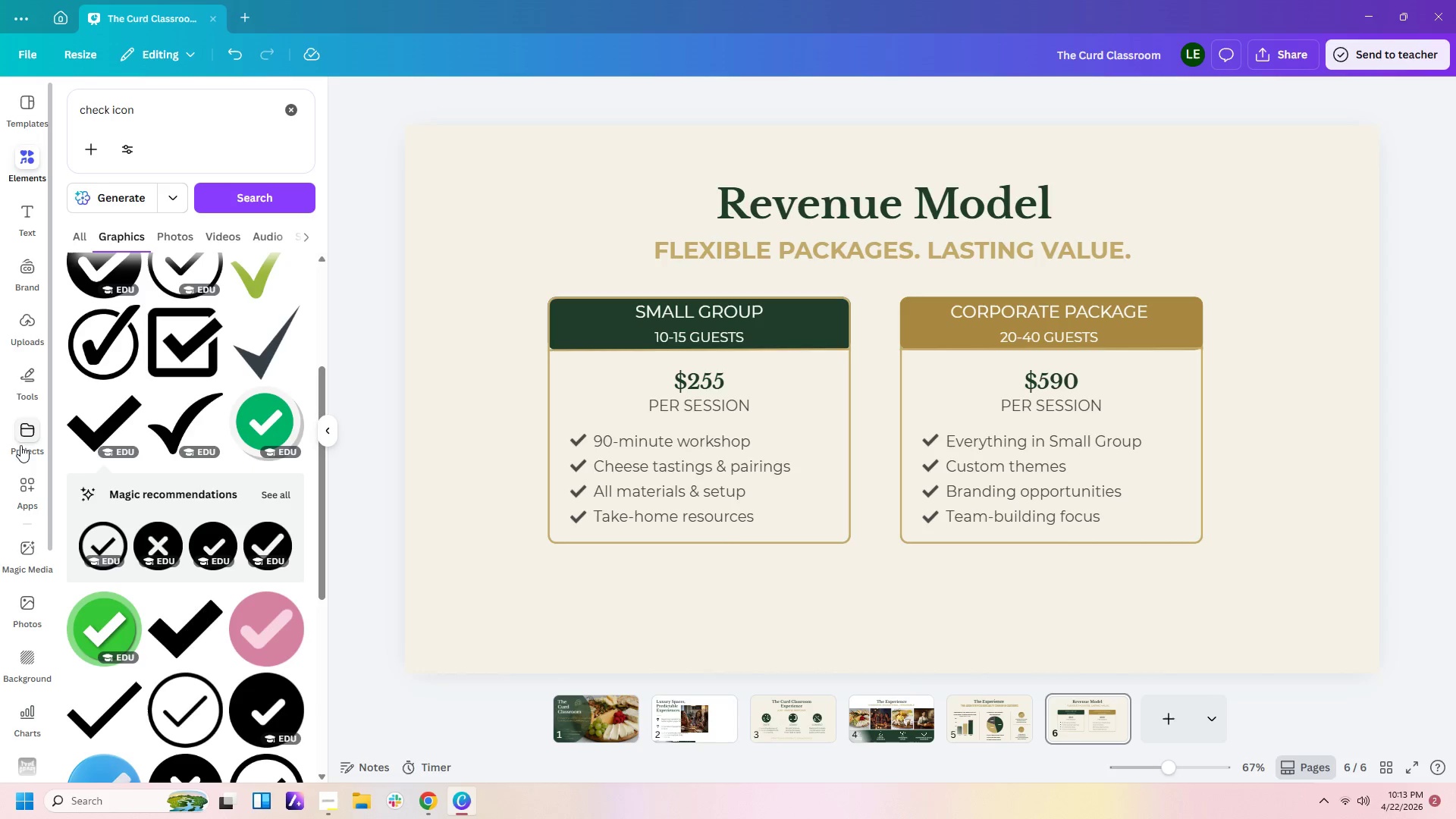 
left_click([24, 384])
 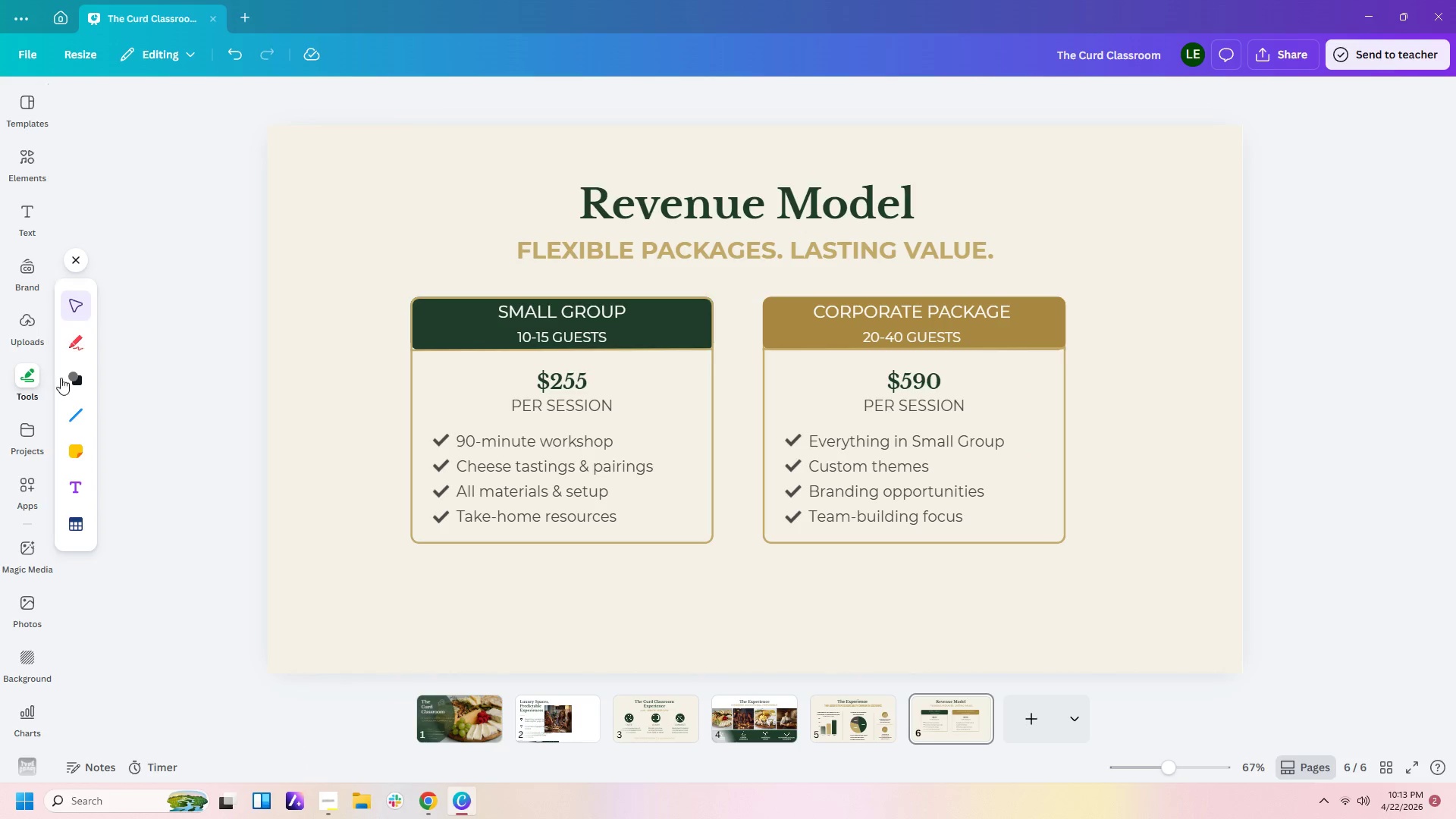 
left_click([67, 378])
 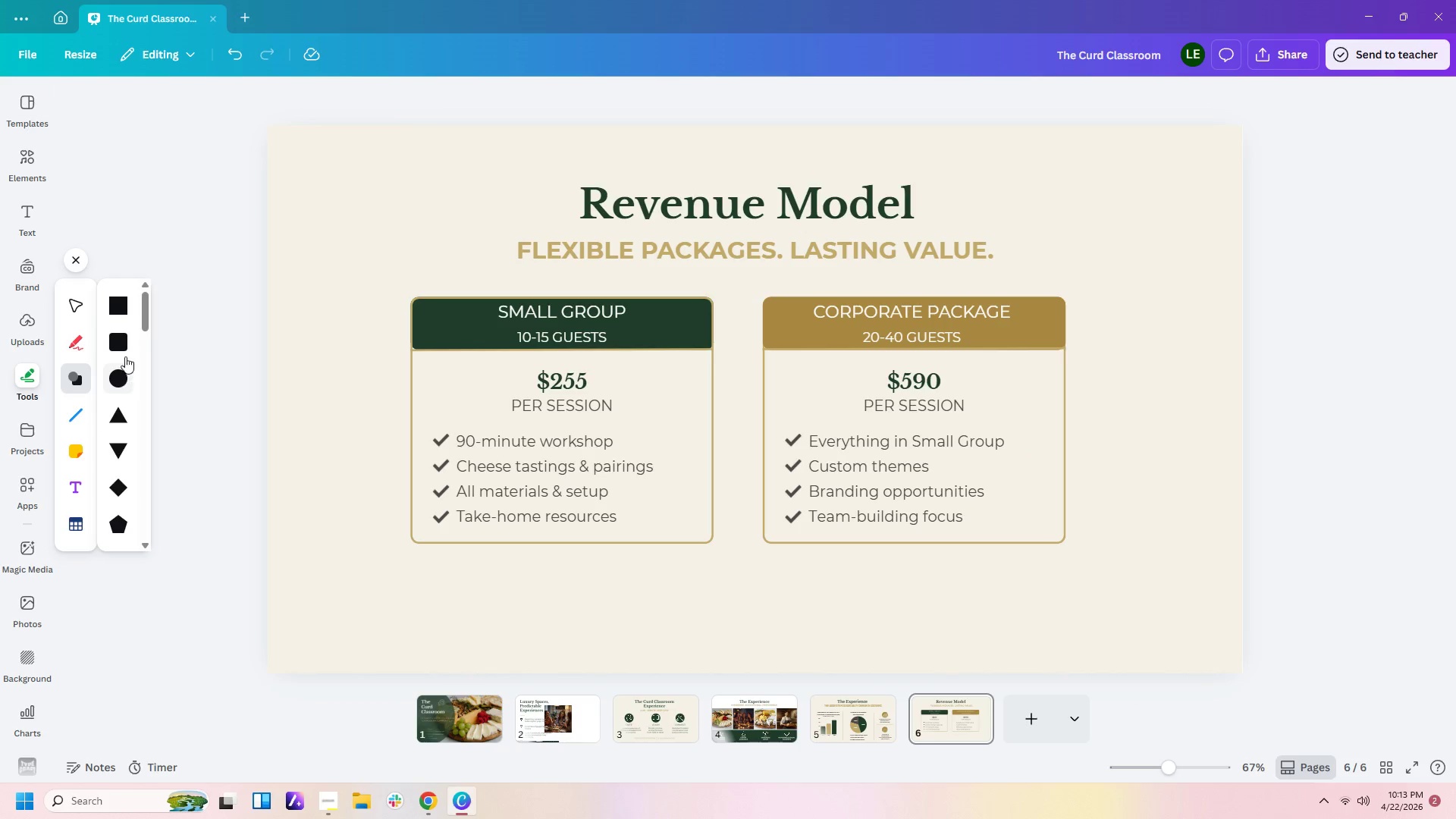 
left_click([125, 342])
 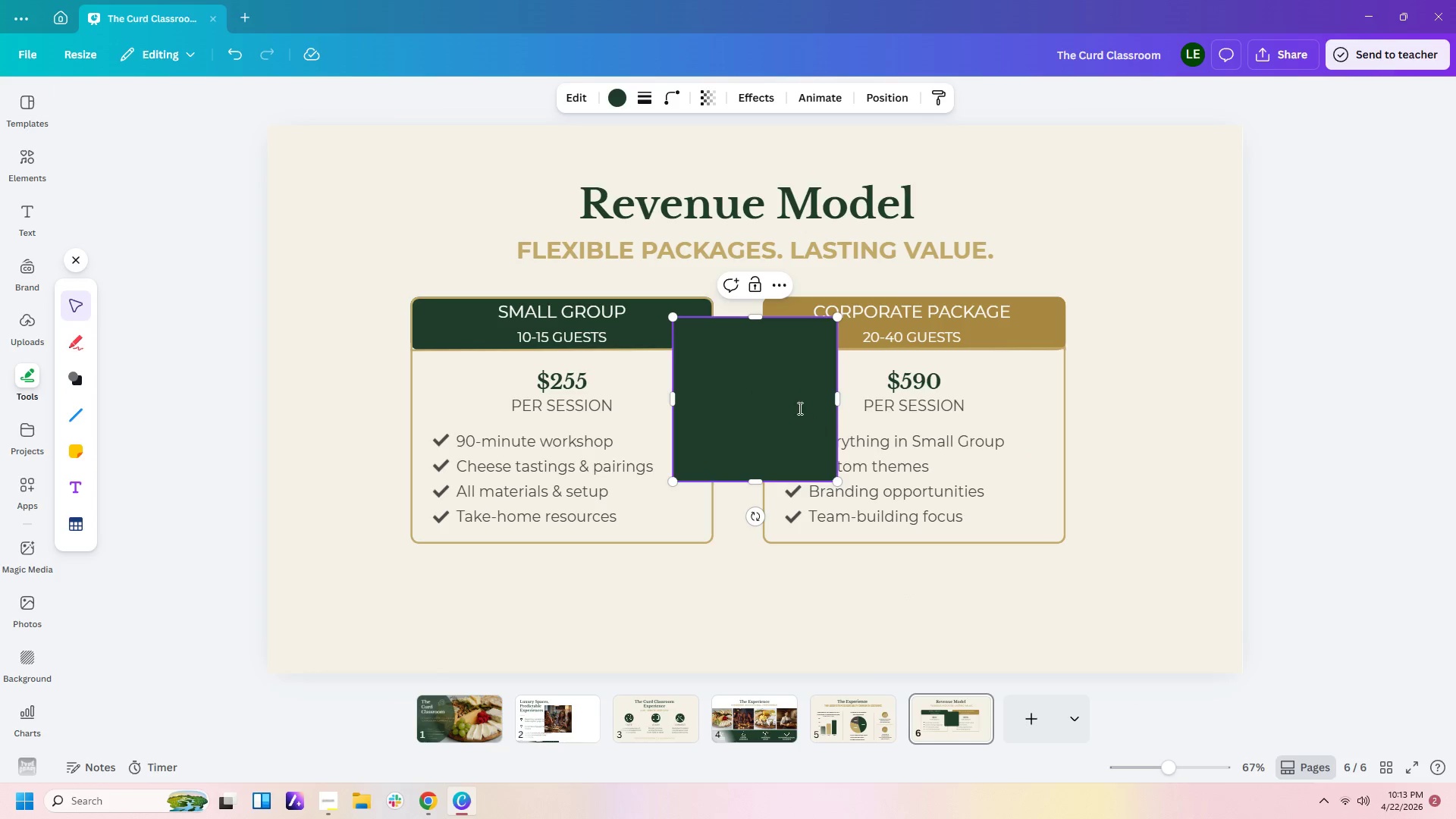 
left_click([795, 405])
 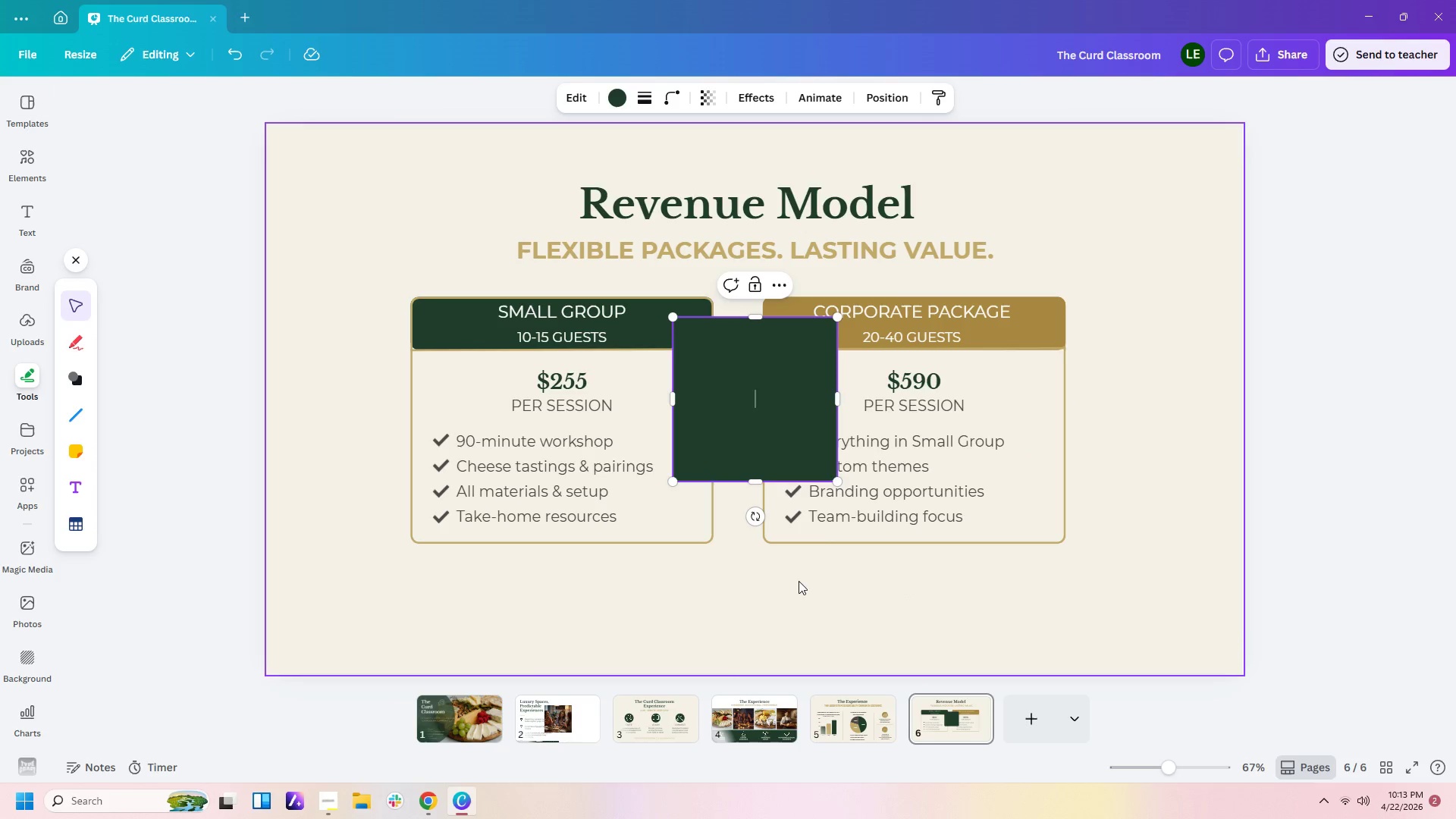 
left_click([794, 598])
 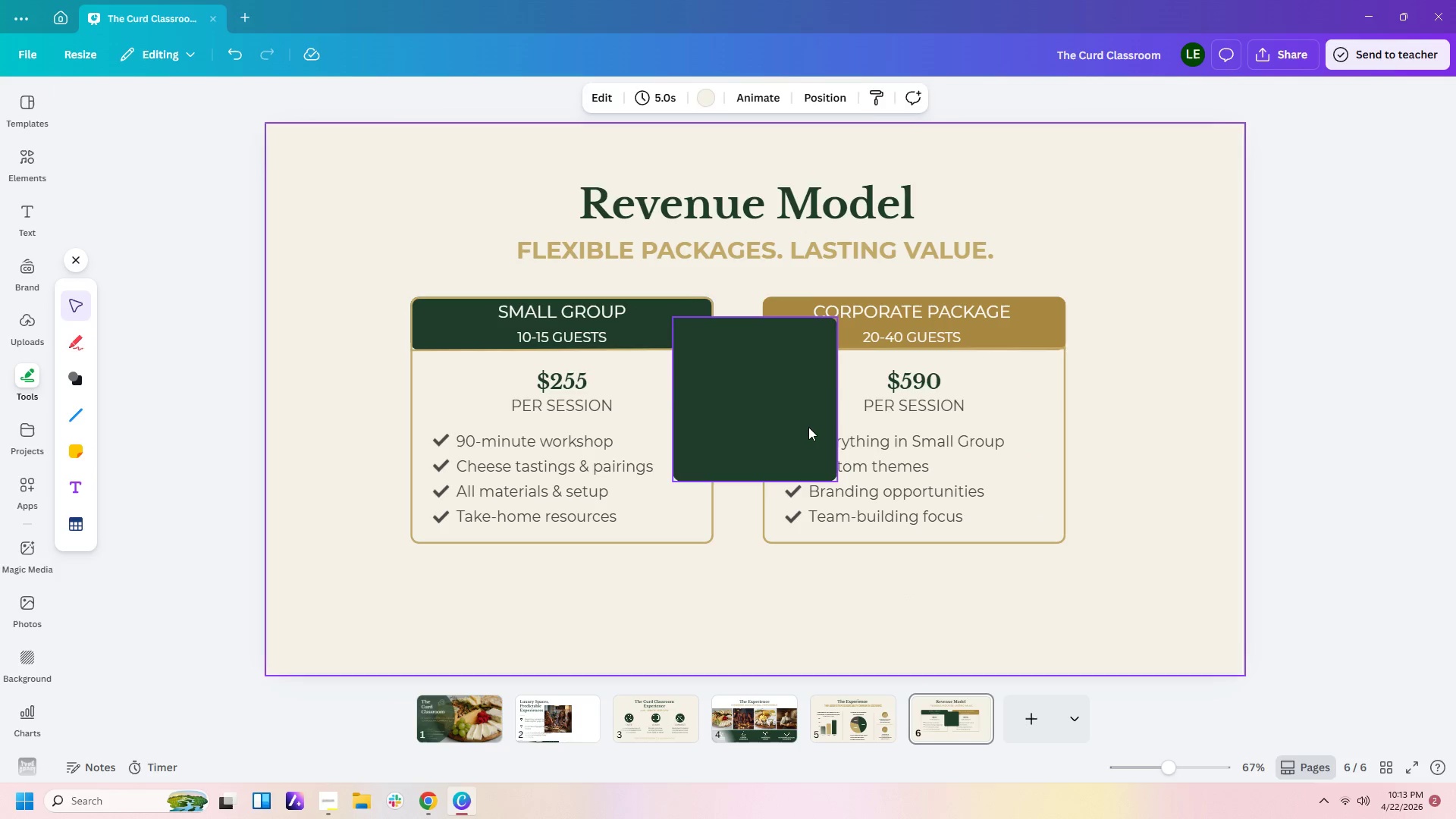 
left_click_drag(start_coordinate=[808, 425], to_coordinate=[442, 656])
 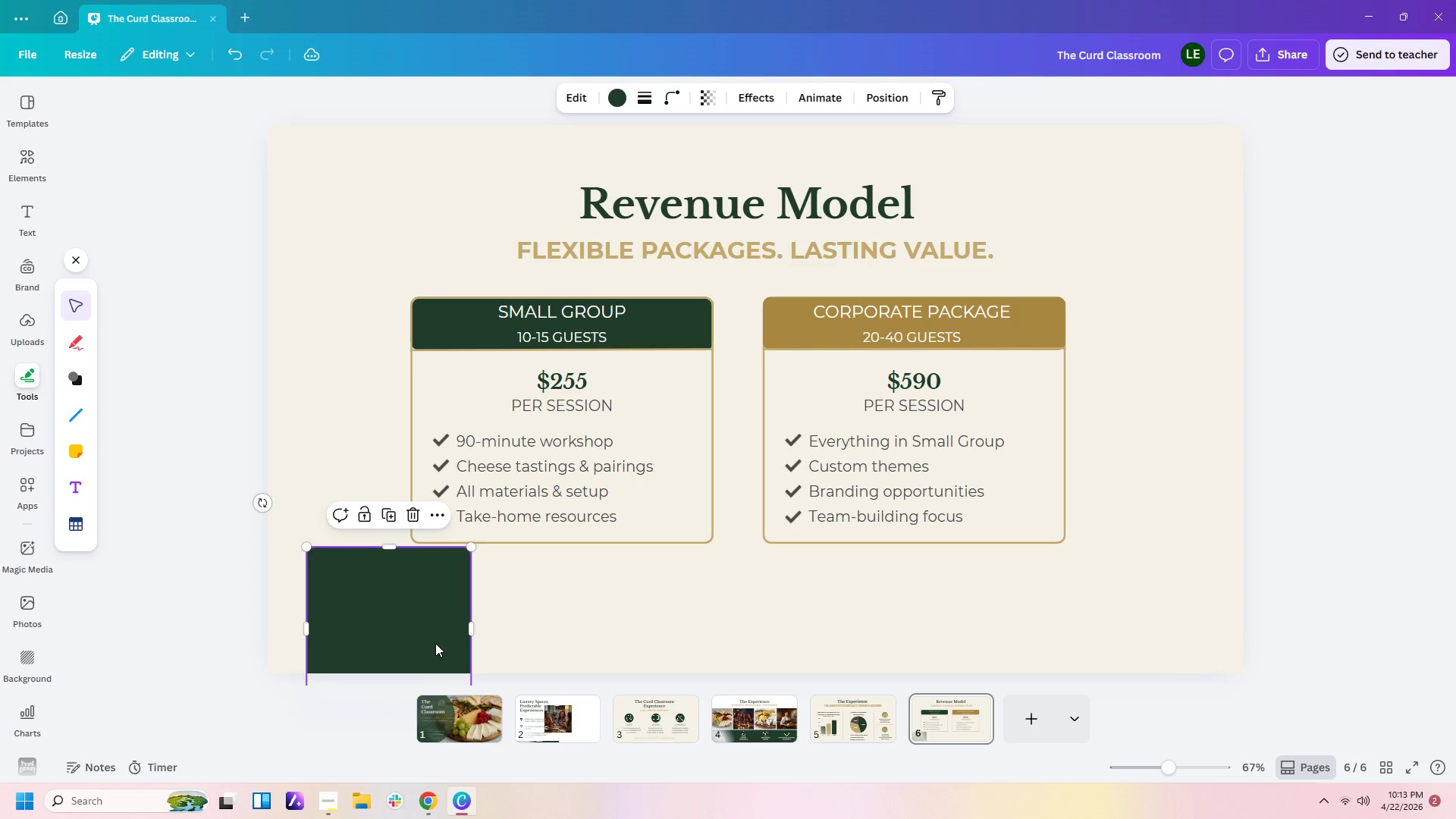 
left_click_drag(start_coordinate=[435, 643], to_coordinate=[435, 579])
 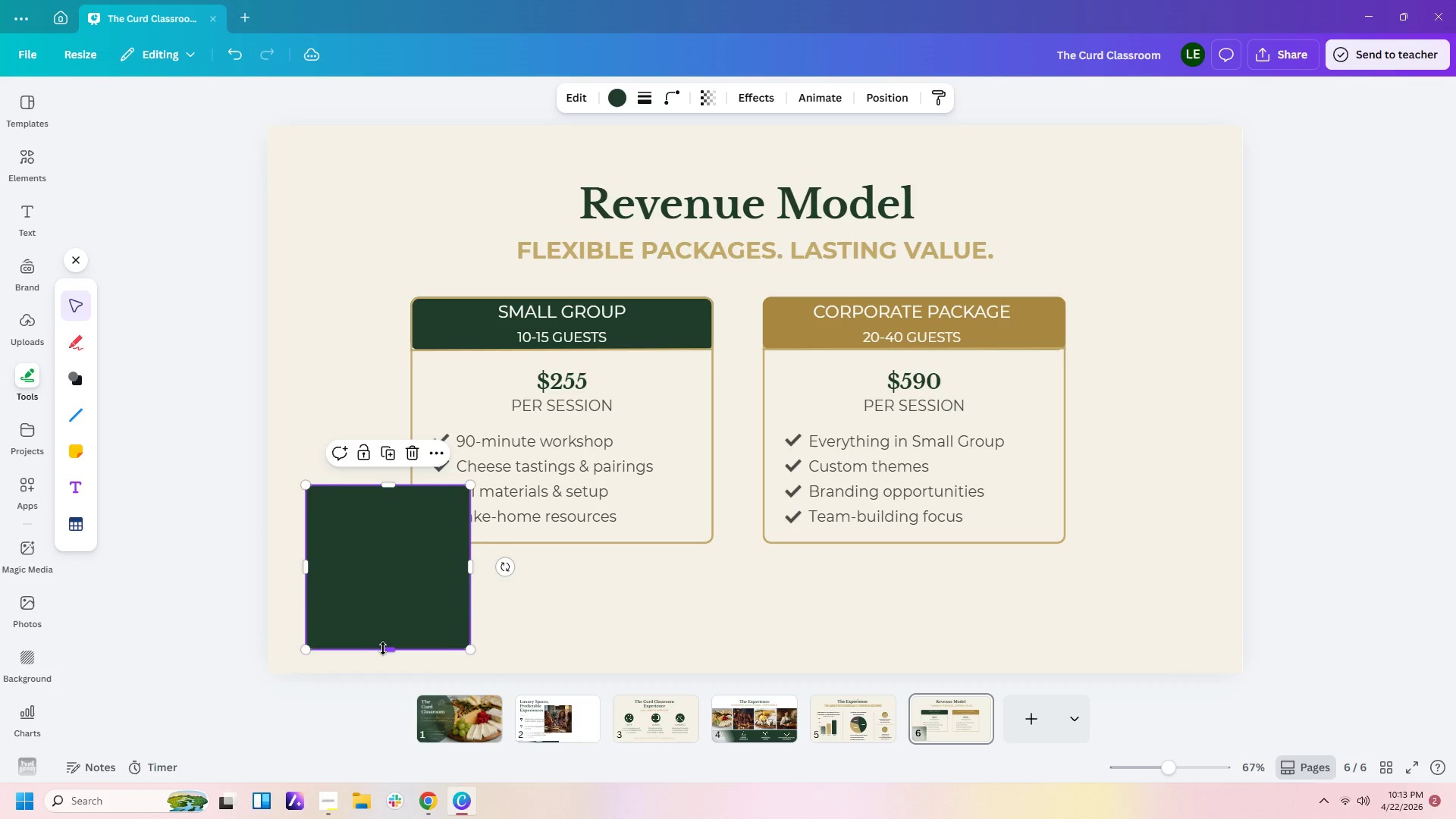 
left_click_drag(start_coordinate=[383, 648], to_coordinate=[382, 572])
 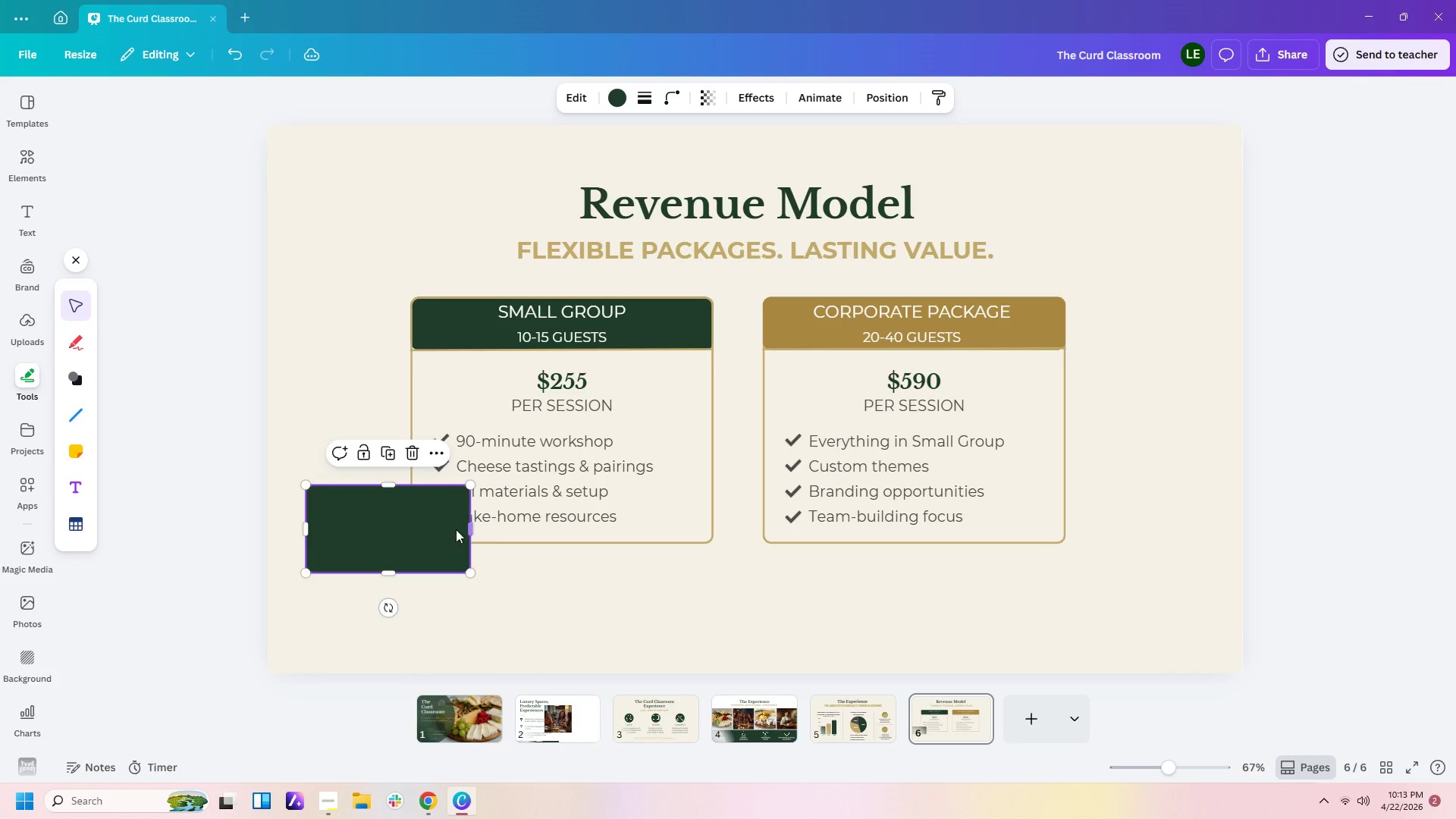 
left_click_drag(start_coordinate=[448, 533], to_coordinate=[450, 607])
 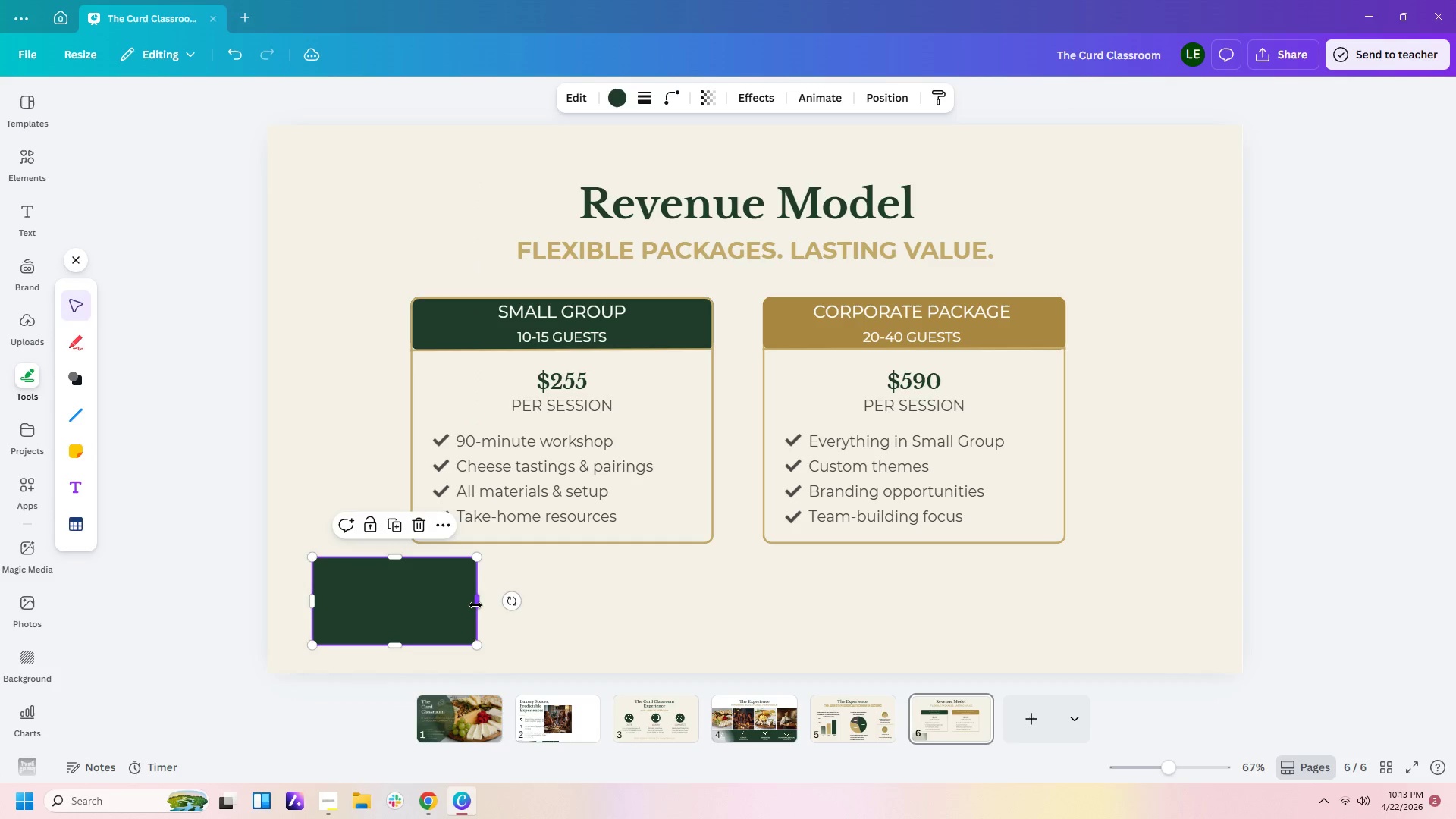 
left_click_drag(start_coordinate=[475, 604], to_coordinate=[1157, 662])
 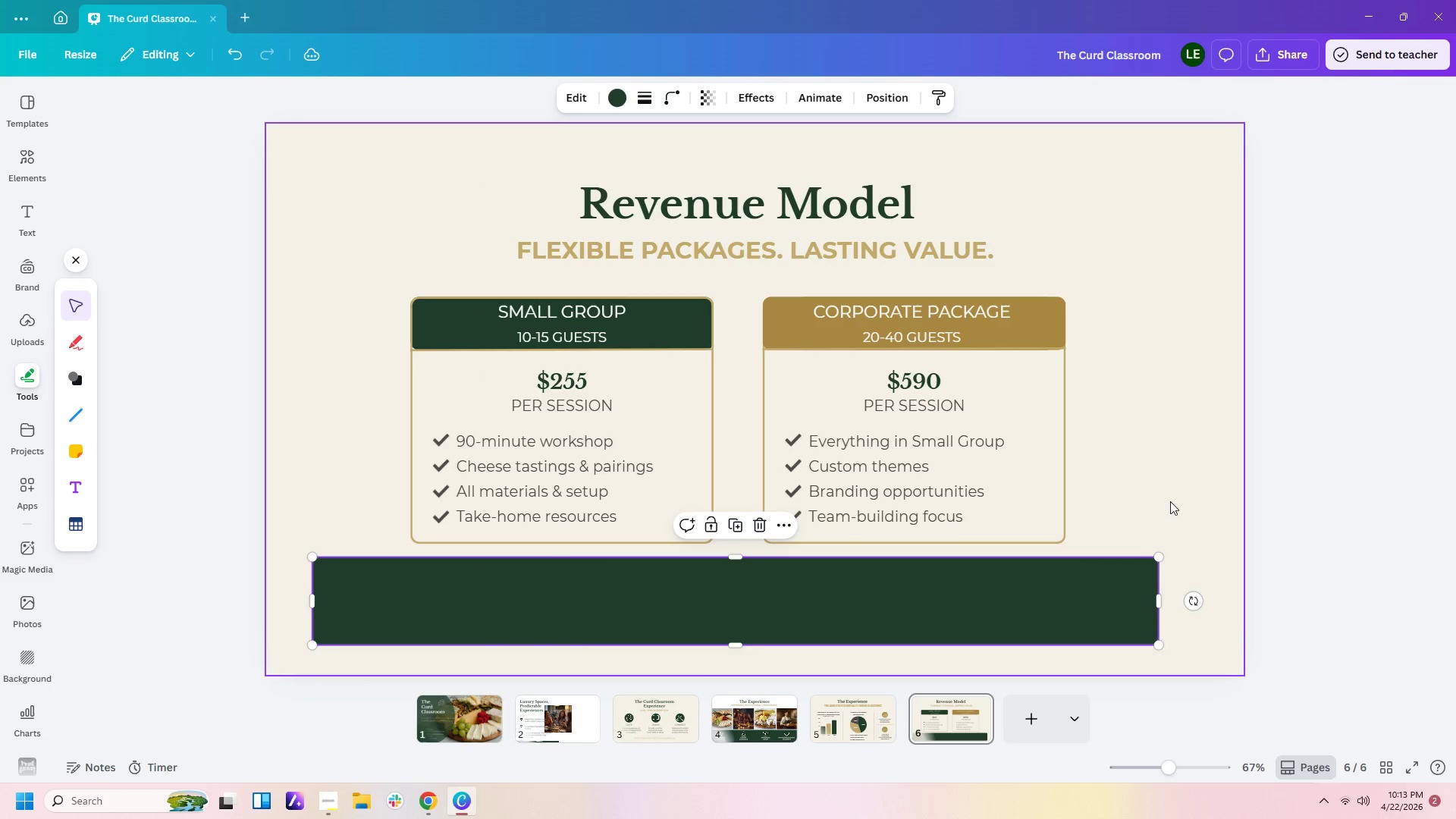 
left_click([1170, 494])
 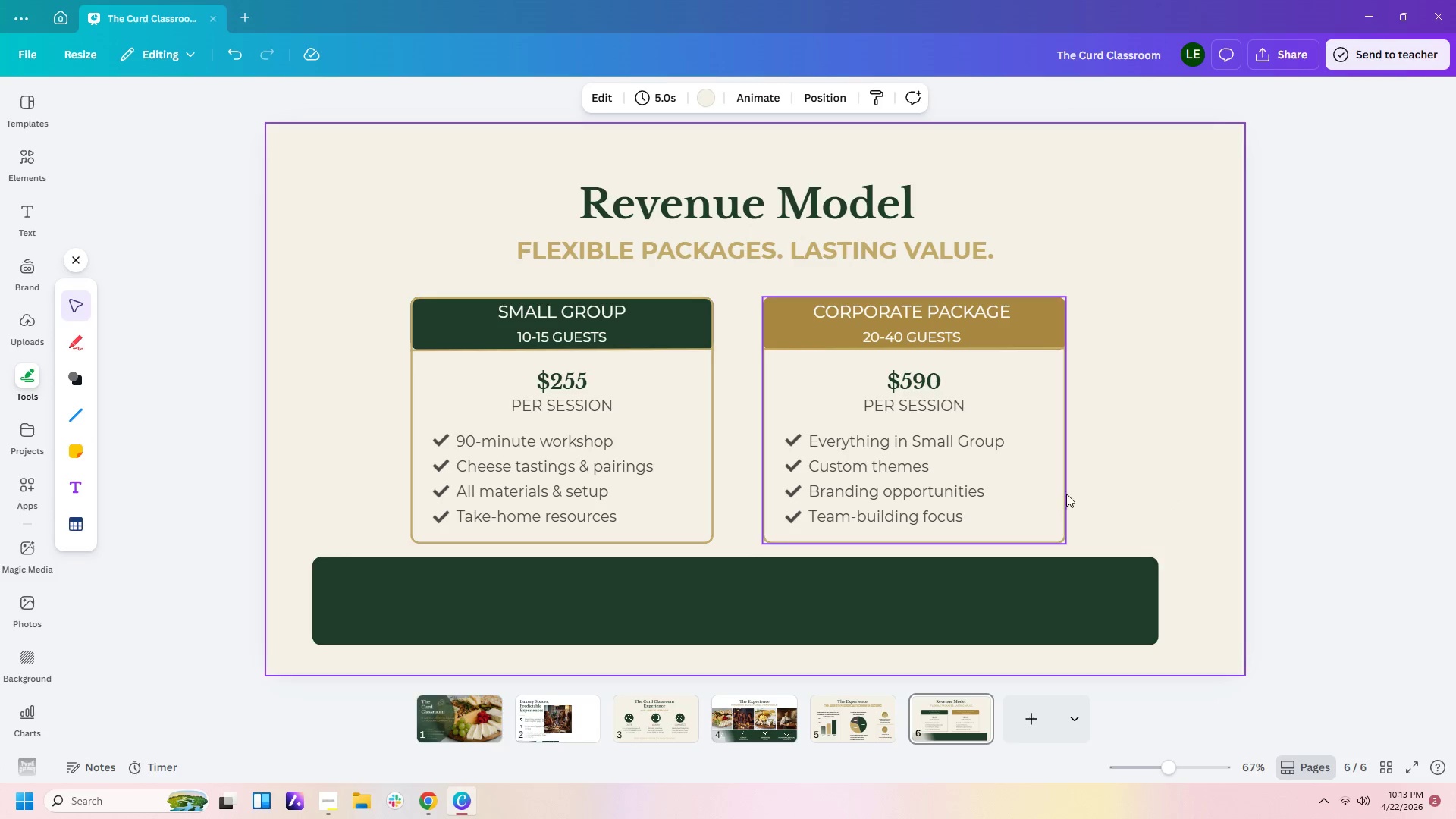 
left_click([1102, 495])
 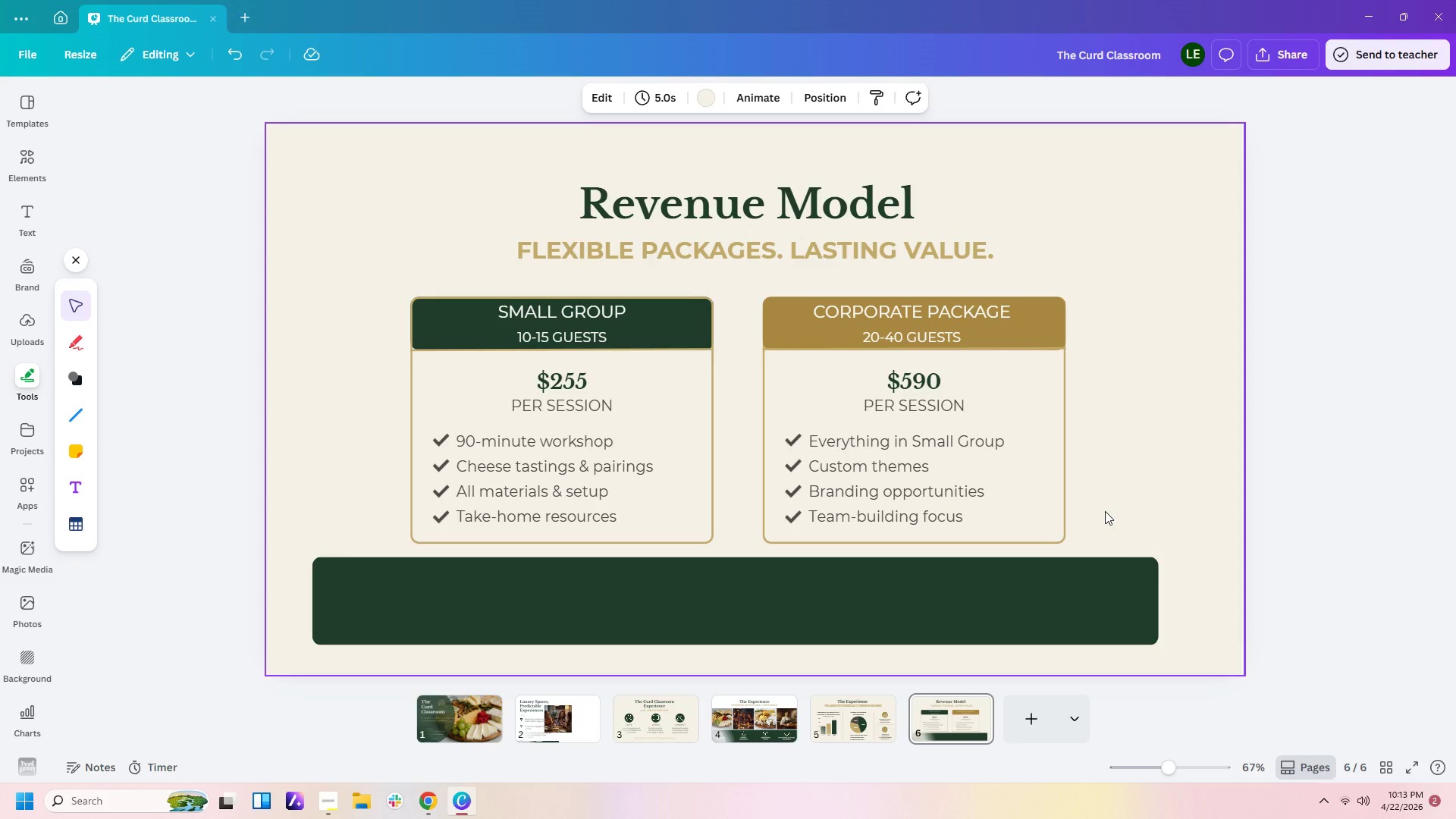 
left_click_drag(start_coordinate=[1105, 512], to_coordinate=[761, 312])
 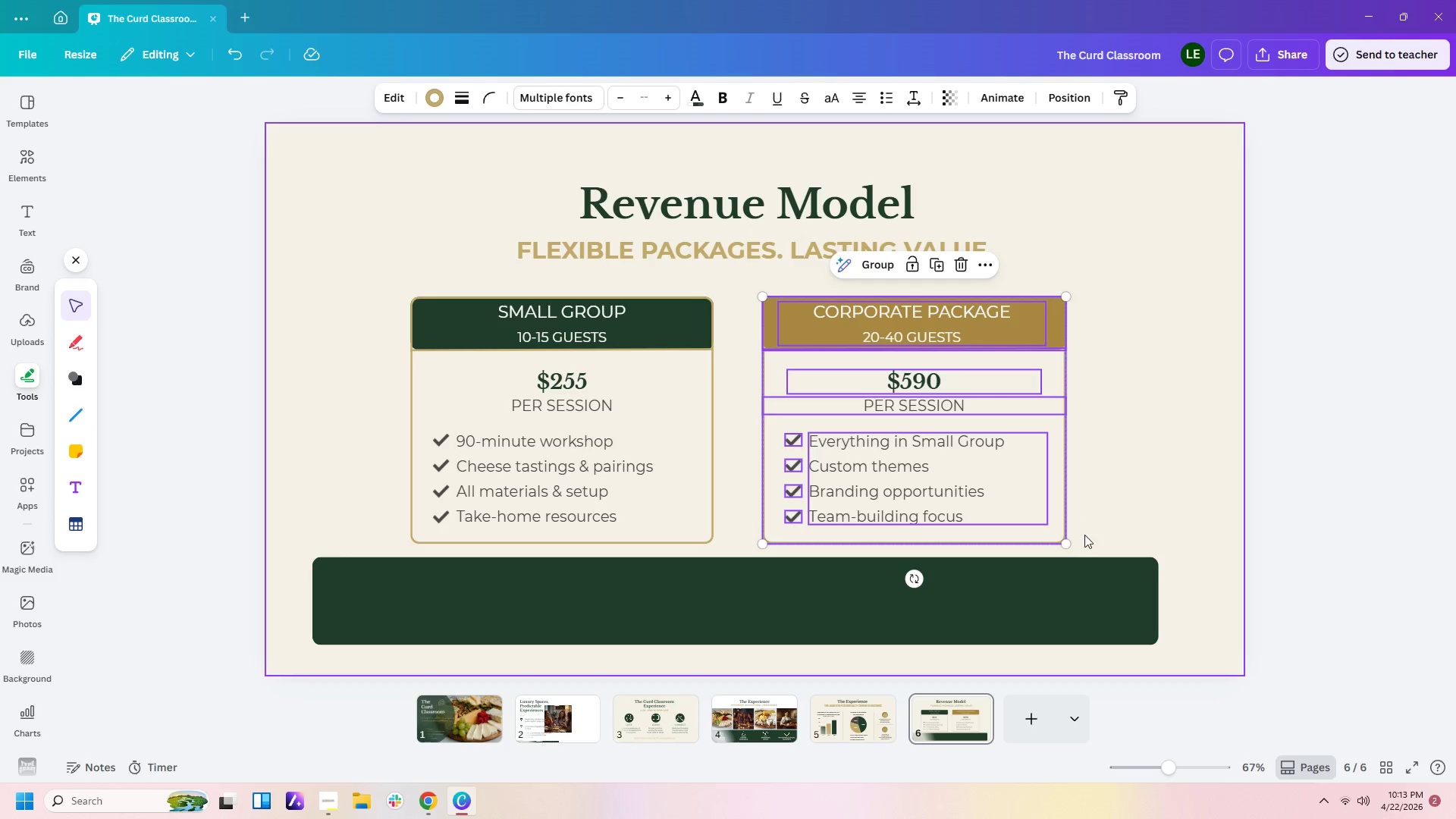 
left_click_drag(start_coordinate=[1066, 544], to_coordinate=[1075, 528])
 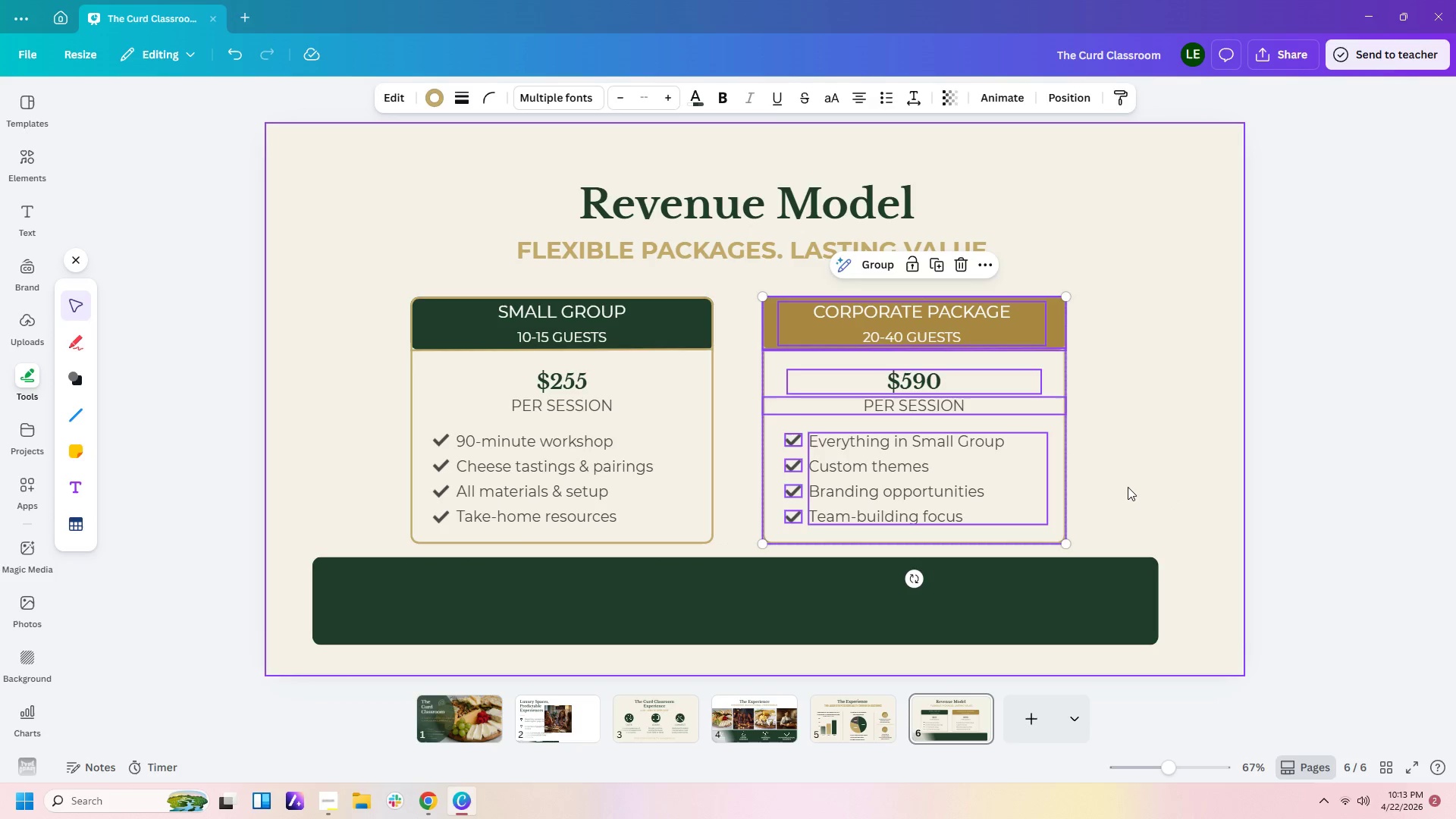 
left_click([1128, 487])
 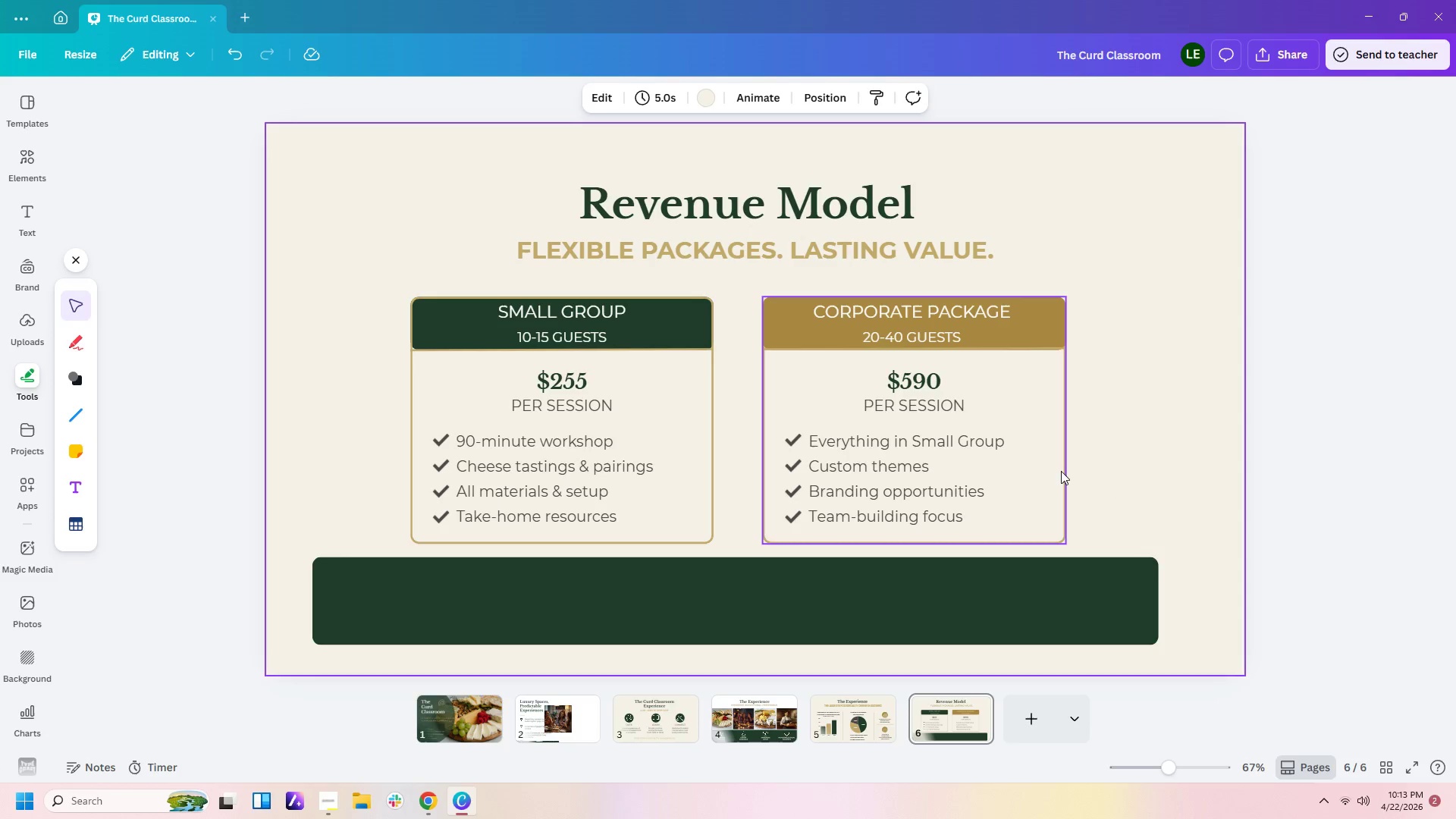 
left_click([1060, 466])
 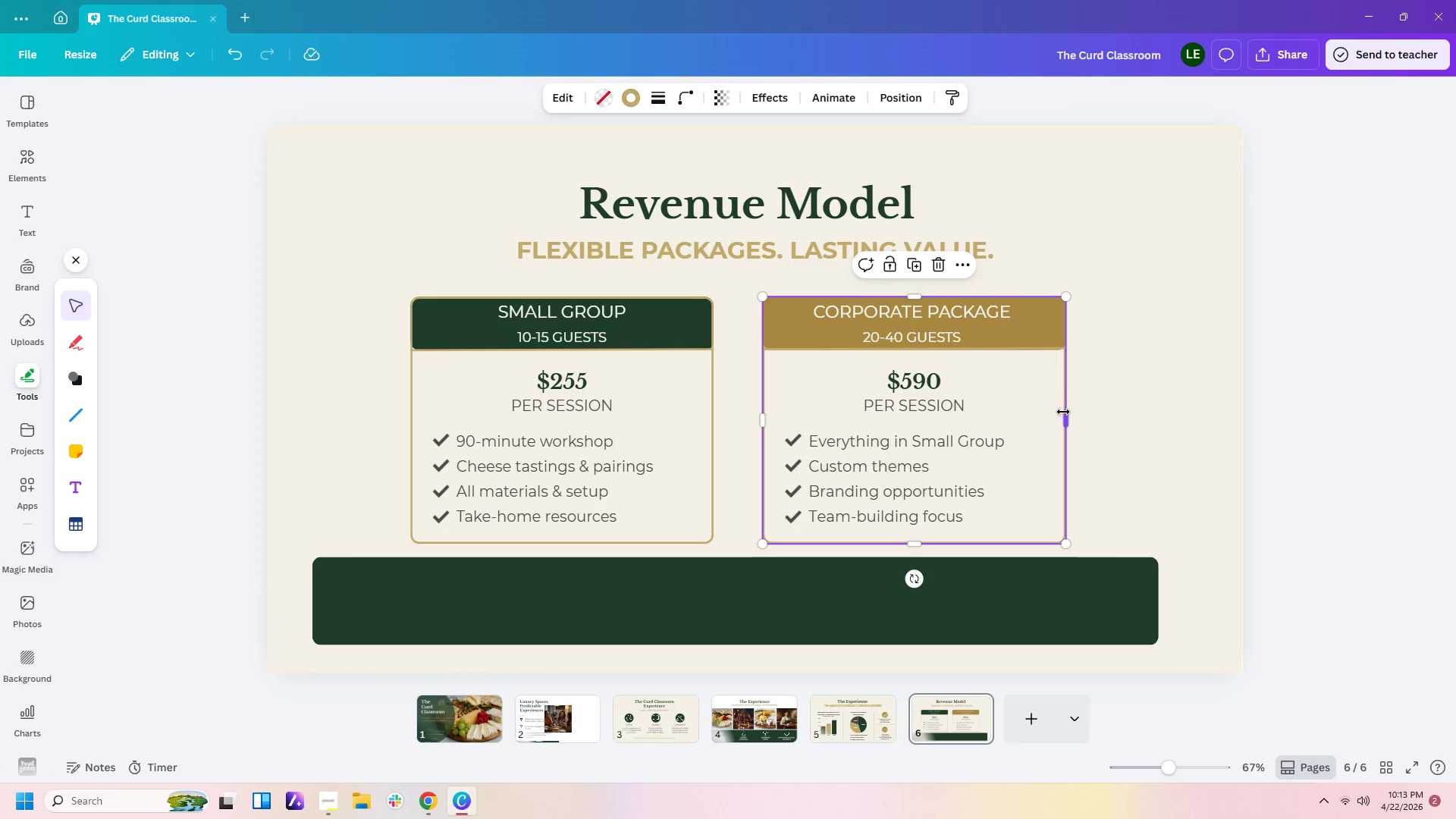 
left_click_drag(start_coordinate=[1063, 419], to_coordinate=[1142, 413])
 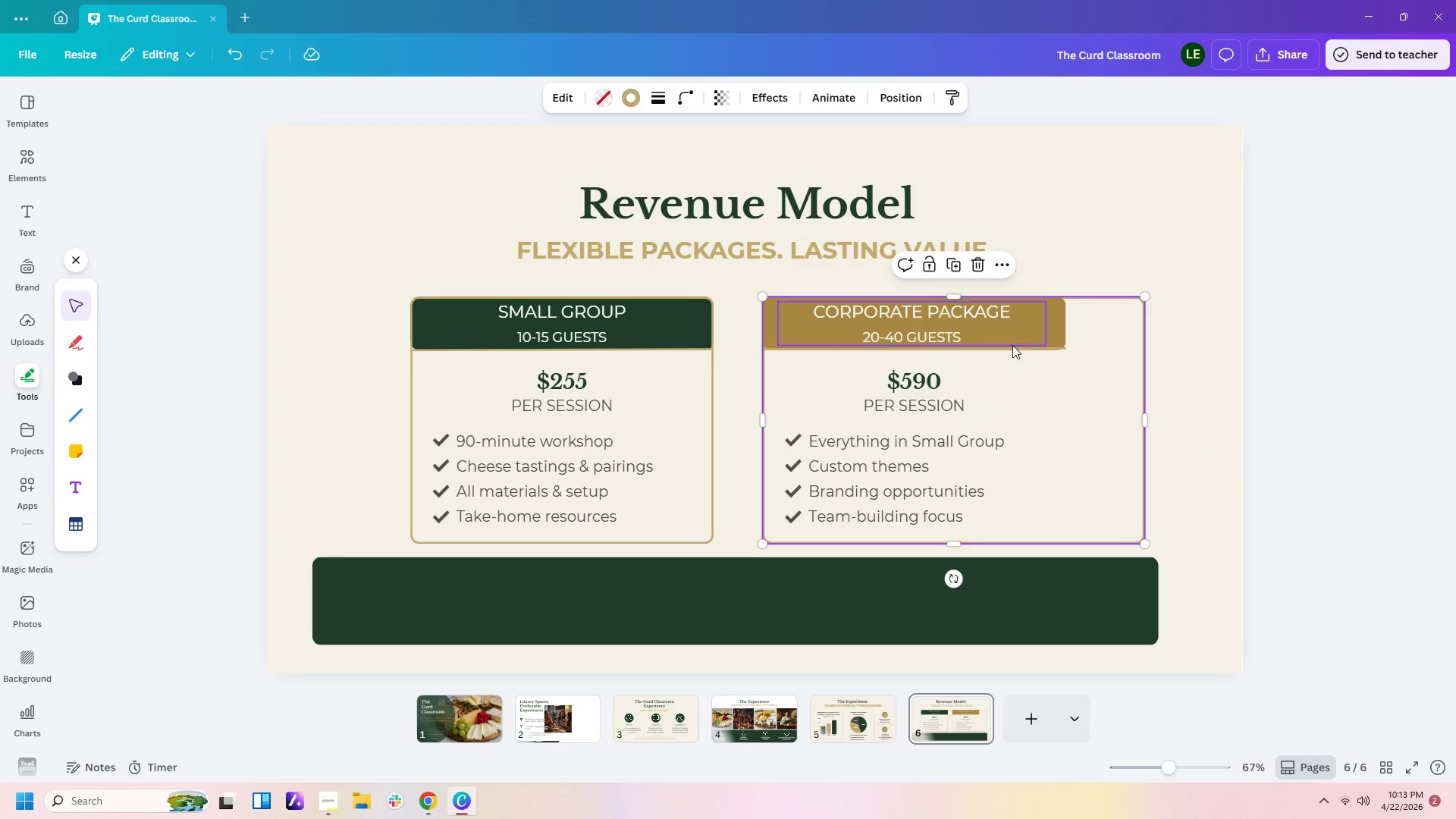 
left_click([1021, 326])
 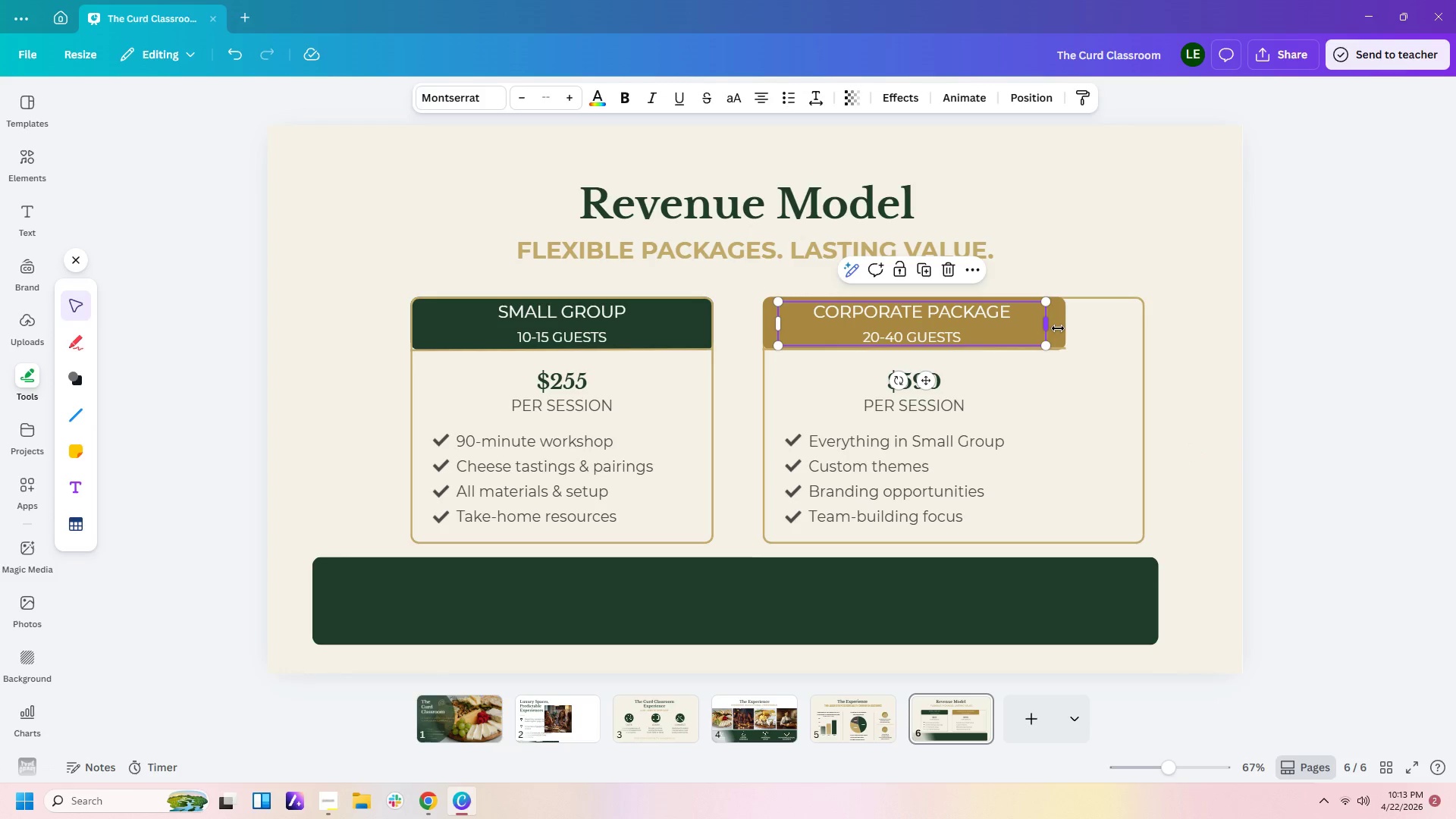 
left_click([1059, 328])
 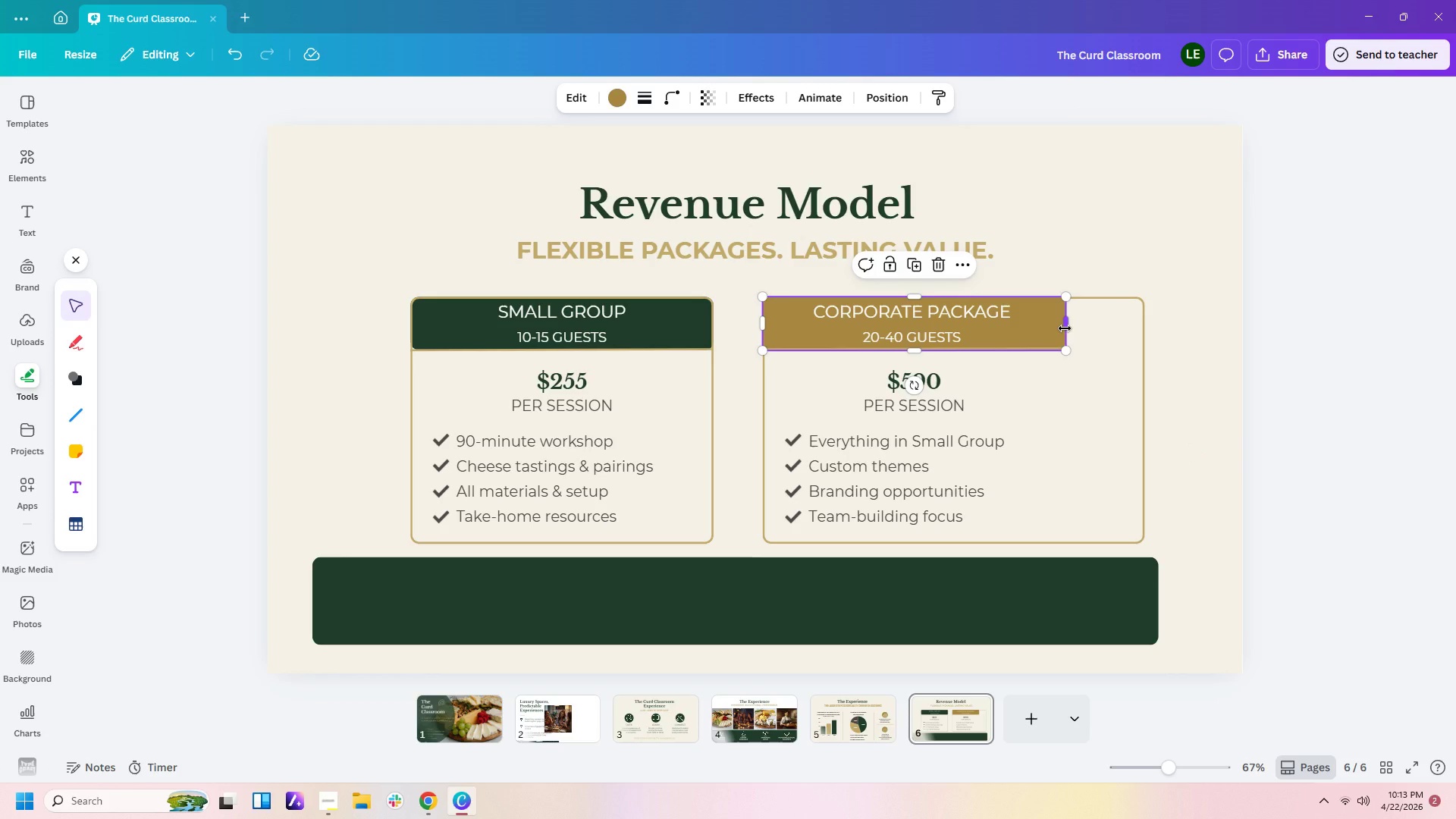 
left_click_drag(start_coordinate=[1065, 328], to_coordinate=[1141, 326])
 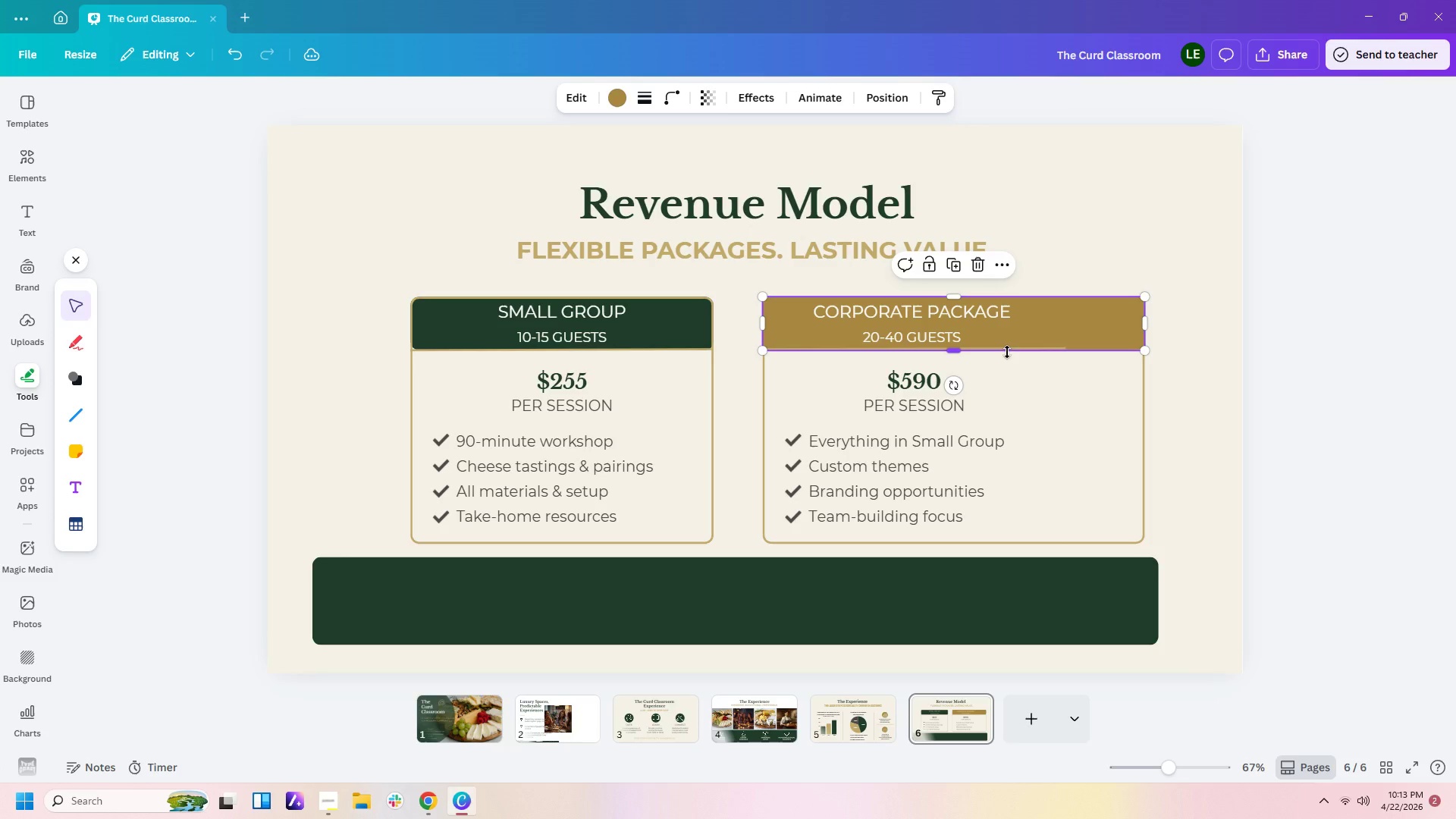 
left_click([1007, 352])
 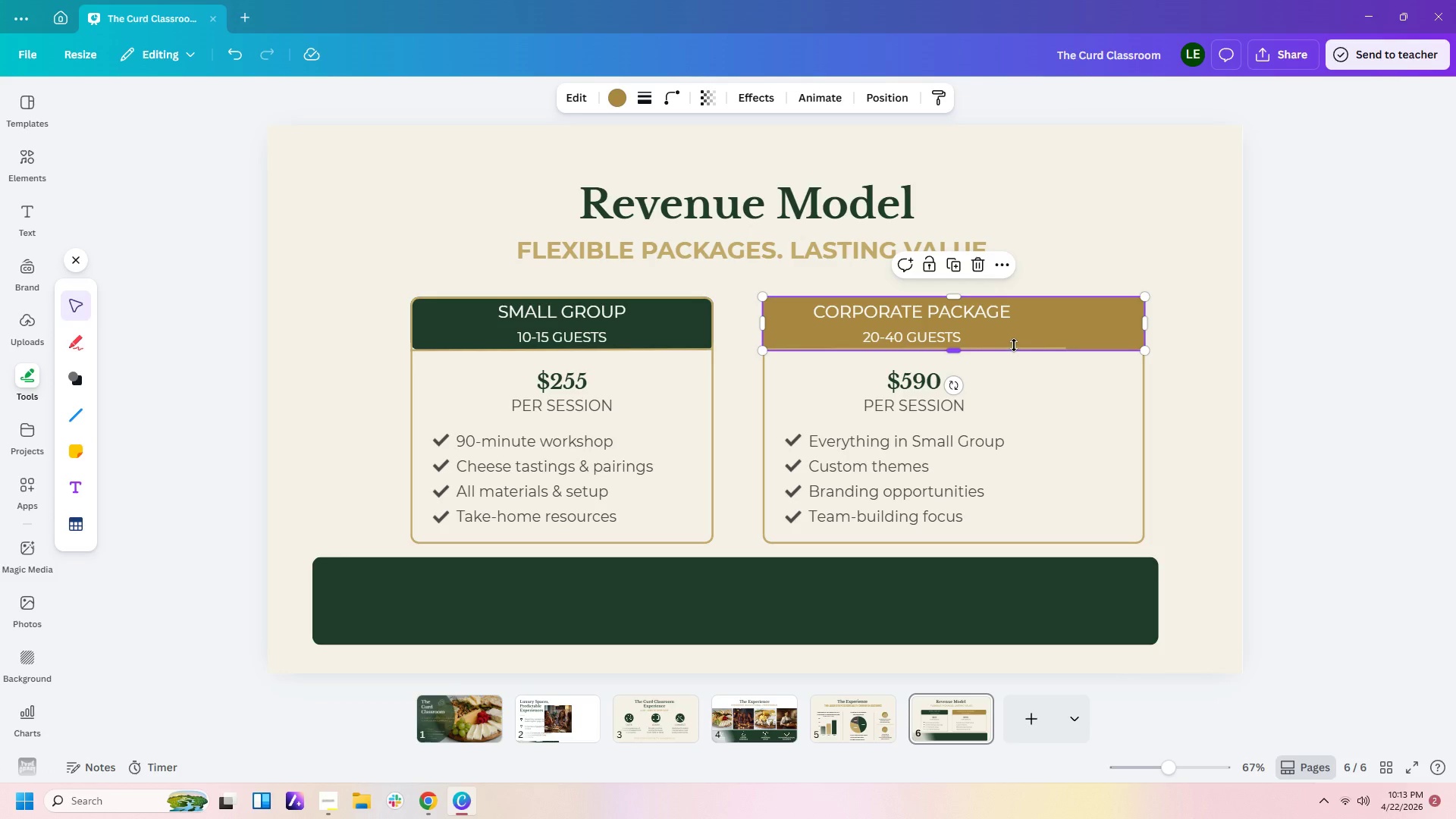 
left_click([1014, 344])
 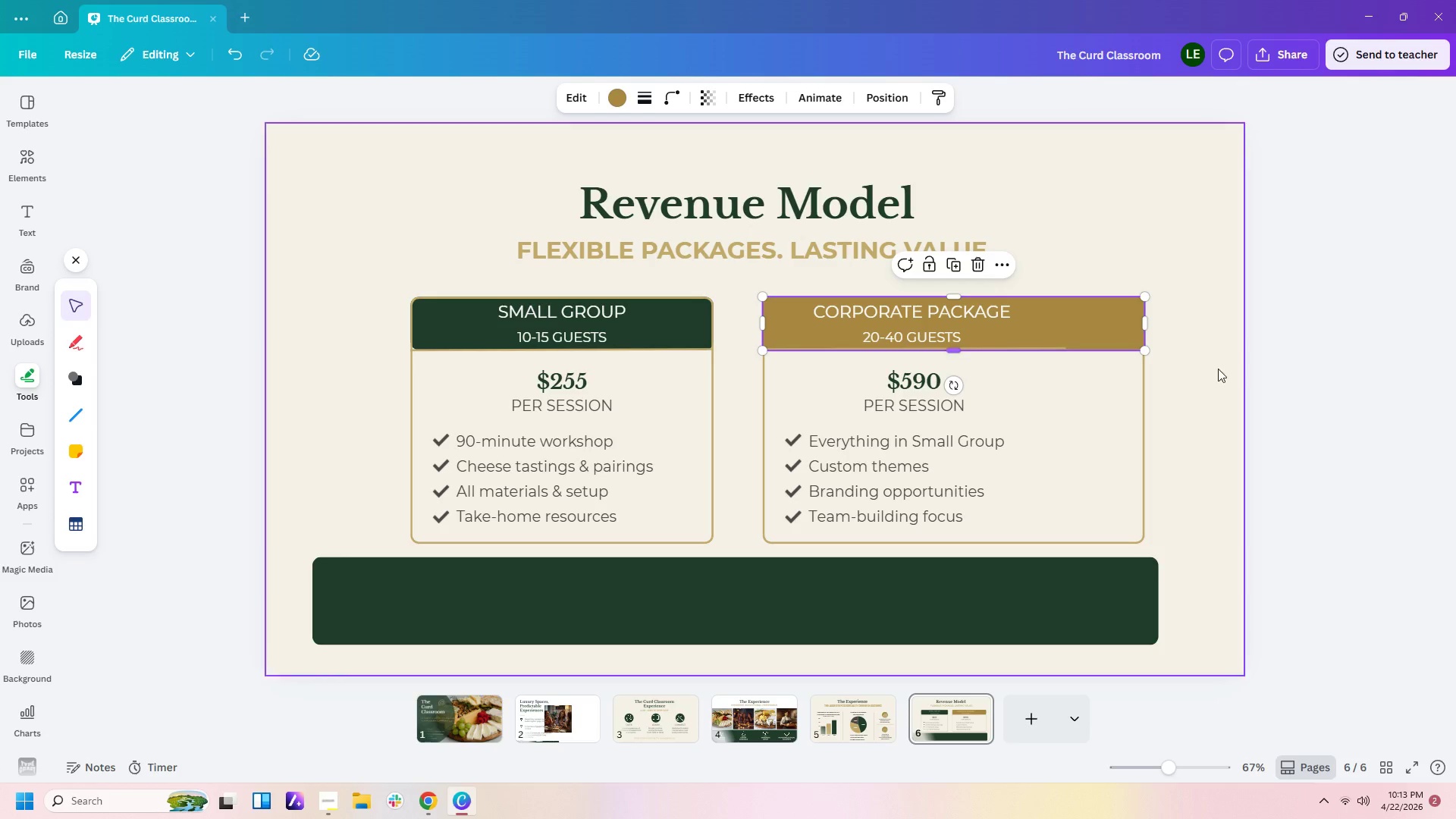 
double_click([1269, 375])
 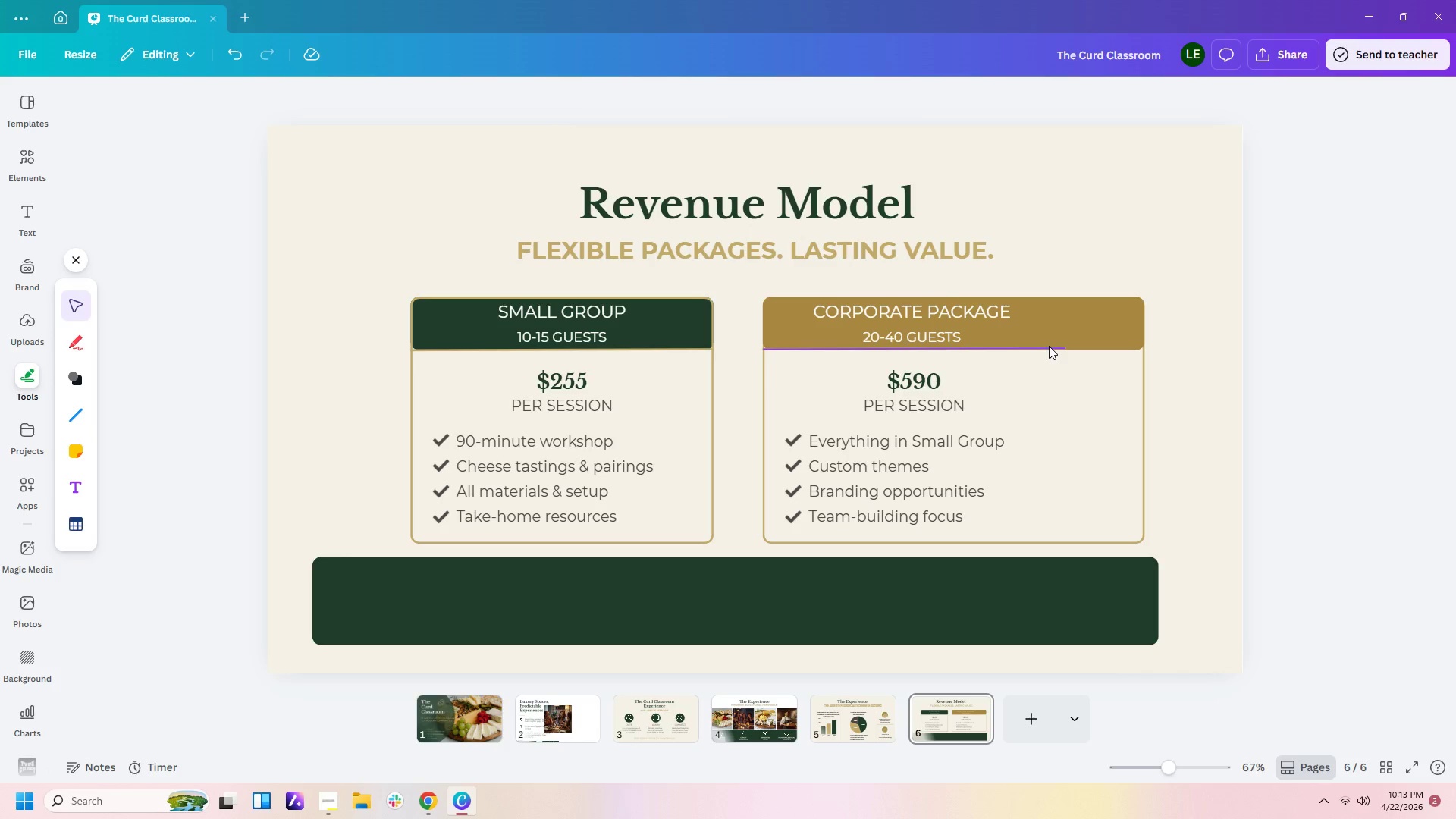 
left_click([1049, 346])
 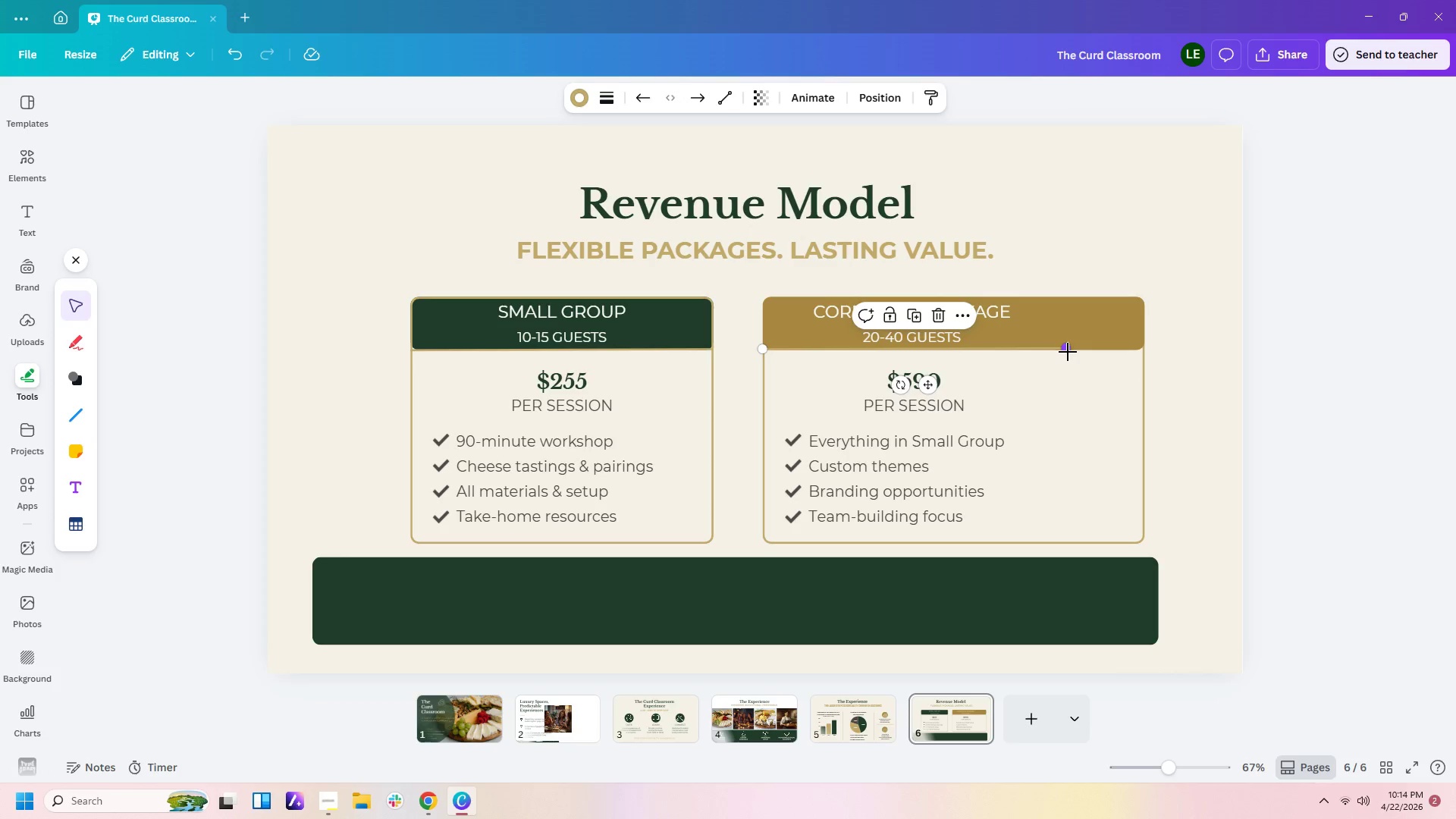 
left_click_drag(start_coordinate=[1067, 352], to_coordinate=[1144, 350])
 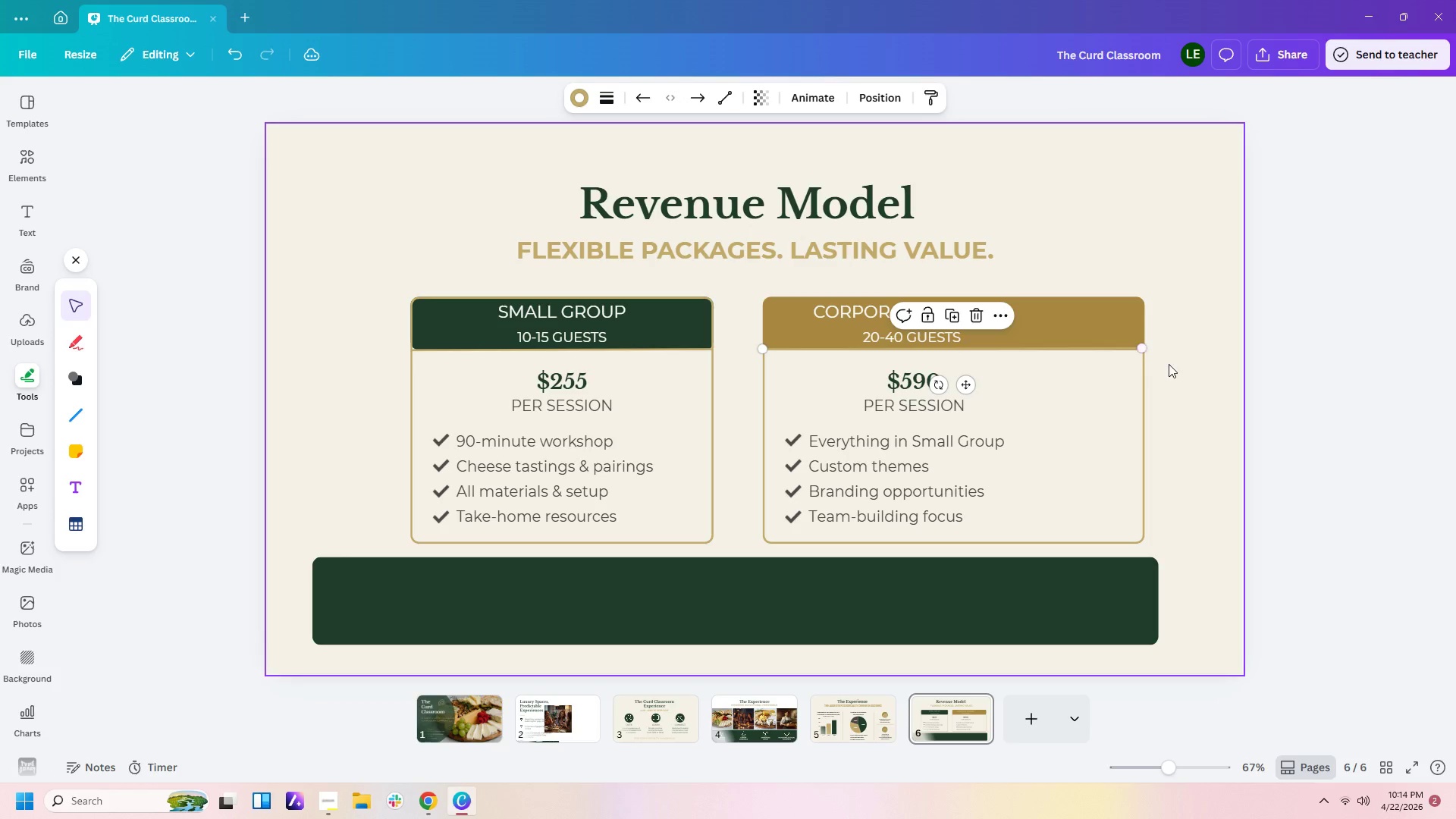 
left_click([1169, 364])
 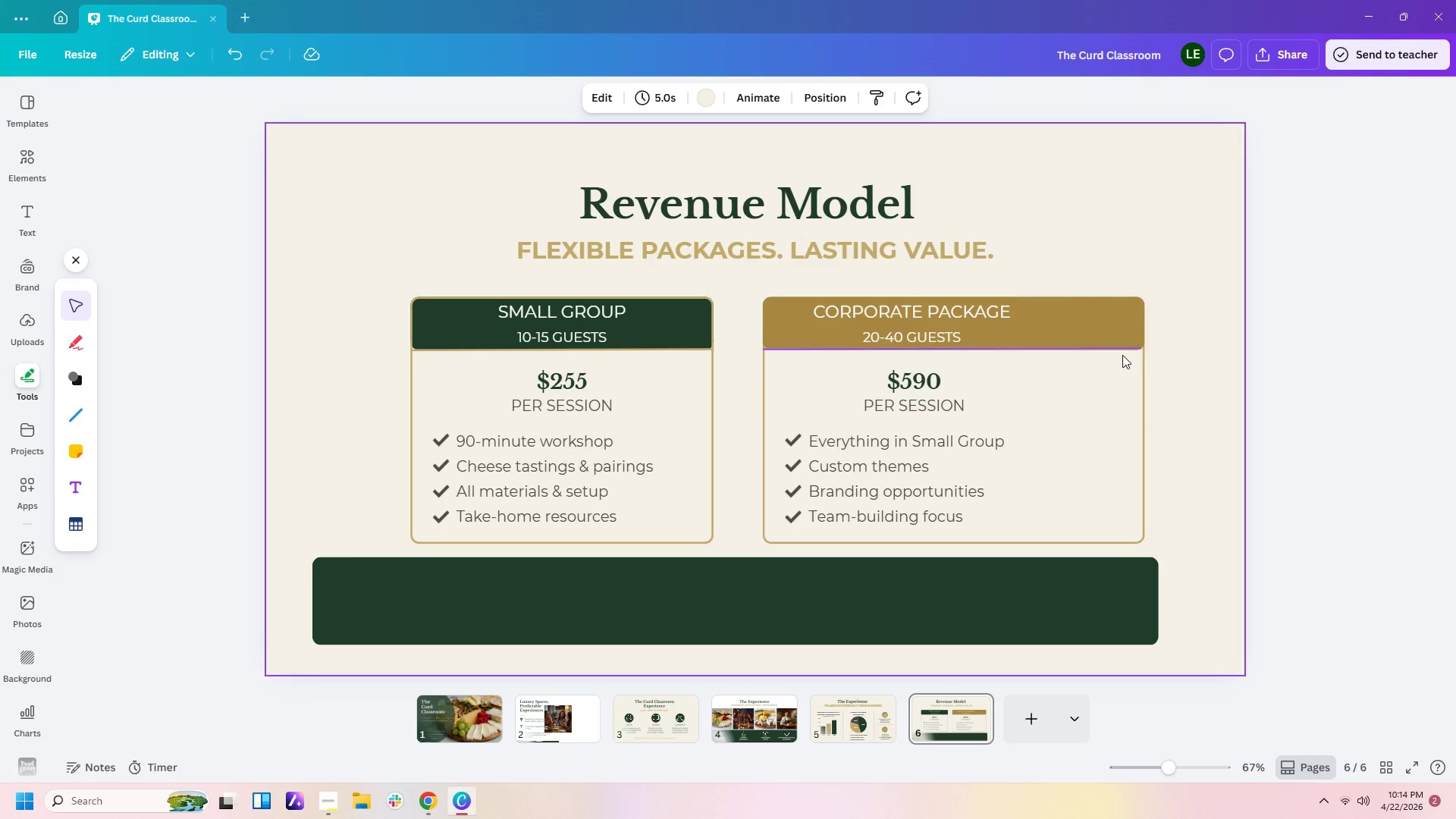 
left_click([1122, 351])
 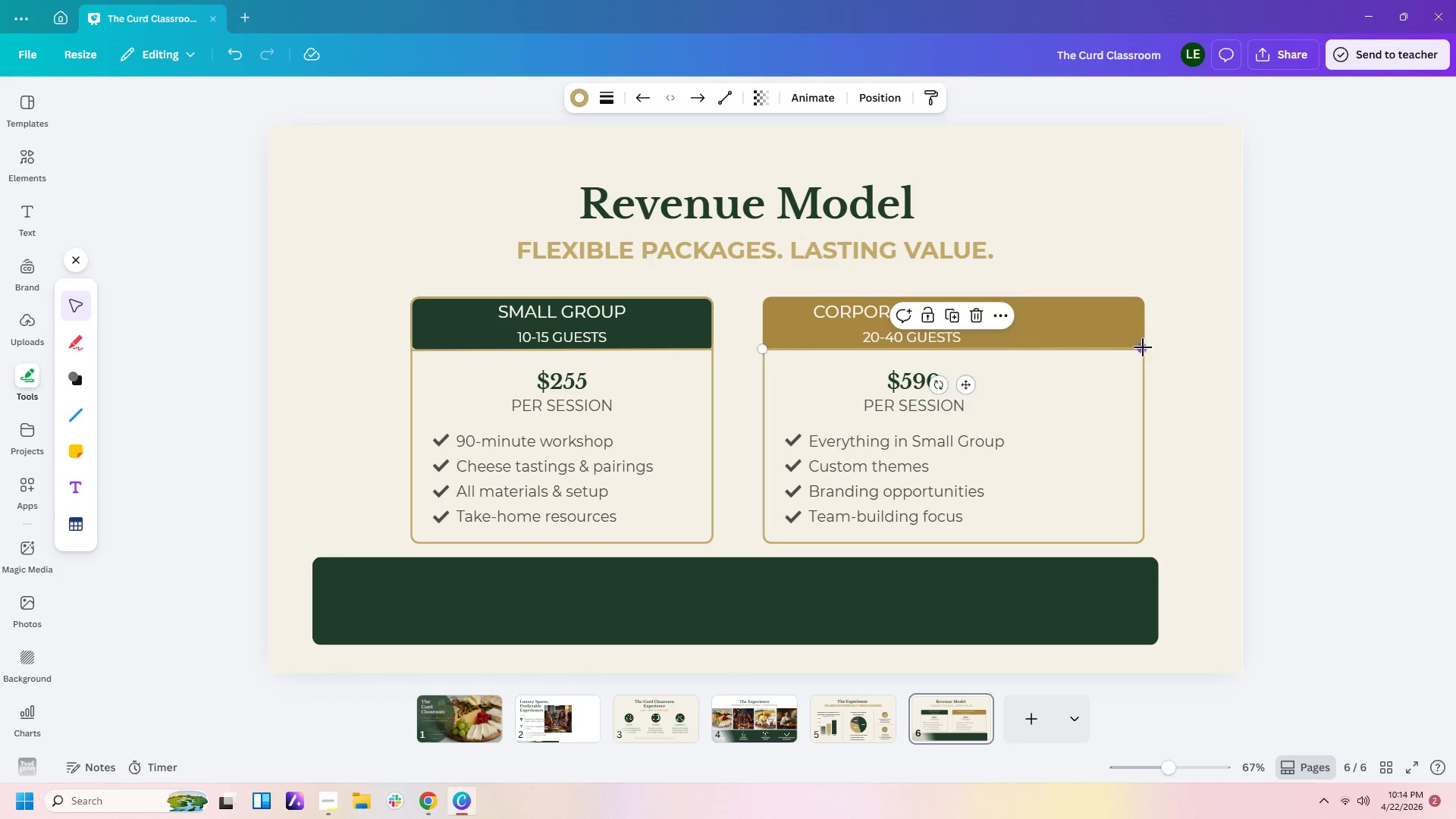 
left_click_drag(start_coordinate=[1143, 347], to_coordinate=[1147, 347])
 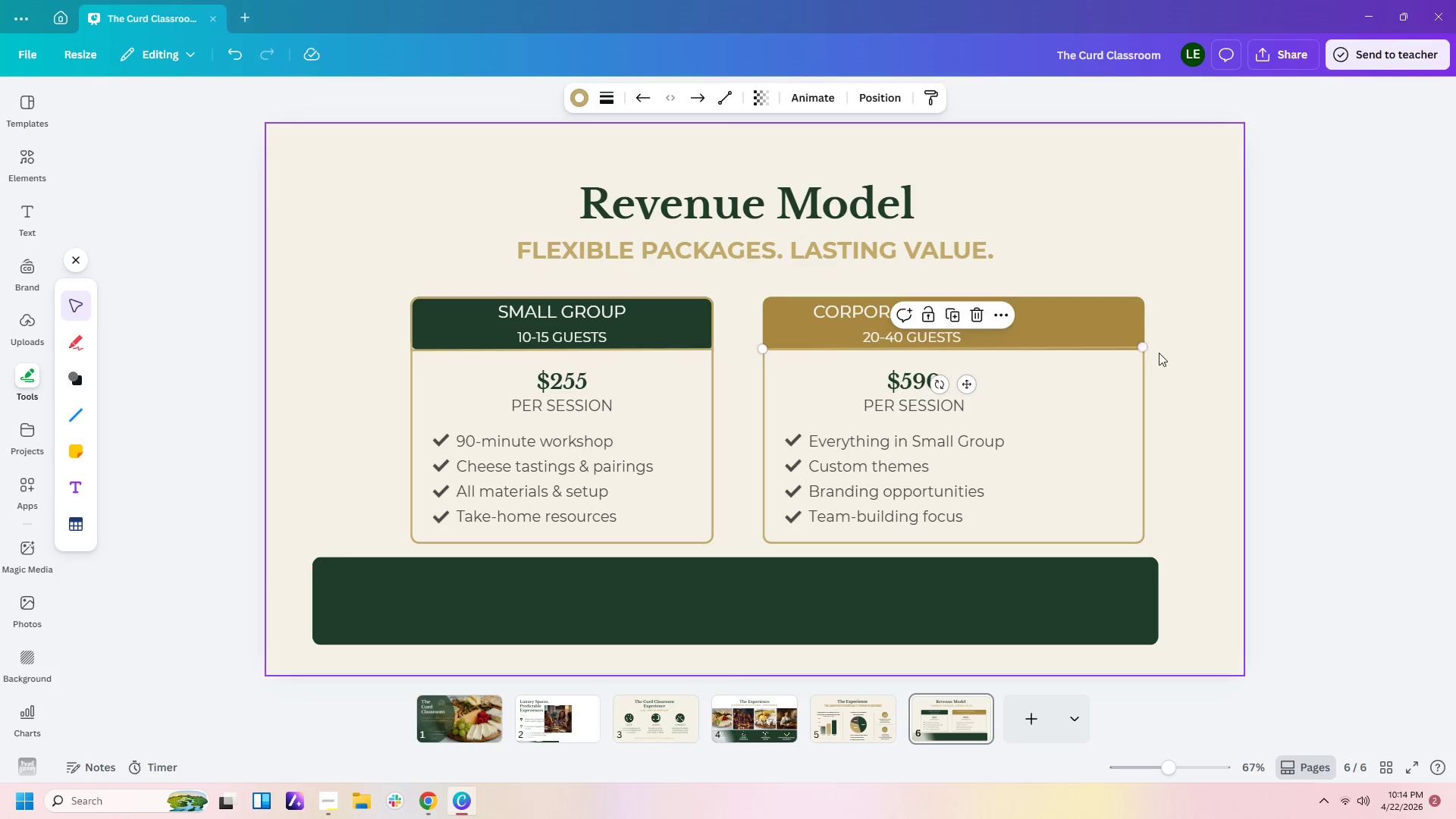 
left_click([1159, 353])
 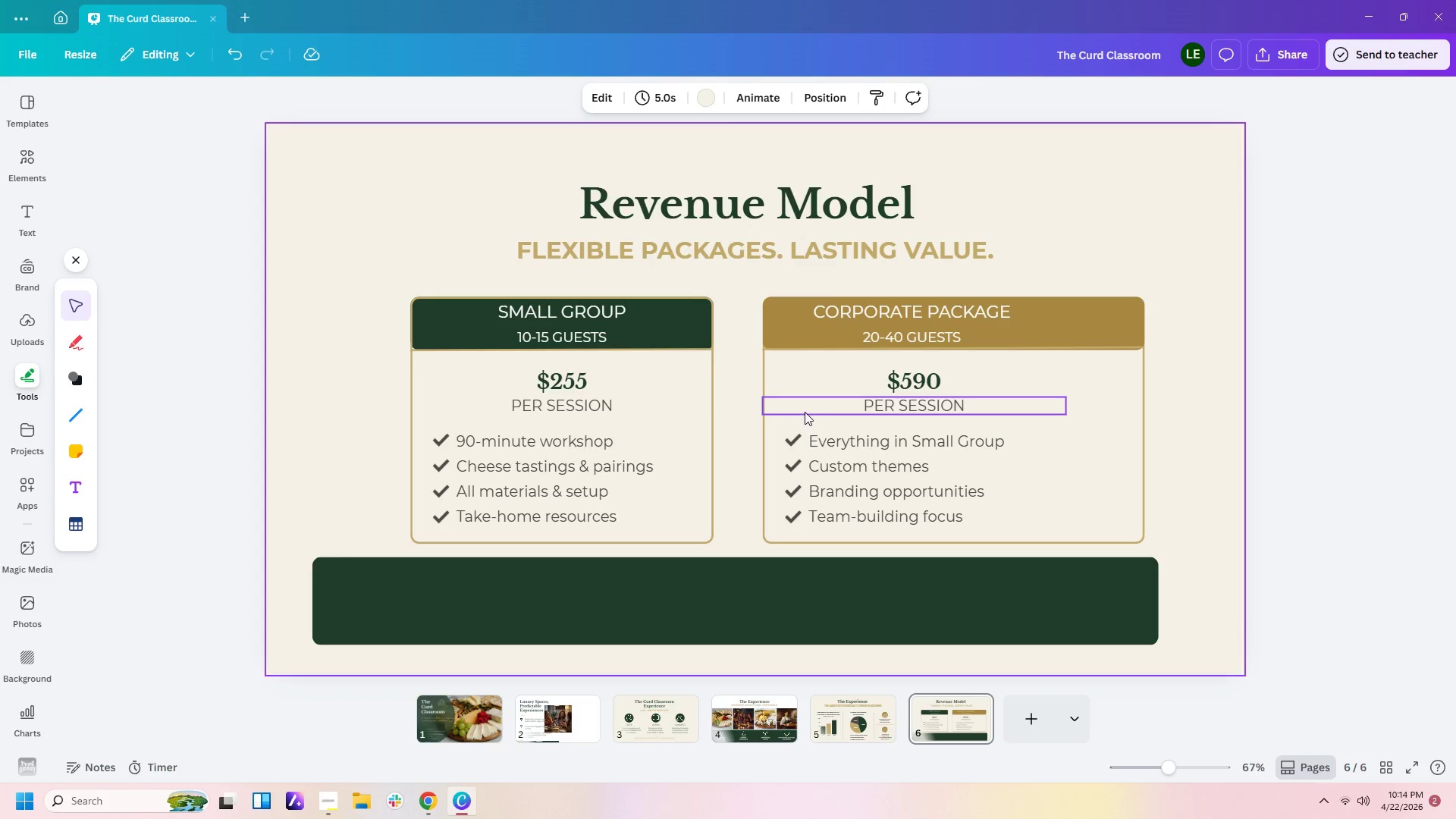 
left_click([1090, 426])
 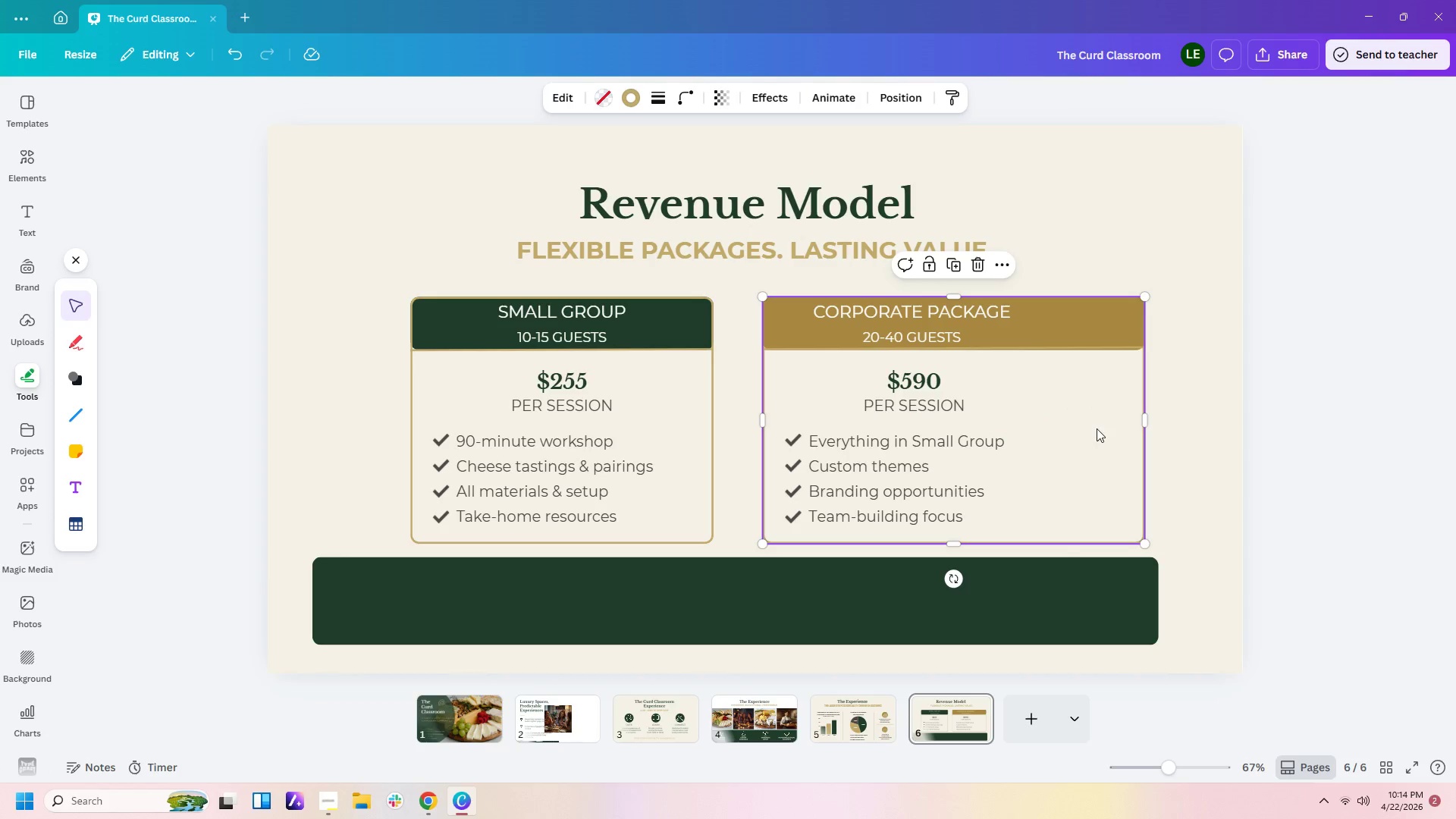 
right_click([1097, 428])
 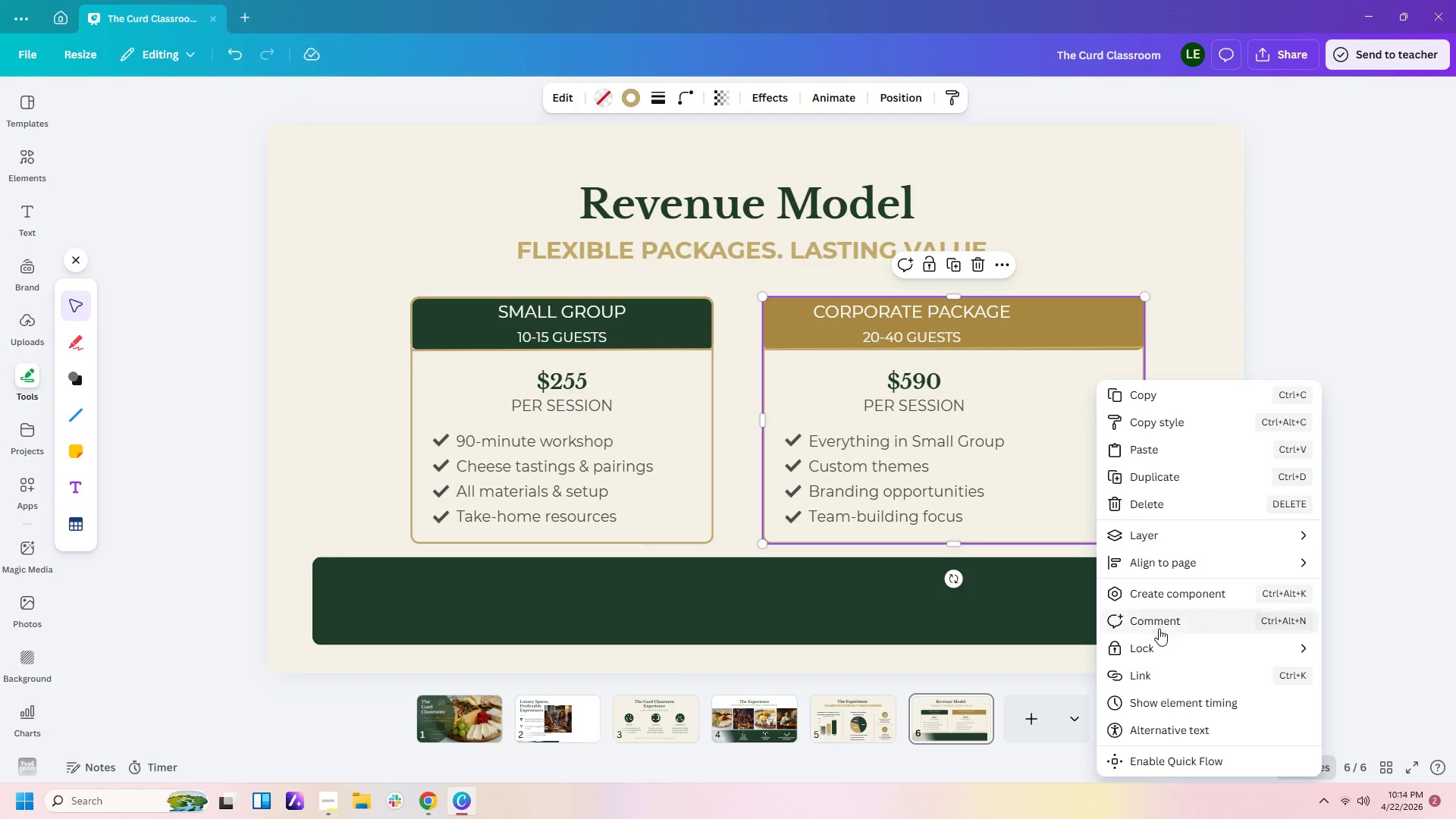 
left_click([1158, 642])
 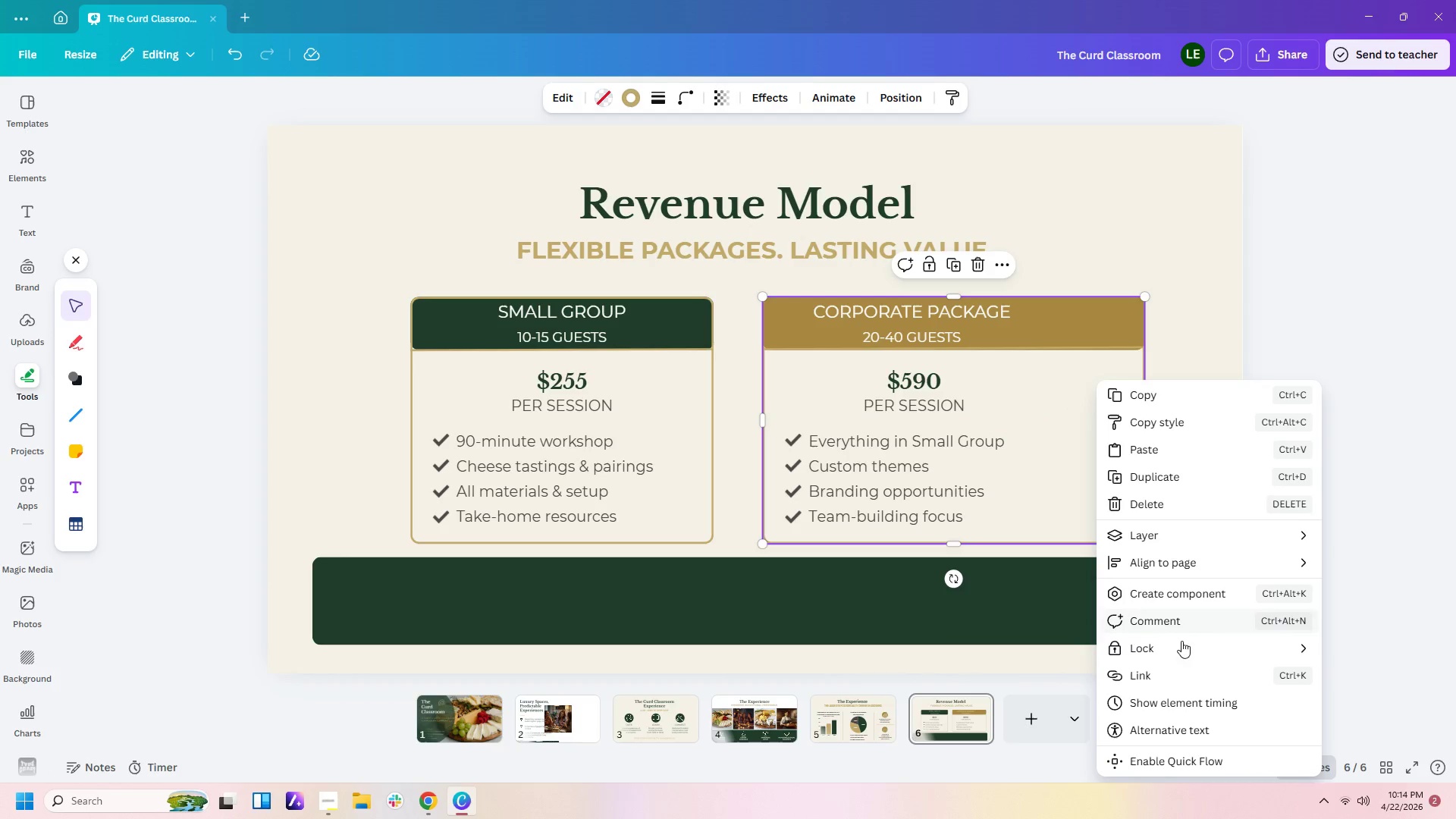 
left_click([1176, 652])
 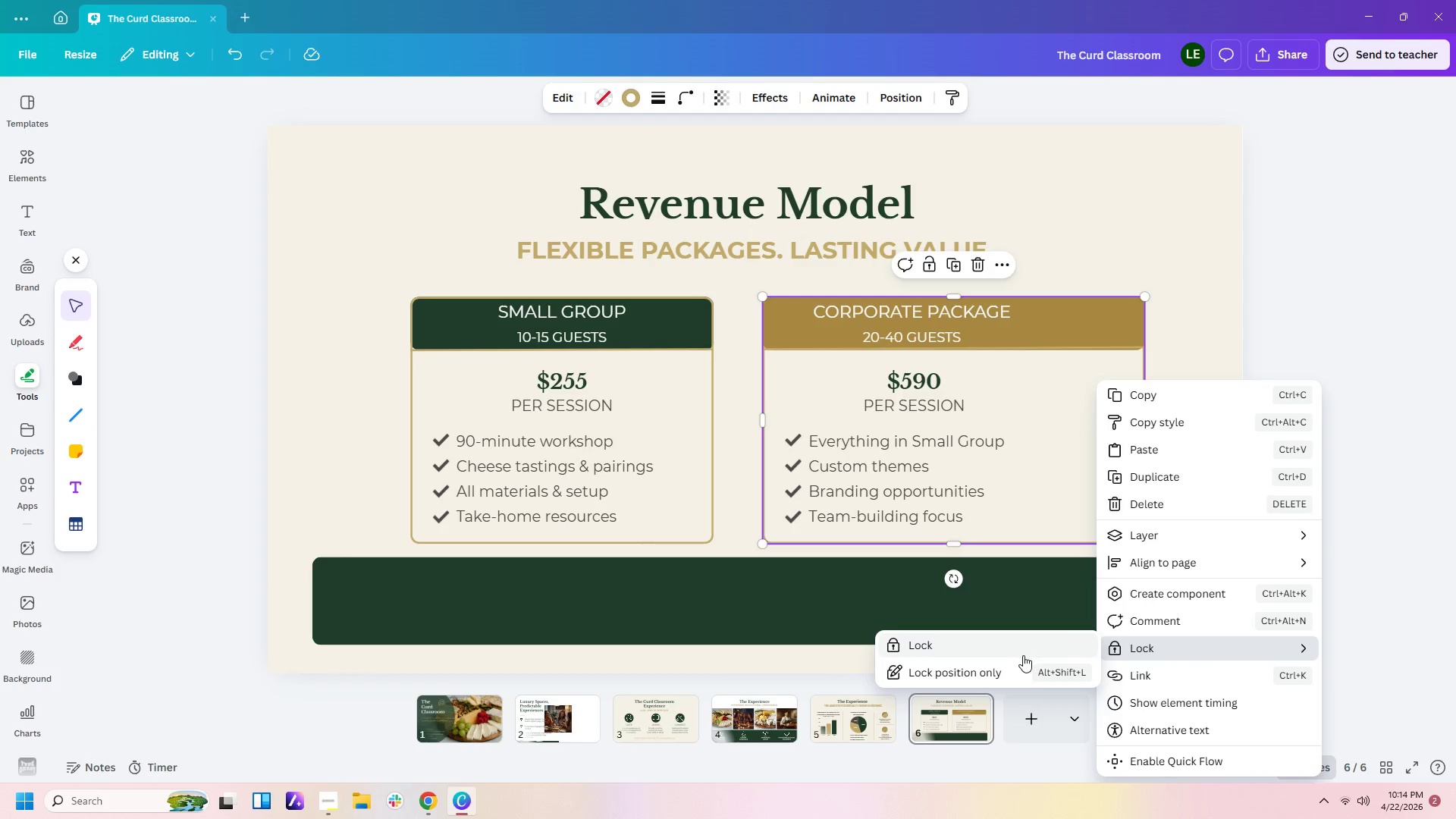 
left_click([1021, 648])
 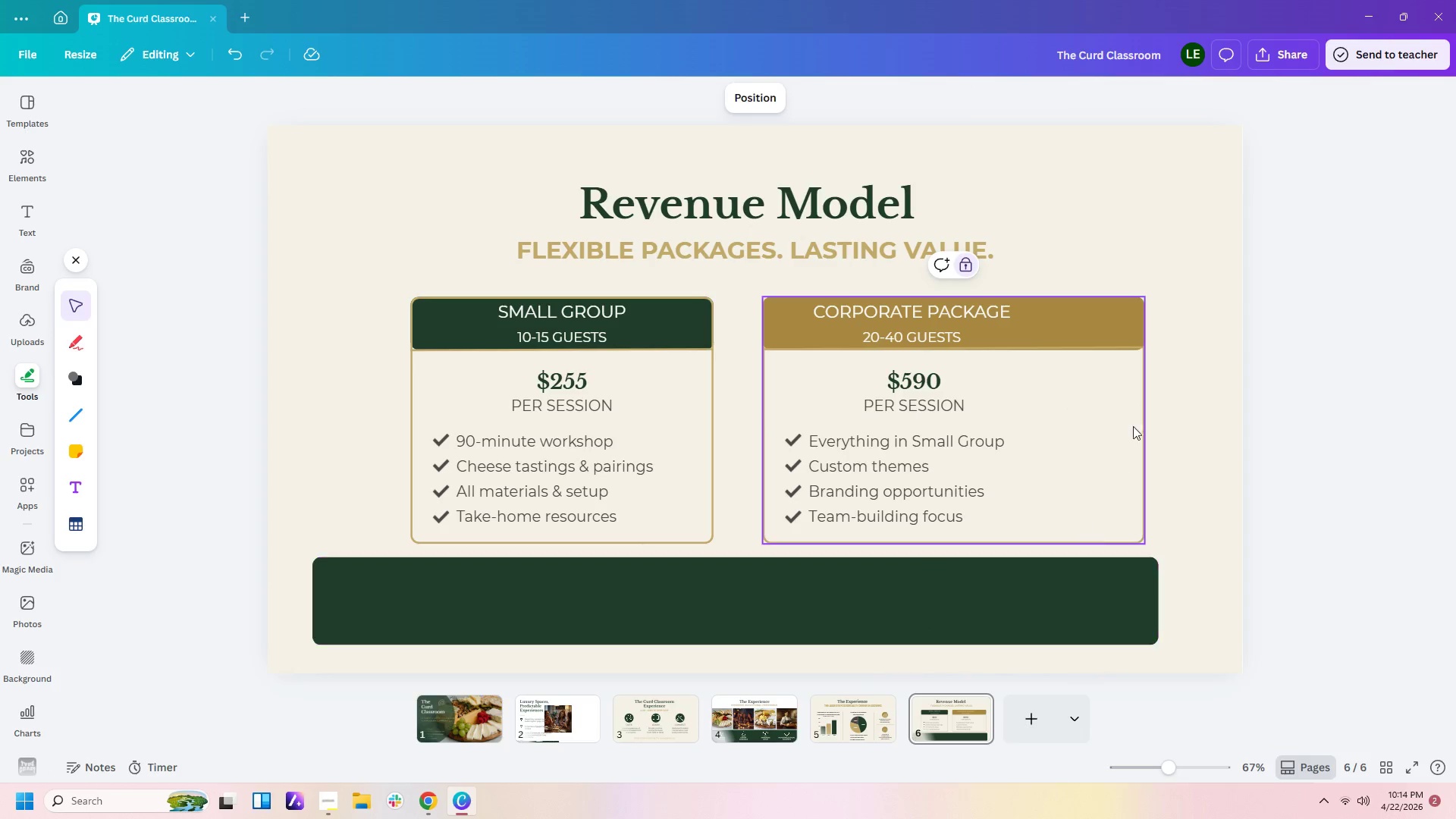 
left_click([1166, 384])
 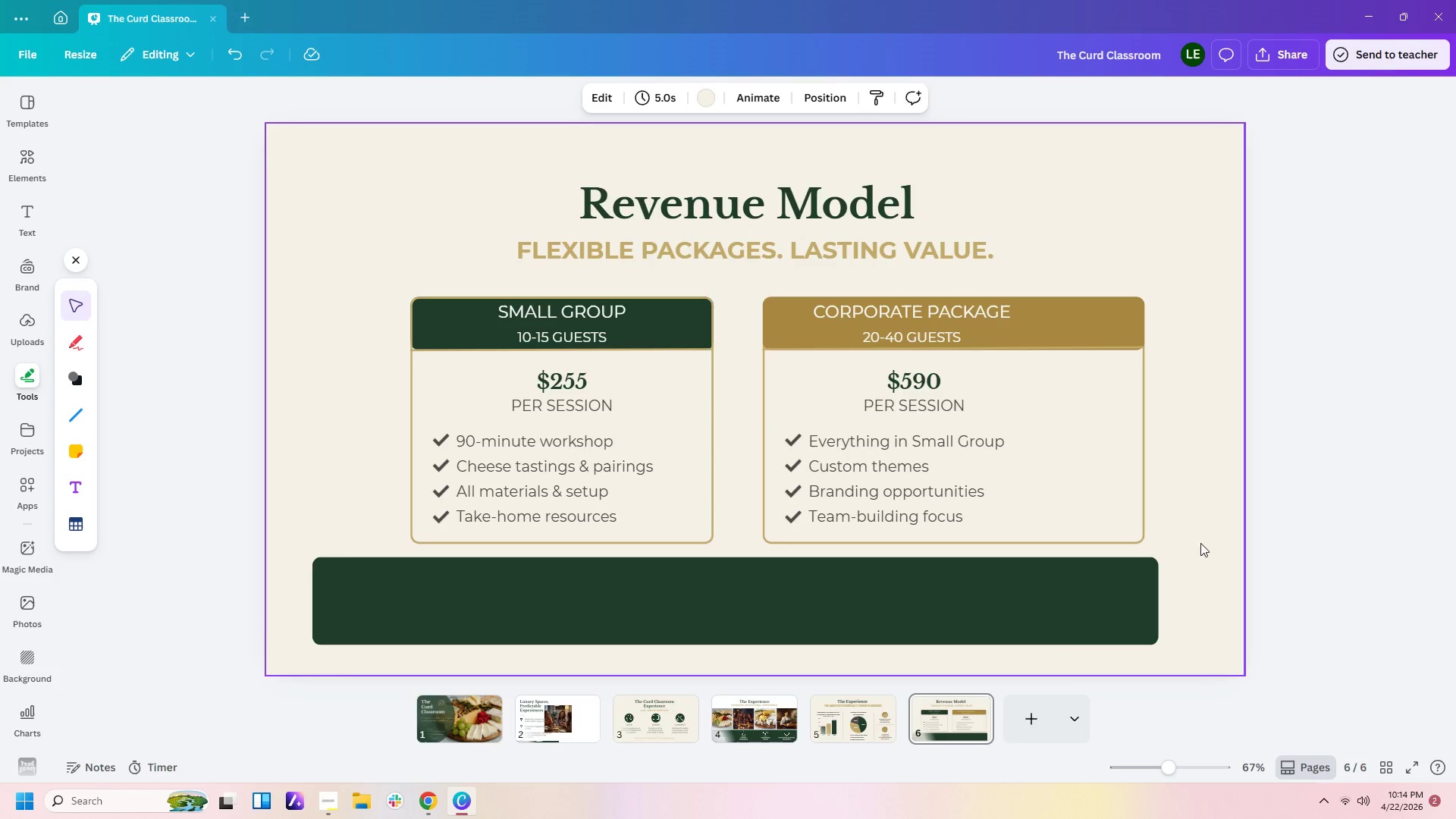 
left_click_drag(start_coordinate=[1211, 531], to_coordinate=[761, 362])
 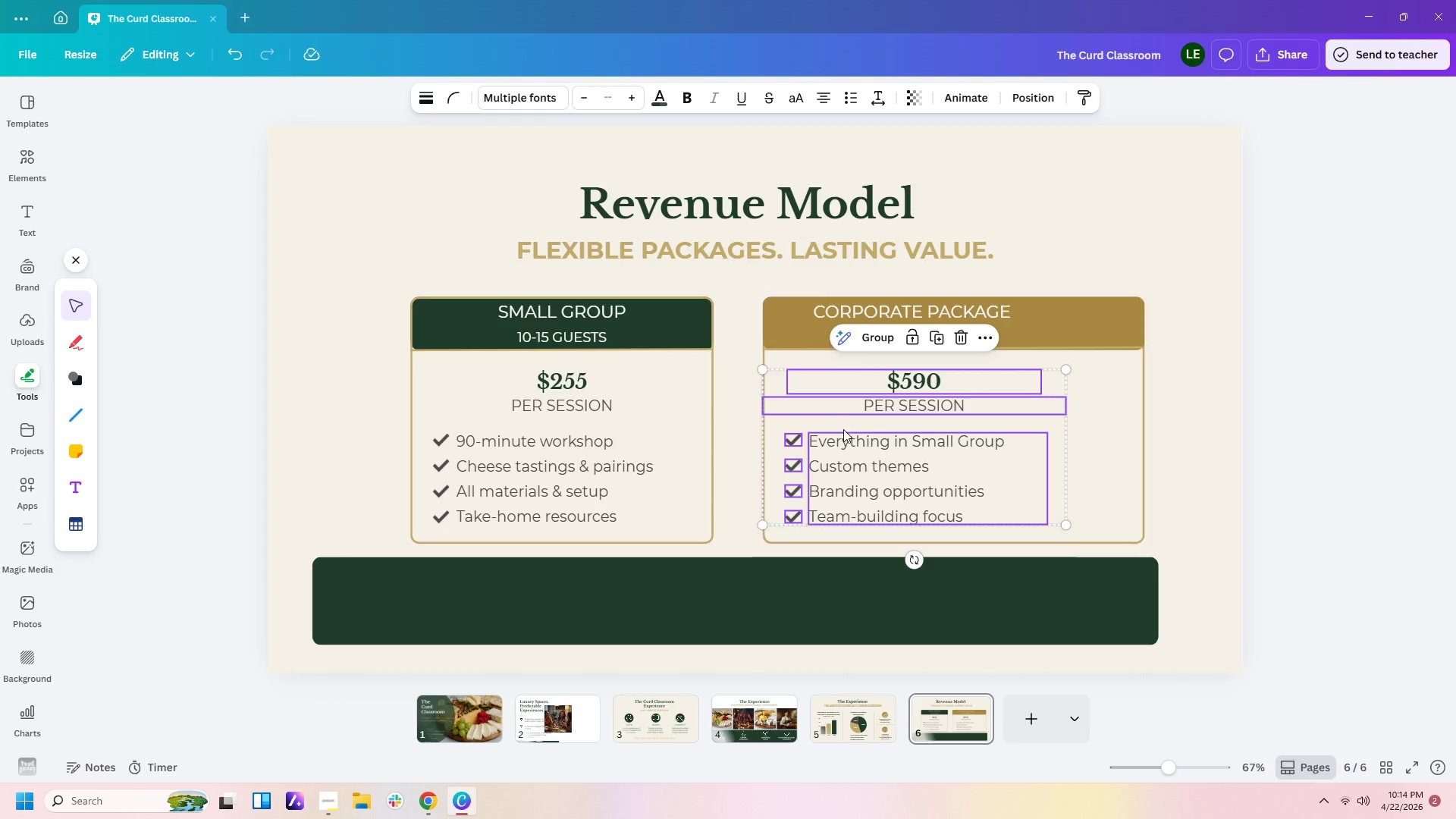 
left_click_drag(start_coordinate=[843, 429], to_coordinate=[881, 430])
 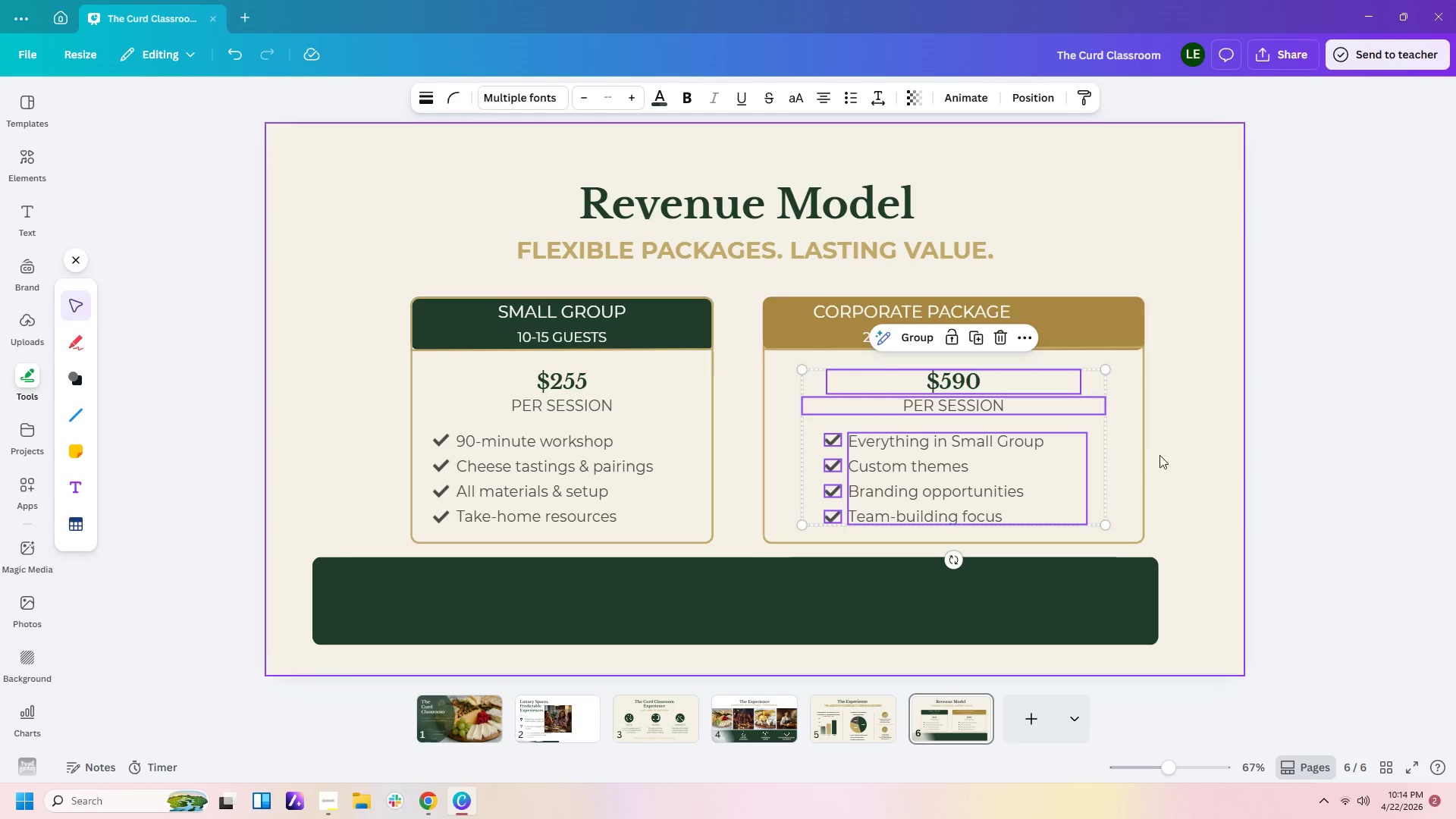 
left_click([1164, 455])
 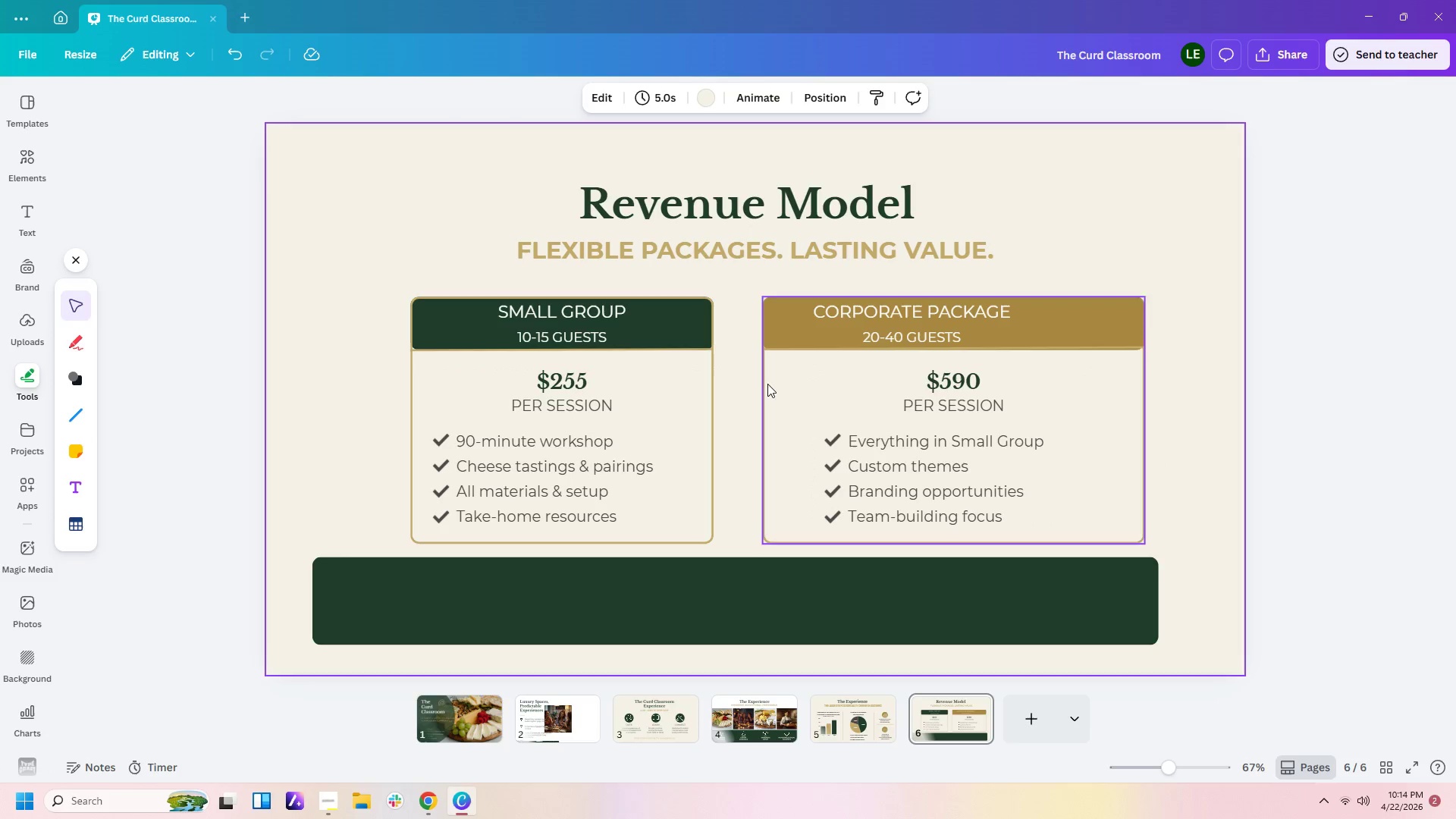 
left_click([693, 391])
 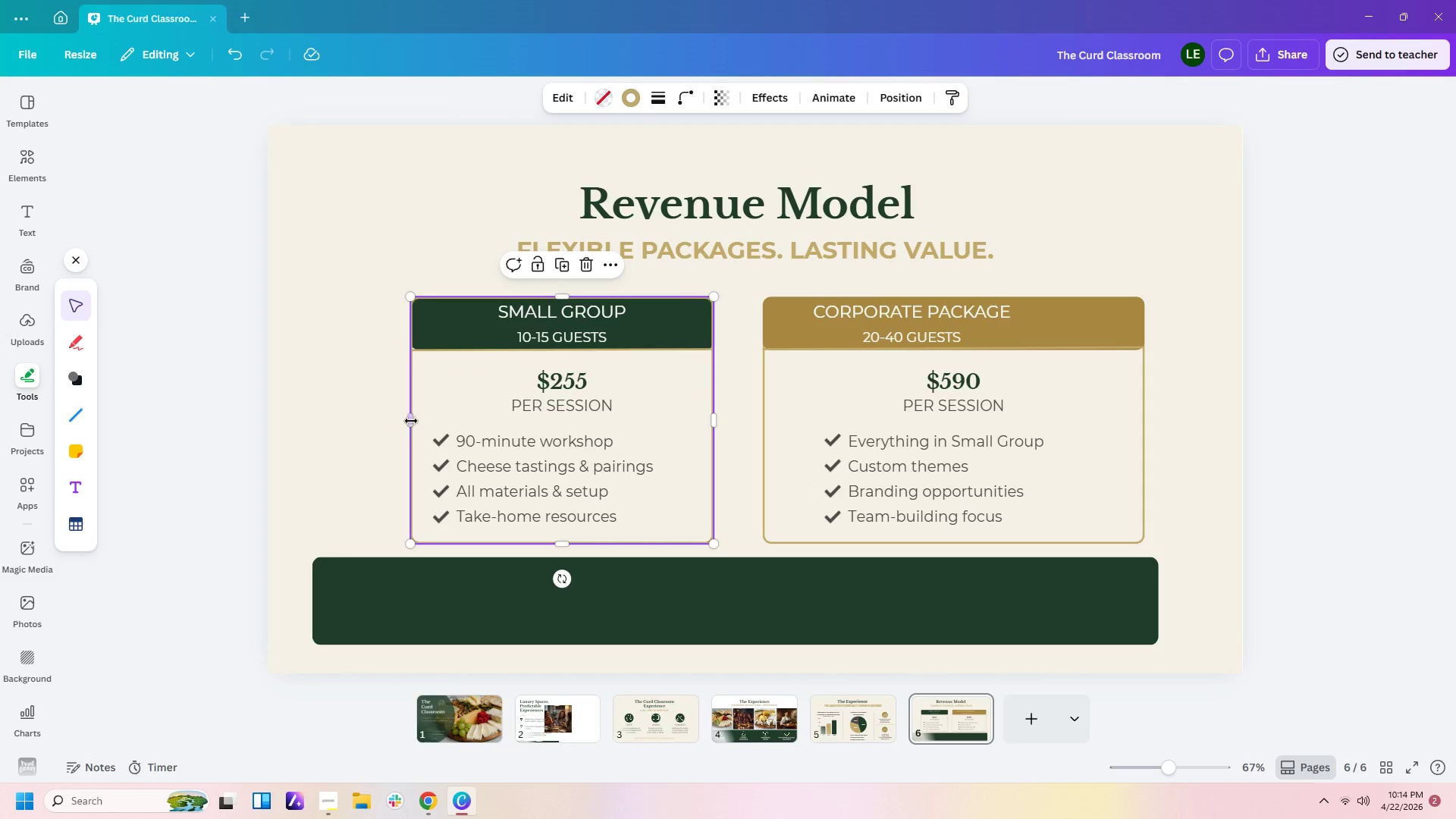 
left_click_drag(start_coordinate=[411, 421], to_coordinate=[319, 428])
 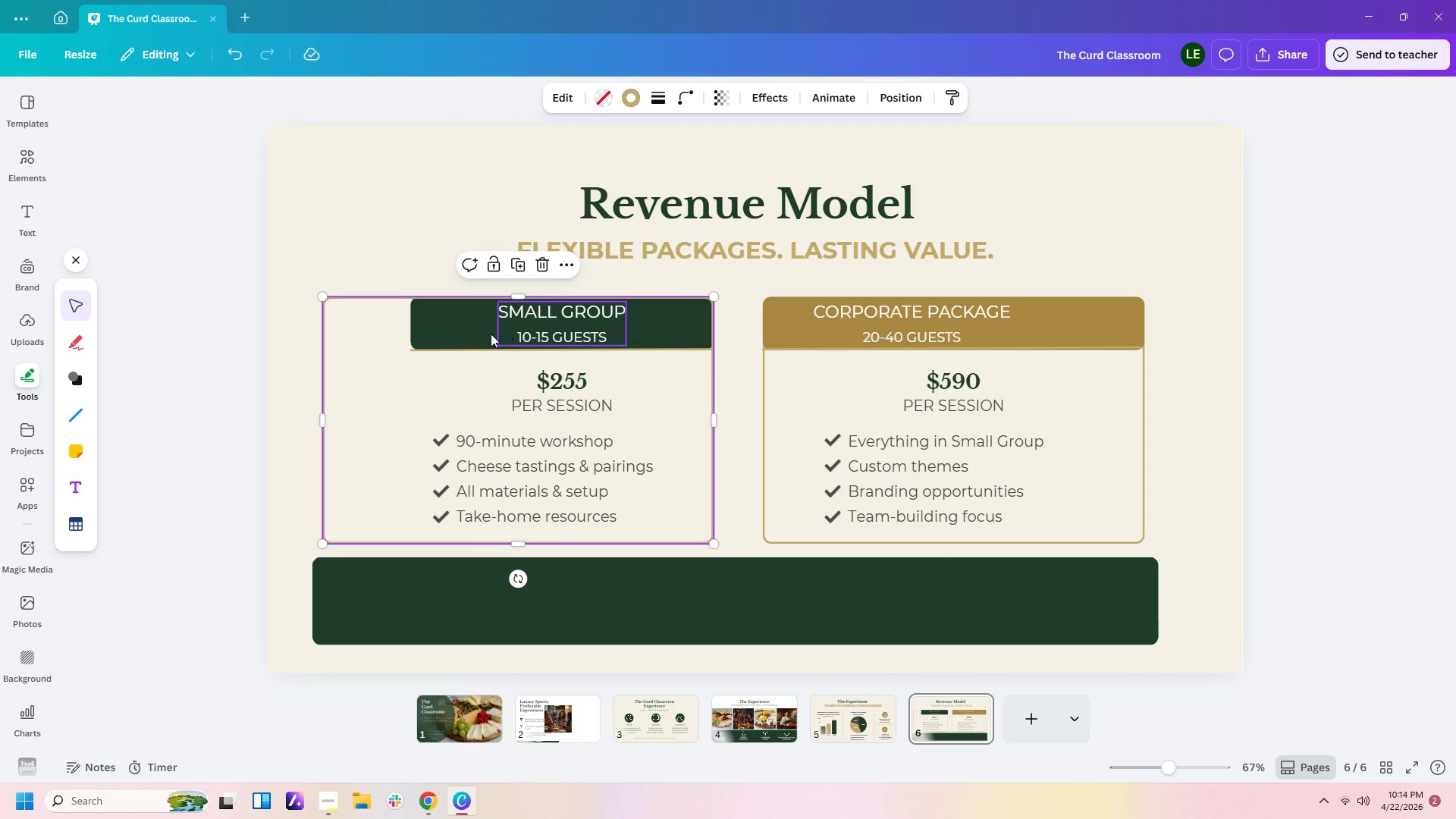 
left_click([463, 320])
 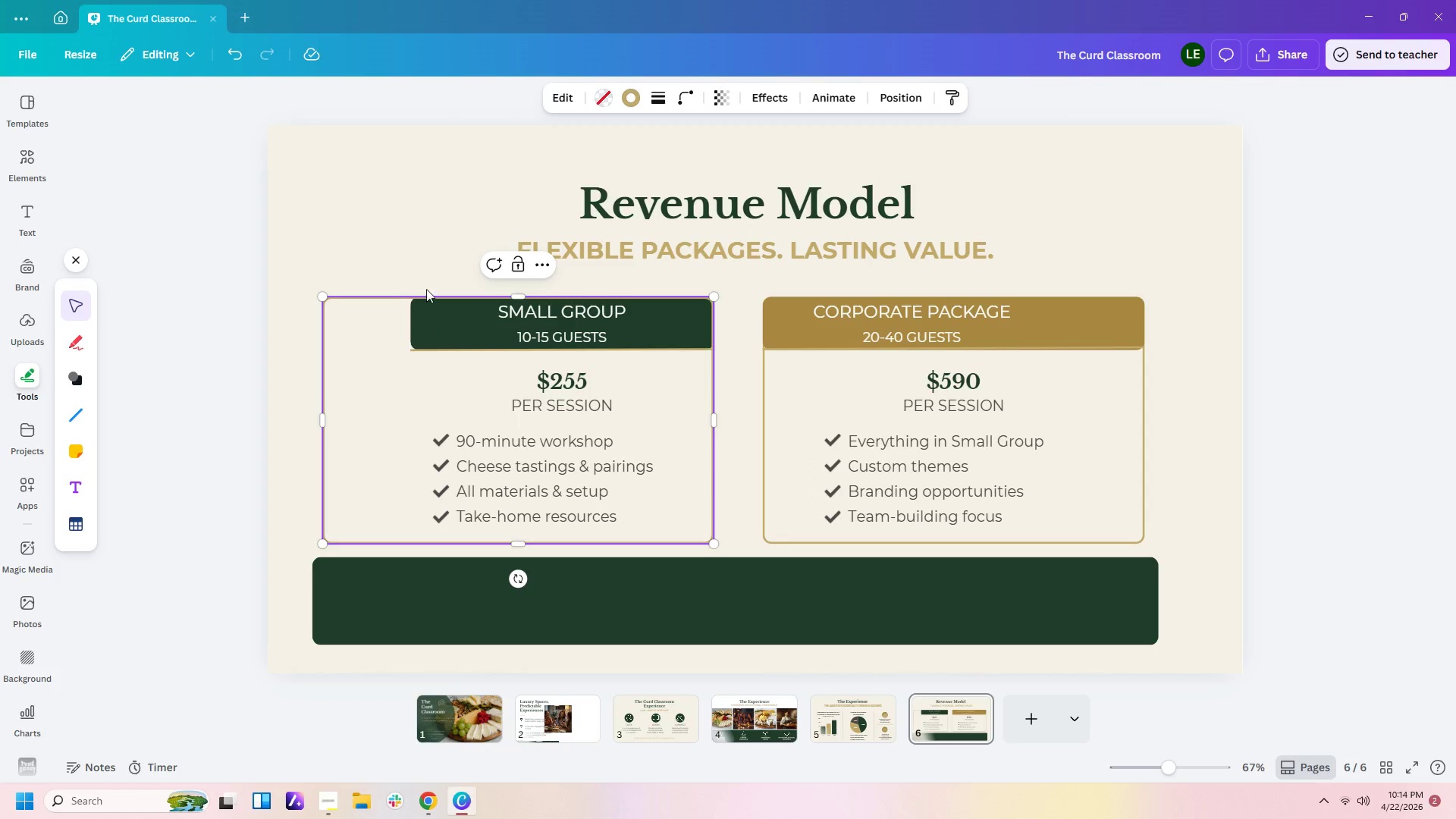 
double_click([422, 227])
 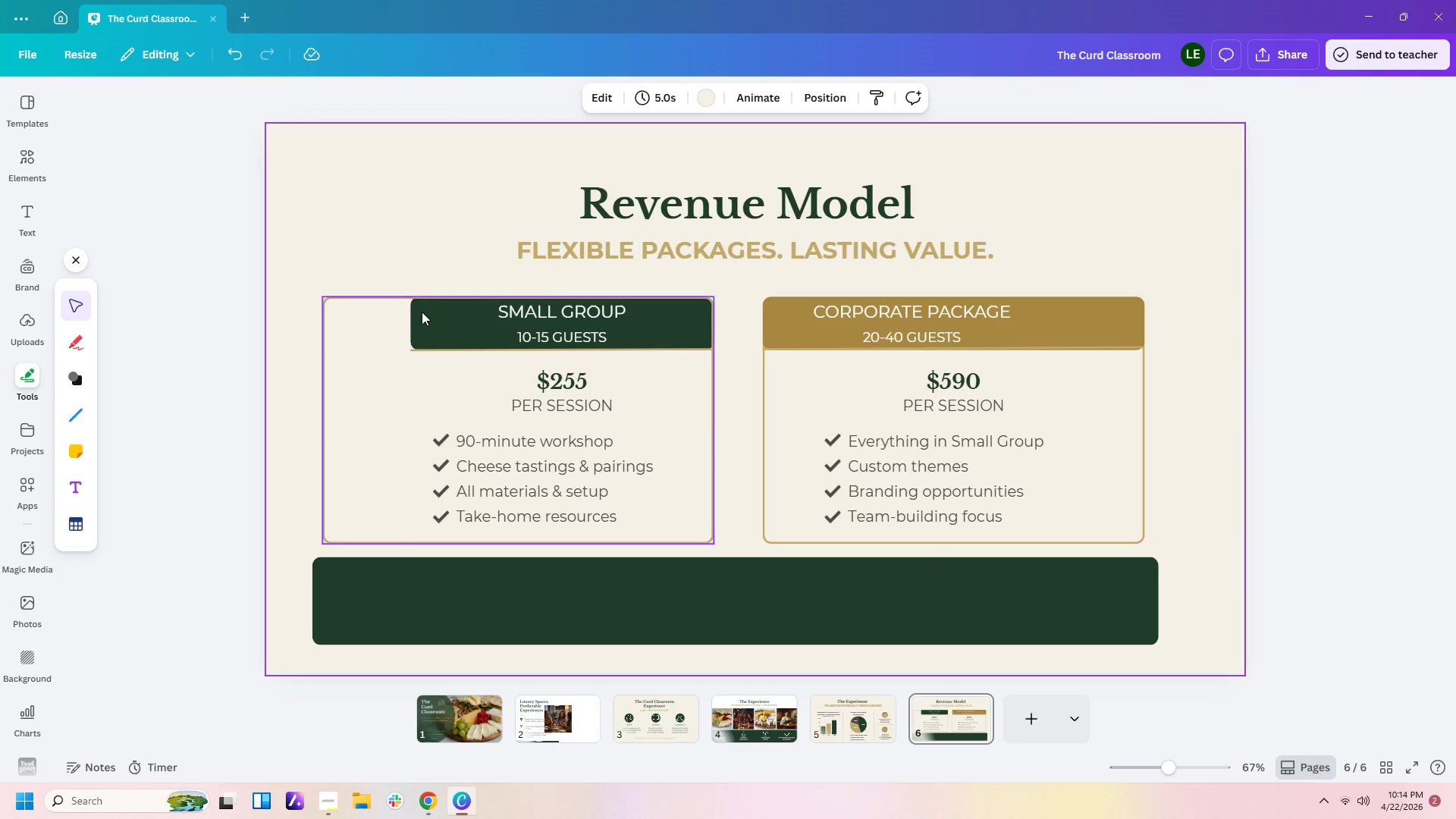 
left_click([422, 328])
 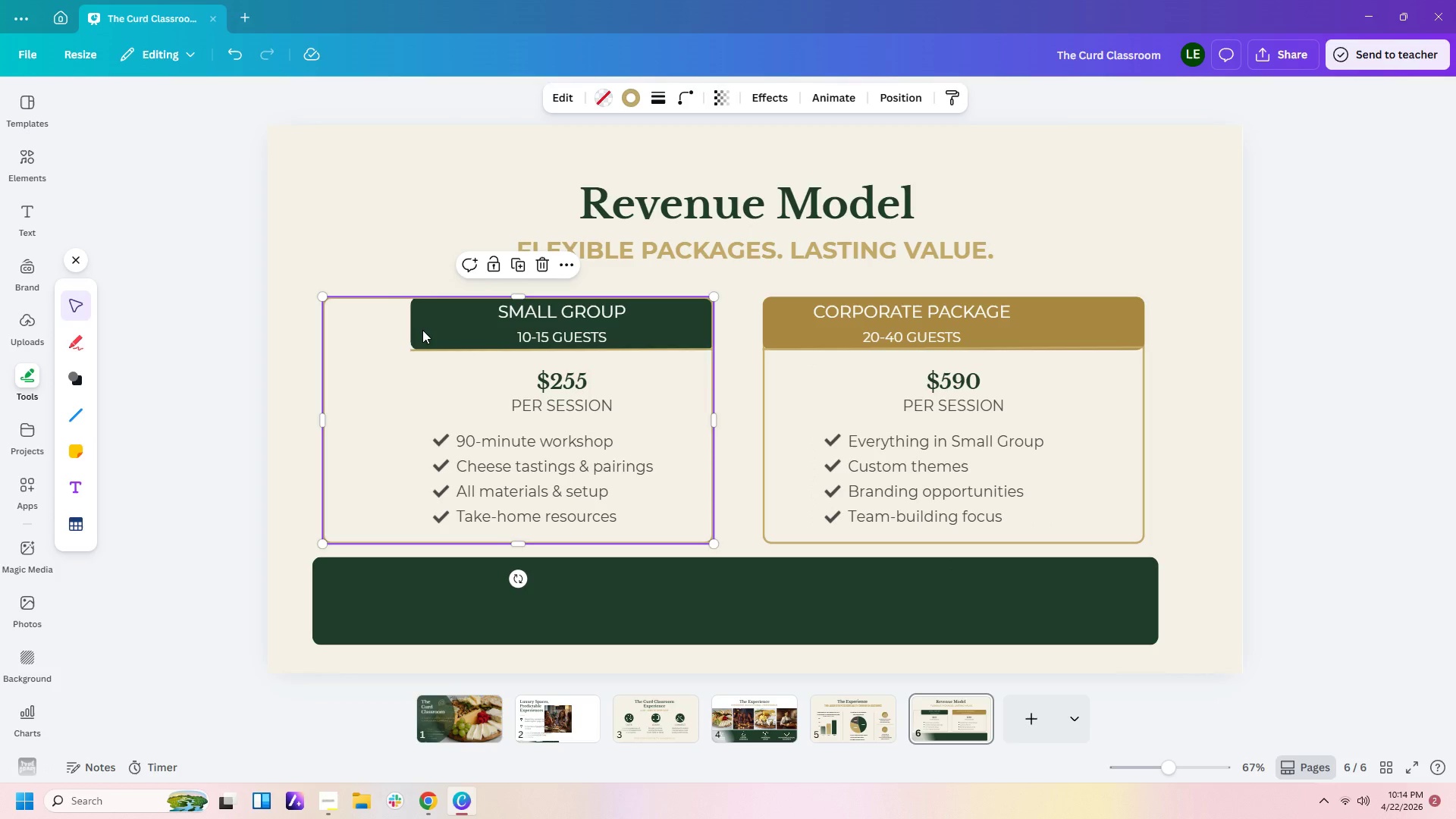 
double_click([422, 330])
 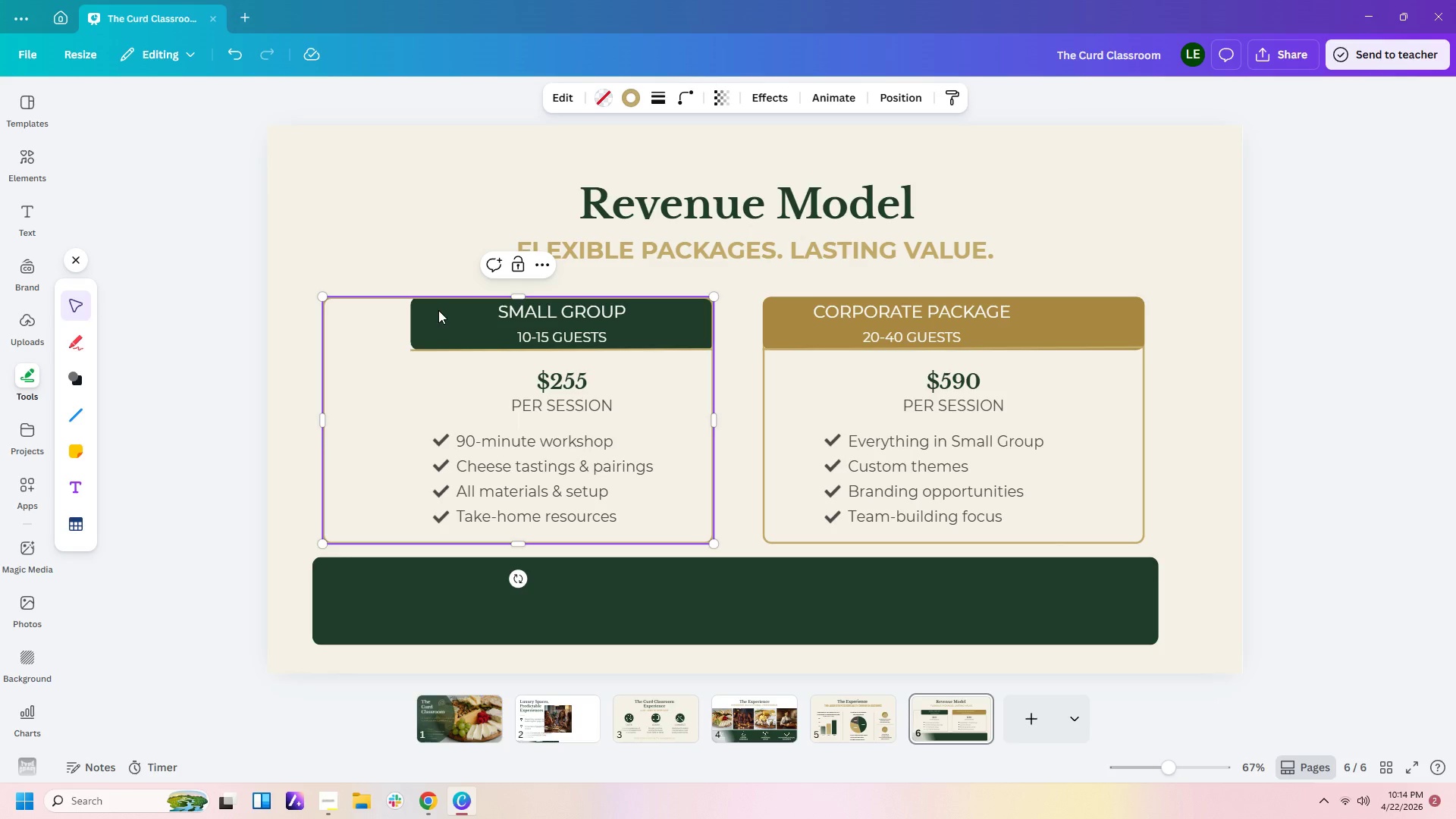 
left_click([417, 252])
 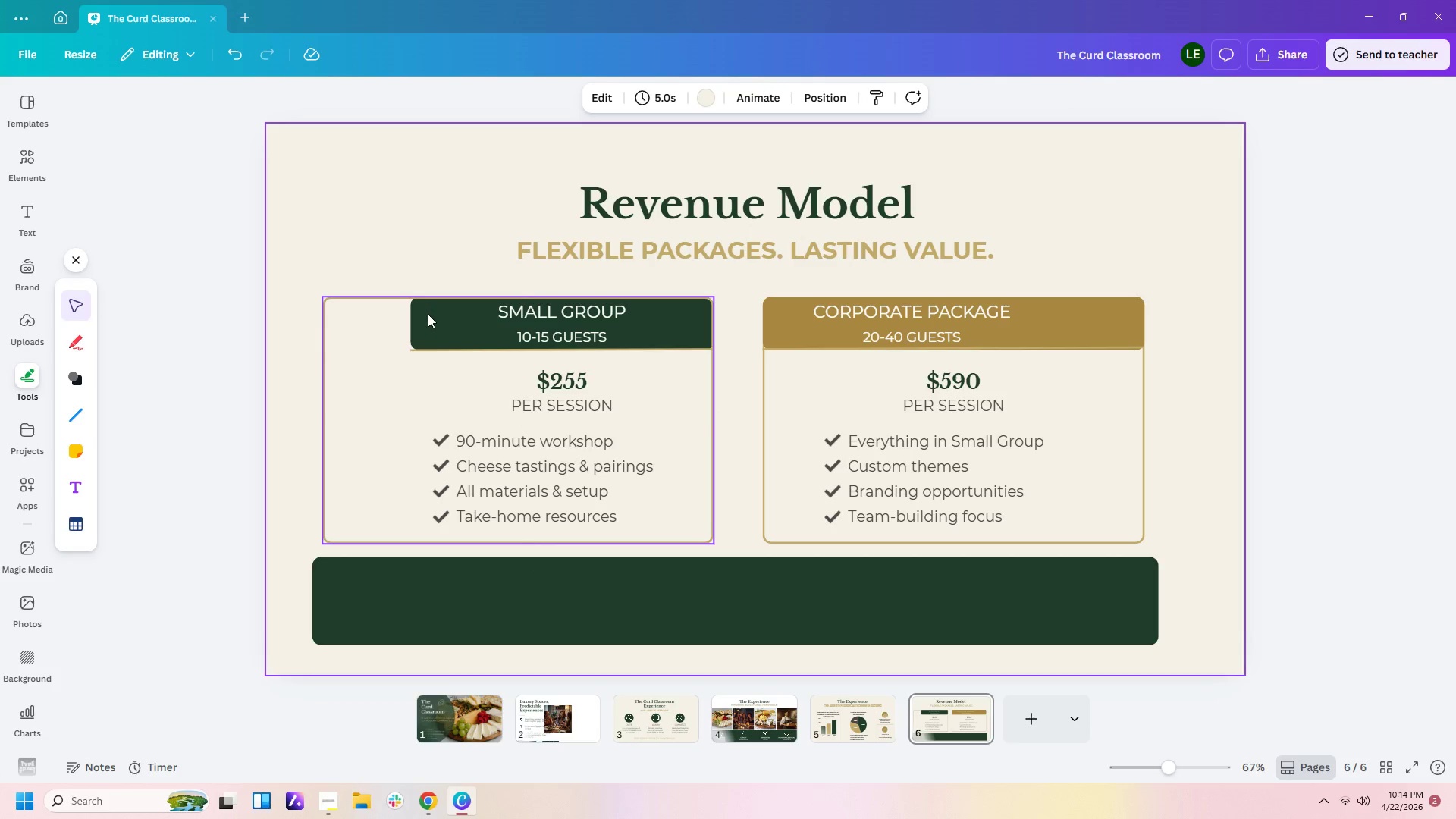 
left_click([428, 314])
 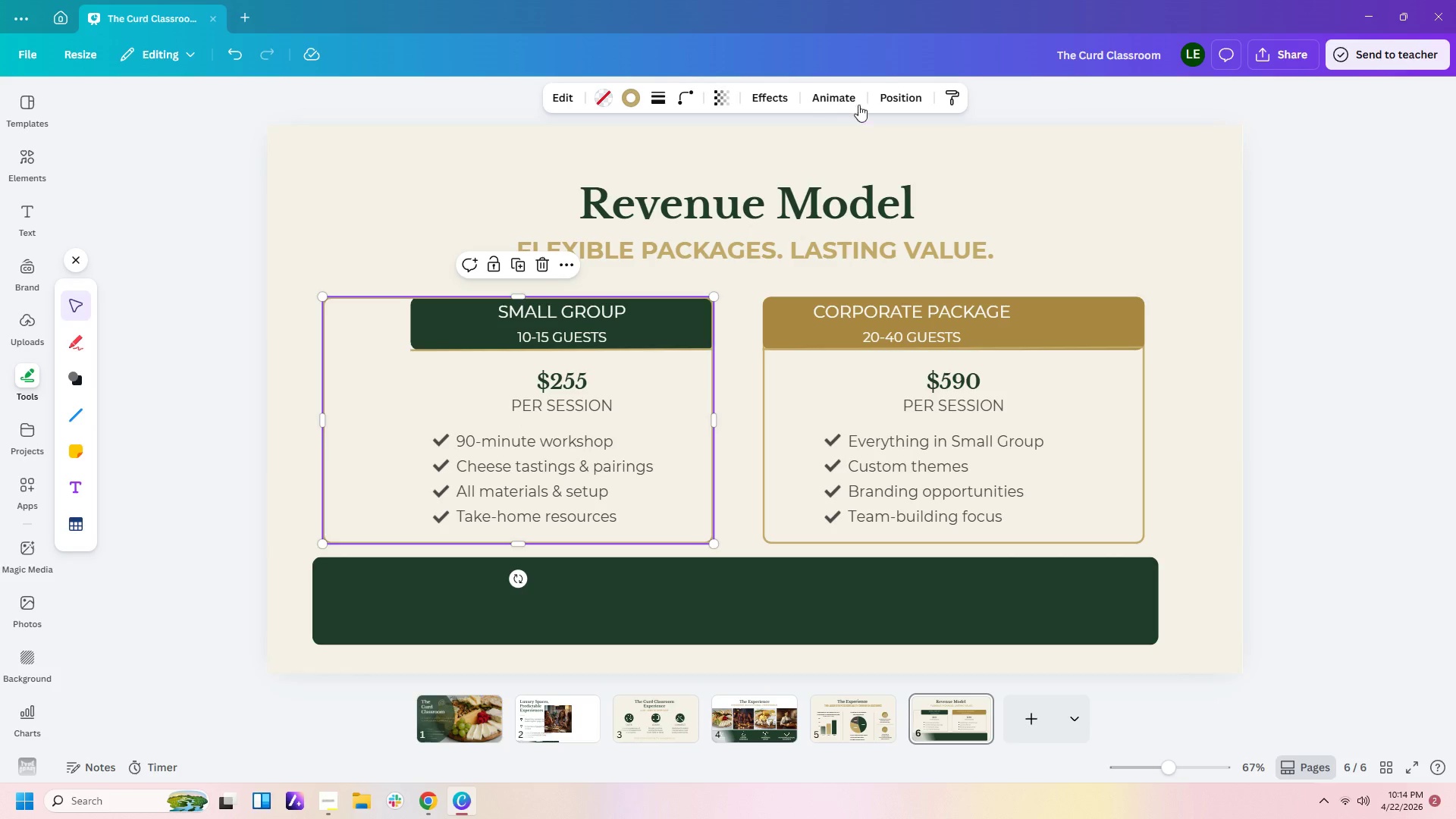 
left_click([890, 90])
 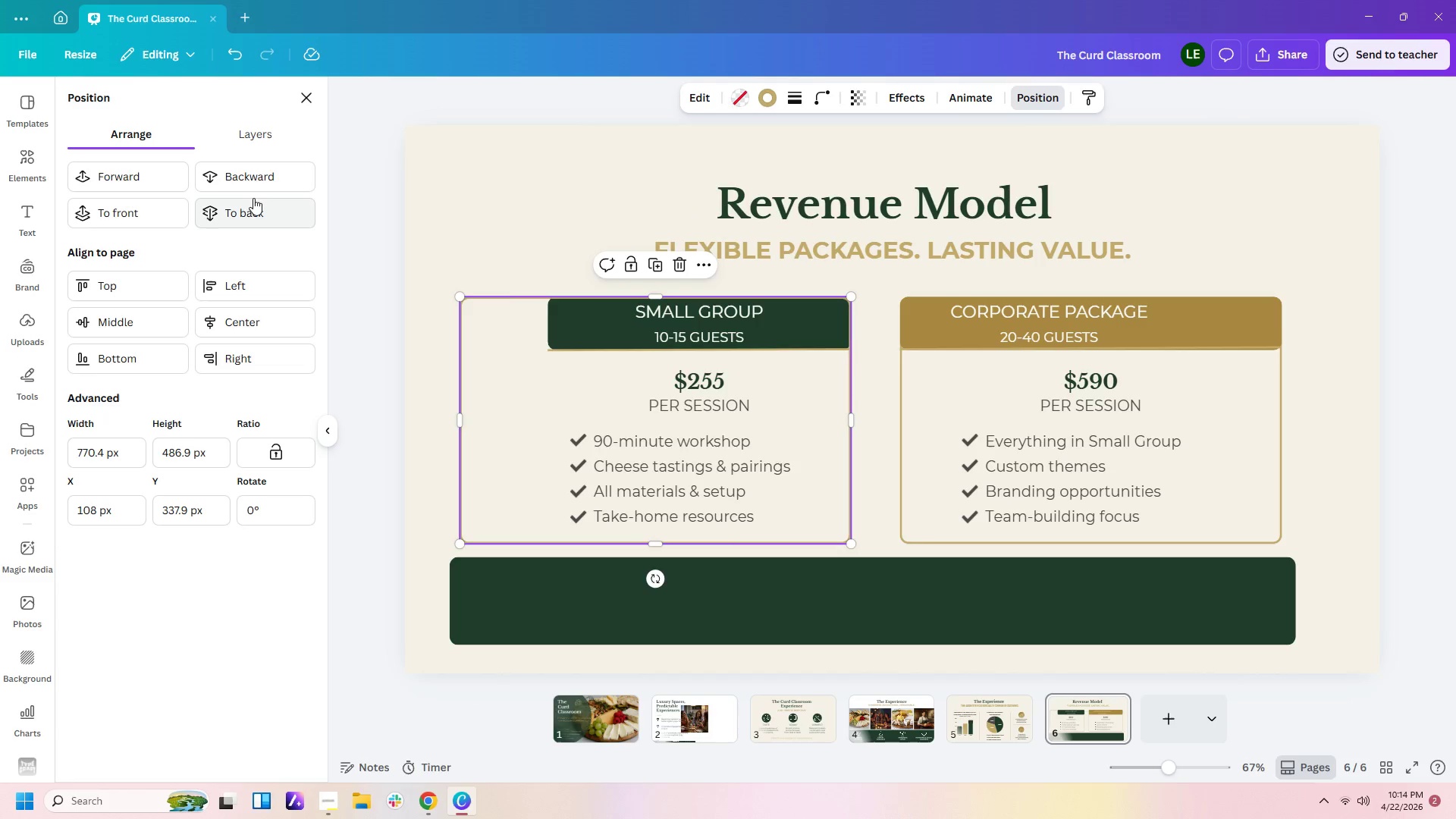 
left_click([246, 188])
 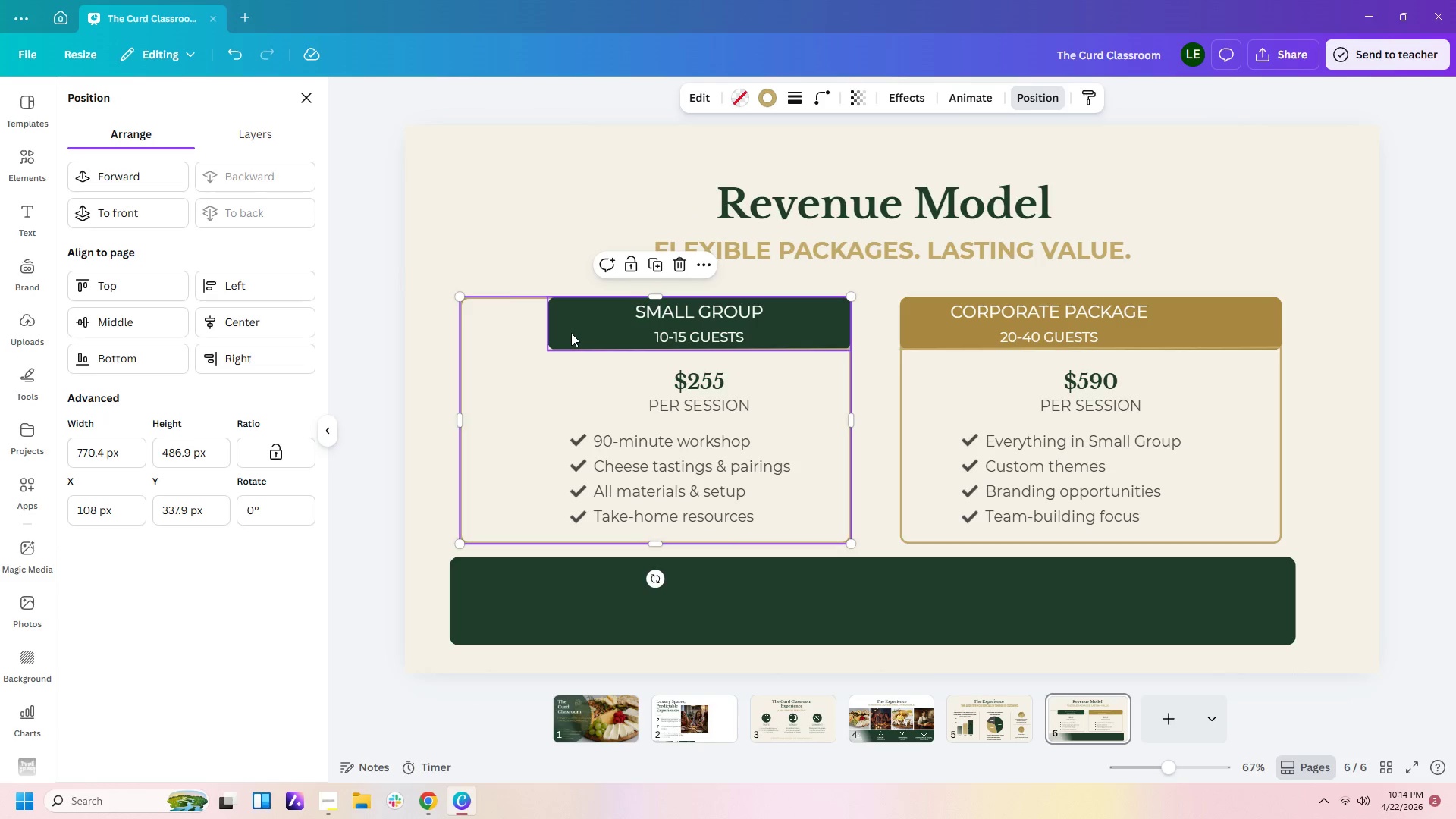 
left_click([571, 333])
 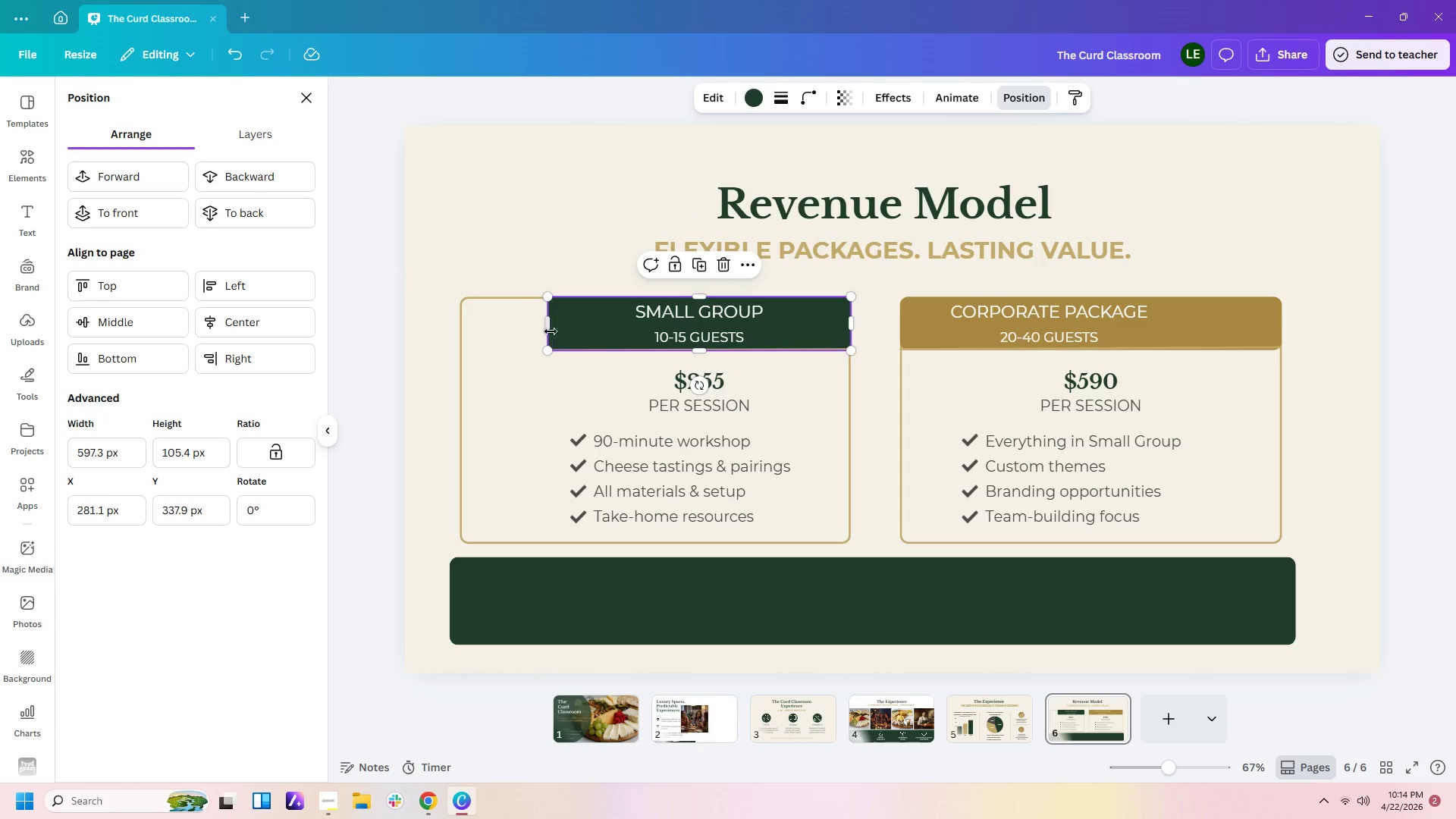 
left_click_drag(start_coordinate=[544, 326], to_coordinate=[456, 335])
 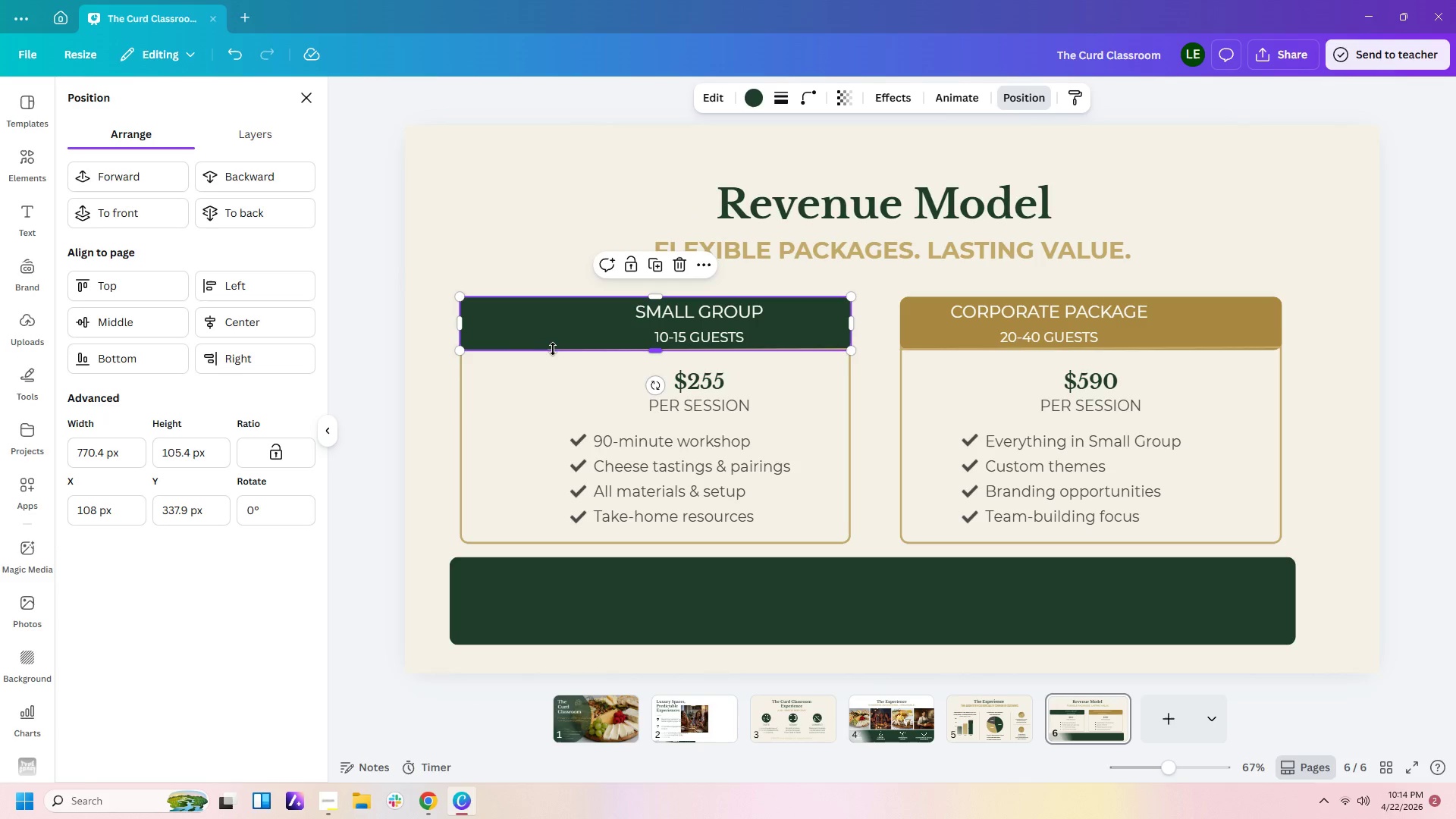 
left_click([554, 350])
 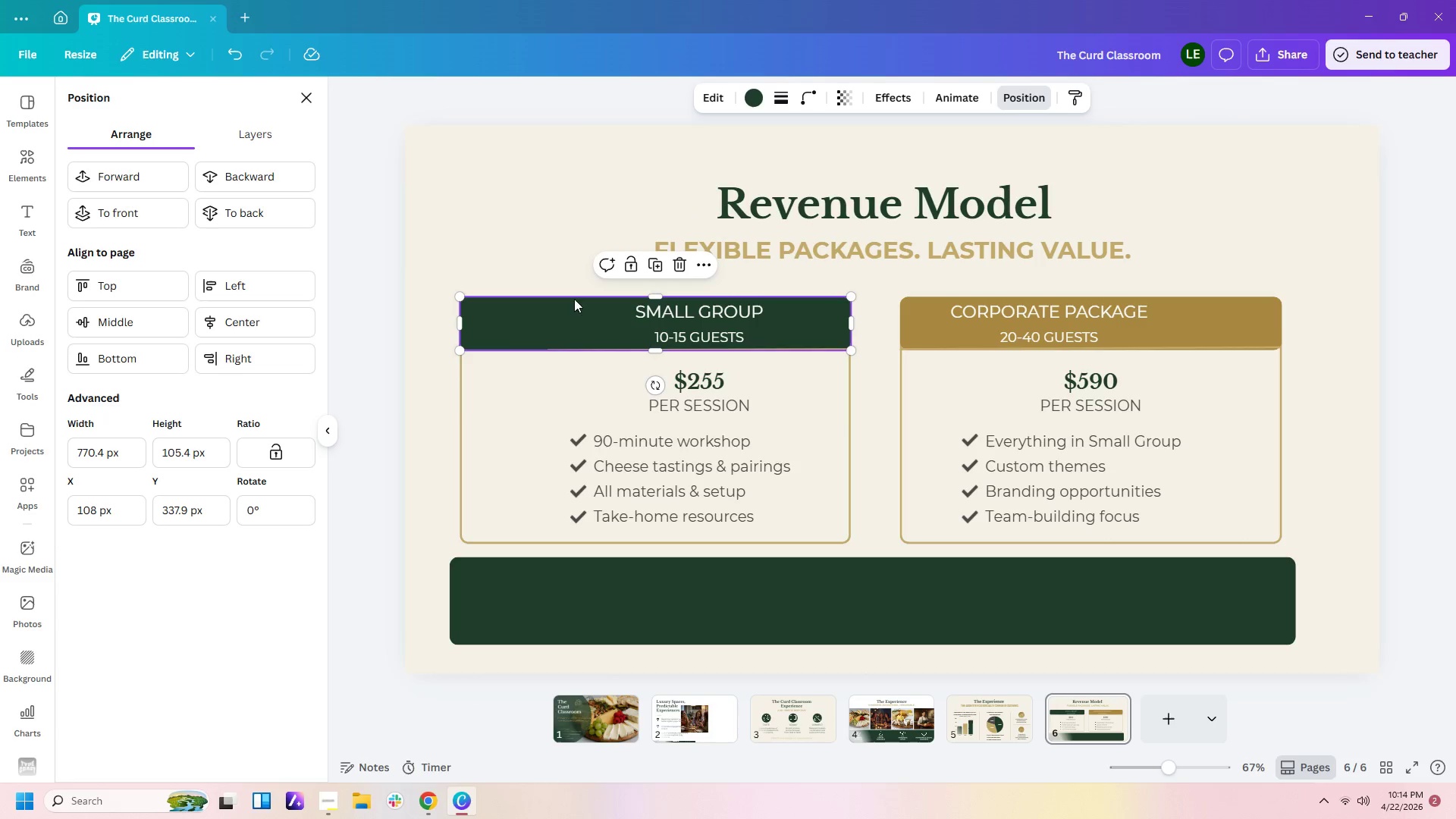 
left_click([574, 275])
 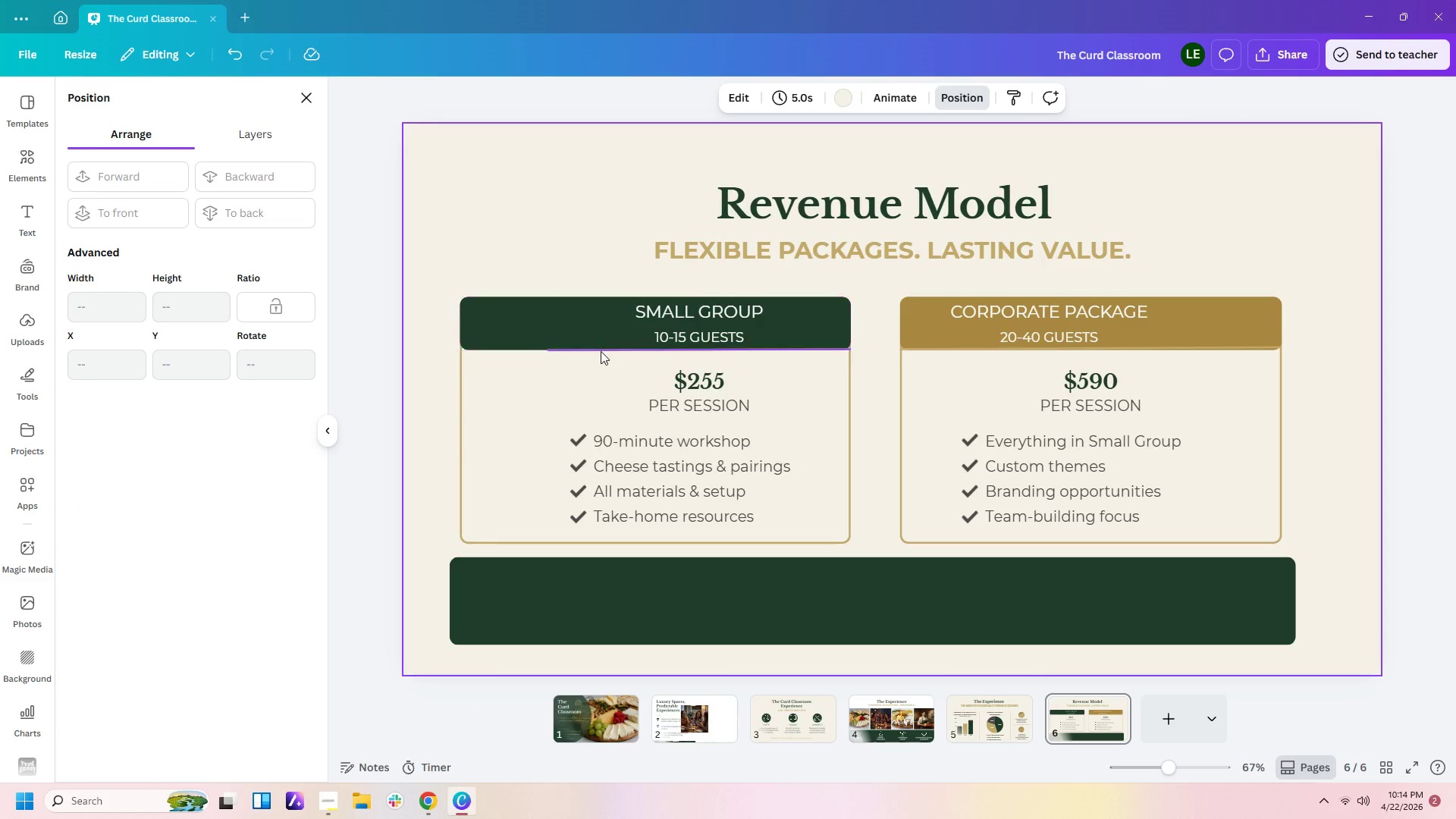 
left_click([601, 351])
 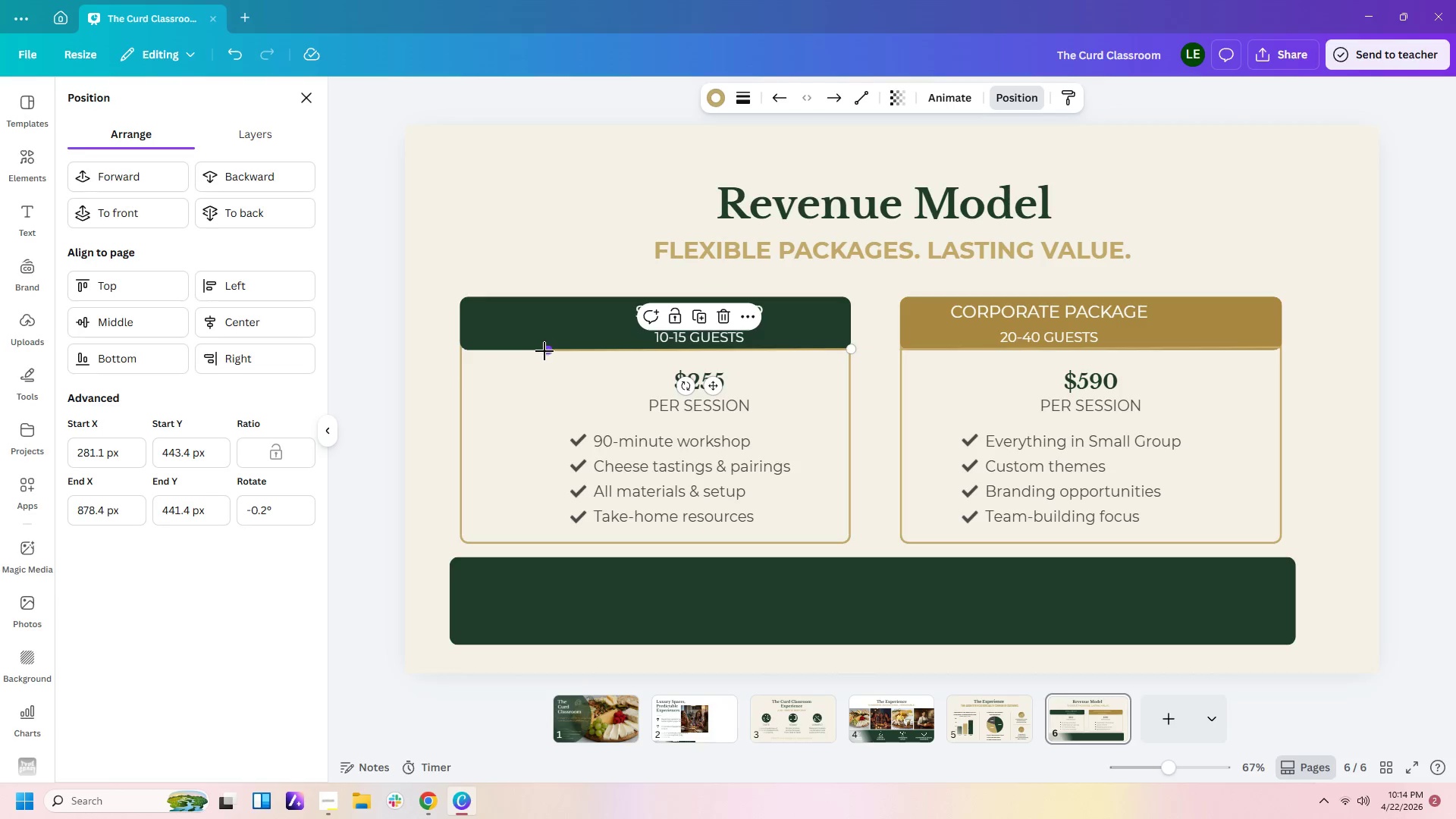 
left_click_drag(start_coordinate=[544, 351], to_coordinate=[455, 351])
 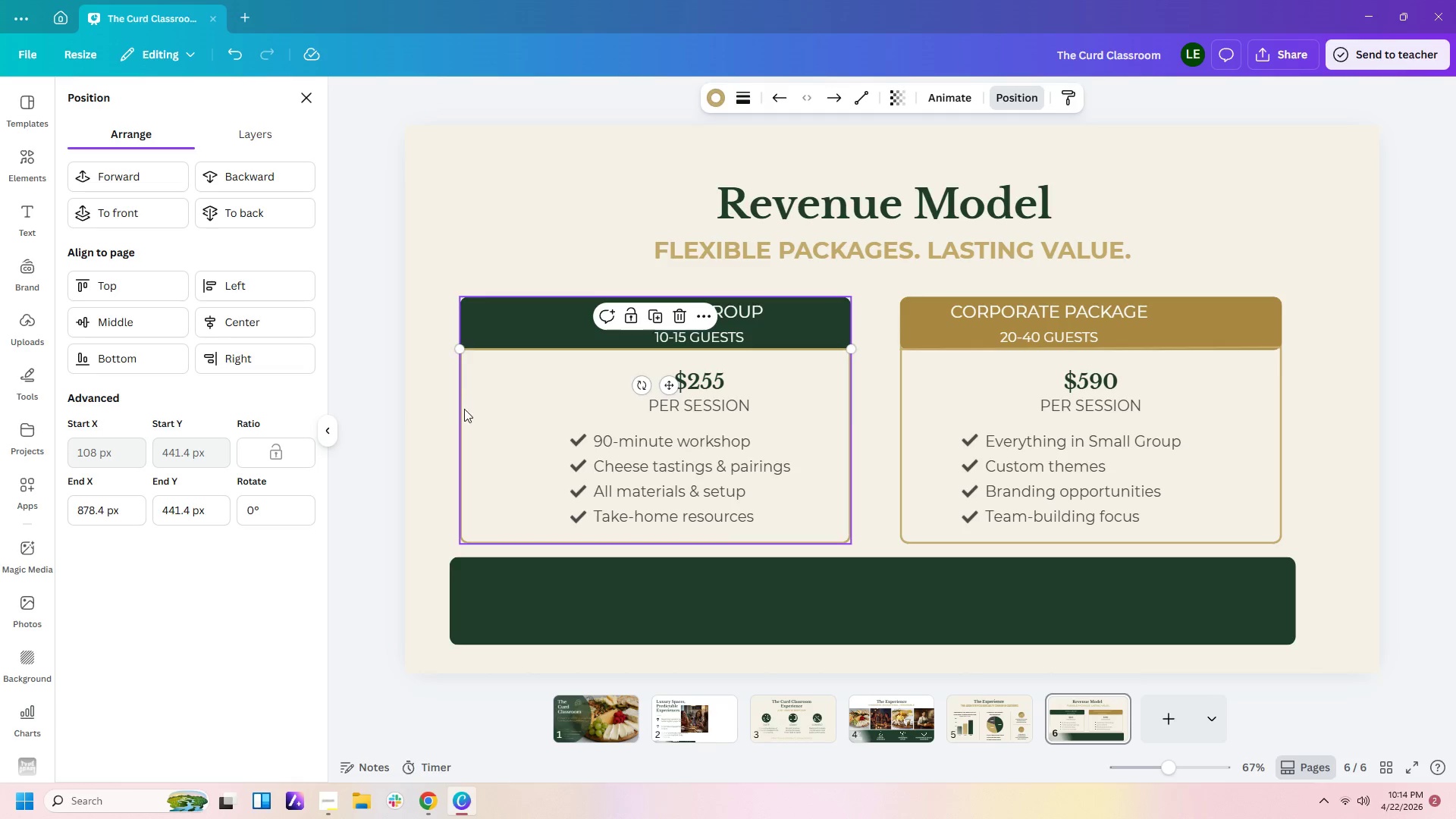 
left_click([469, 411])
 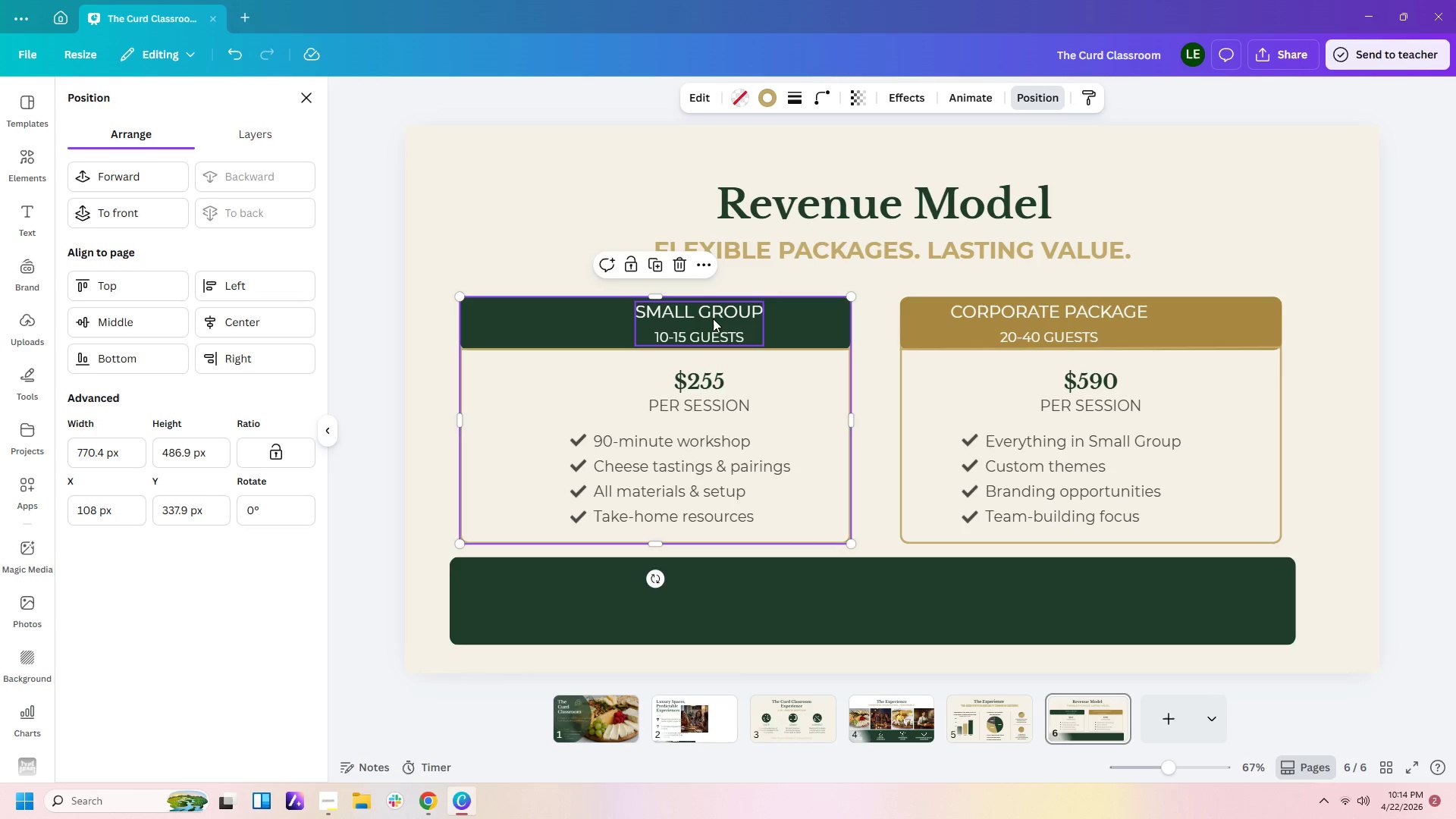 
left_click_drag(start_coordinate=[712, 326], to_coordinate=[642, 325])
 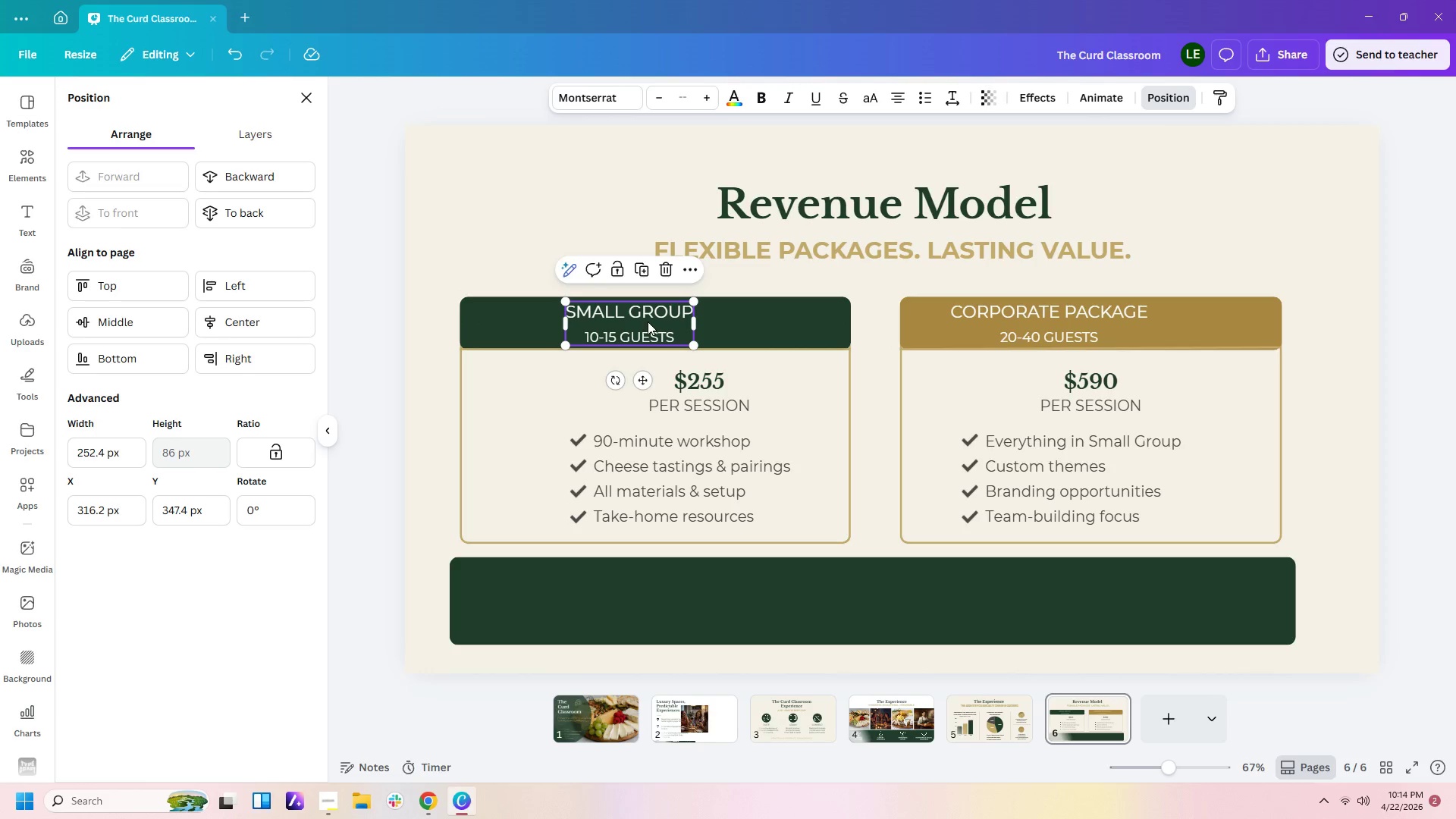 
left_click_drag(start_coordinate=[648, 322], to_coordinate=[657, 322])
 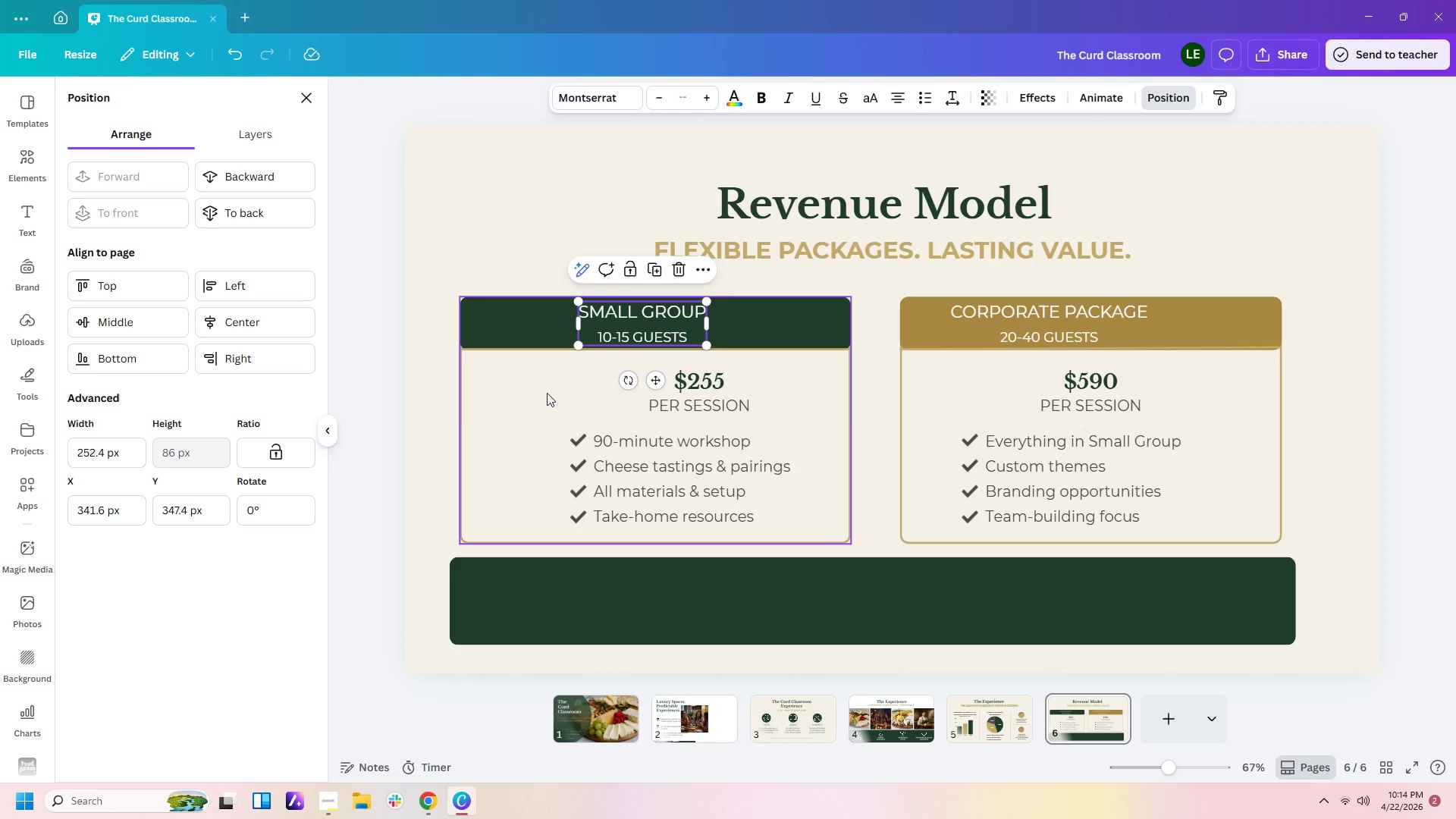 
left_click([541, 396])
 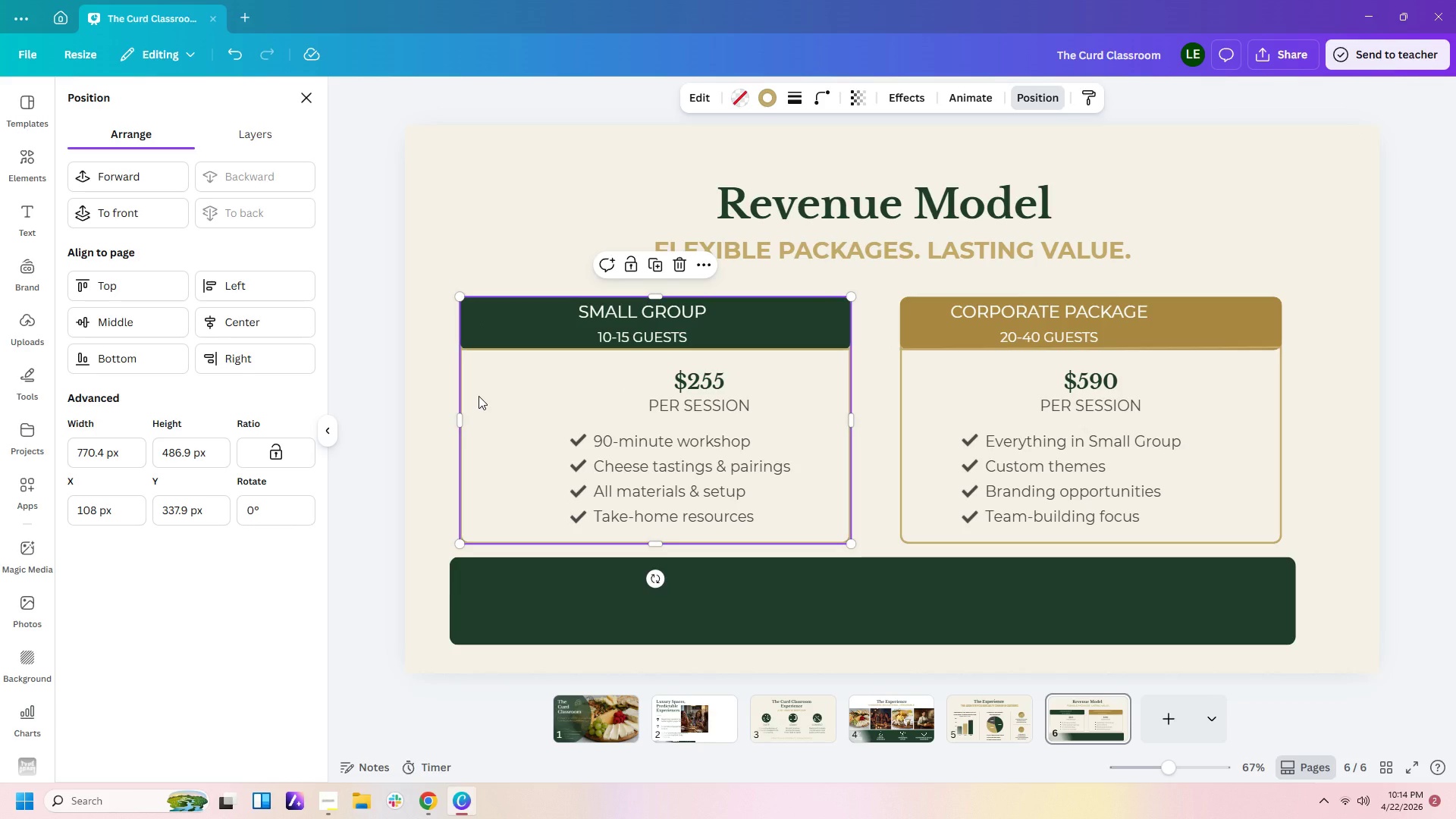 
left_click([479, 396])
 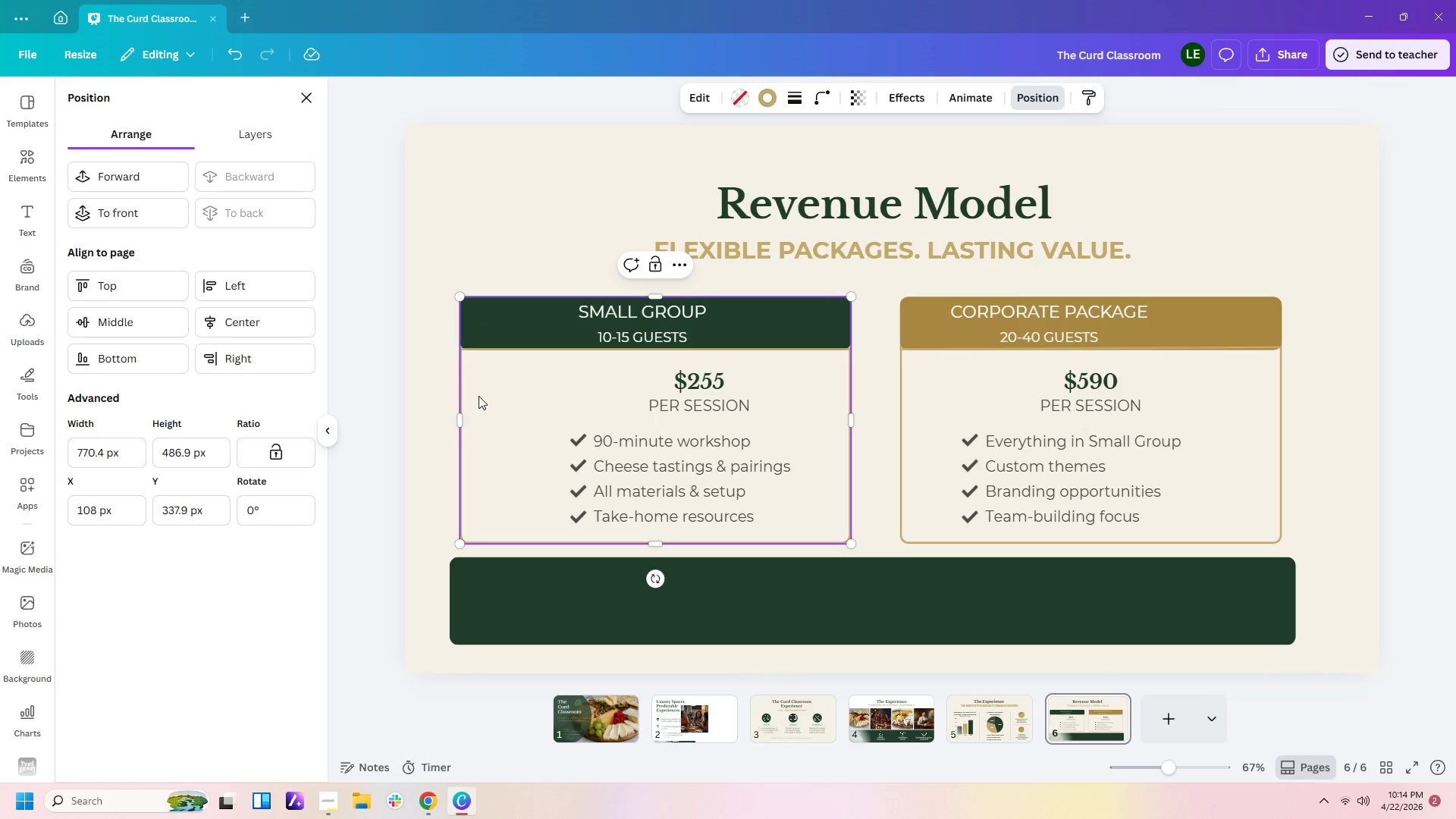 
right_click([479, 396])
 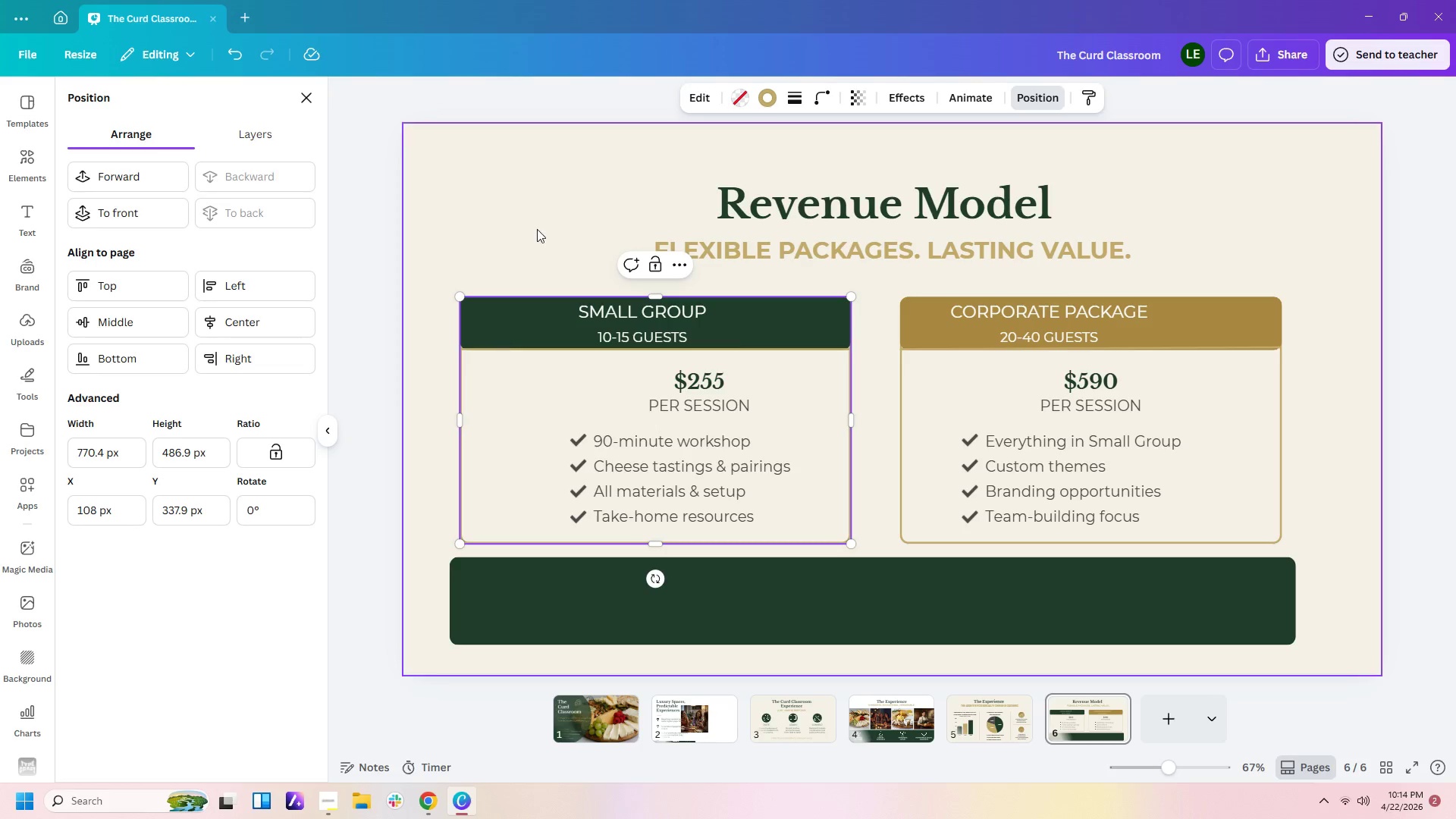 
left_click([541, 188])
 